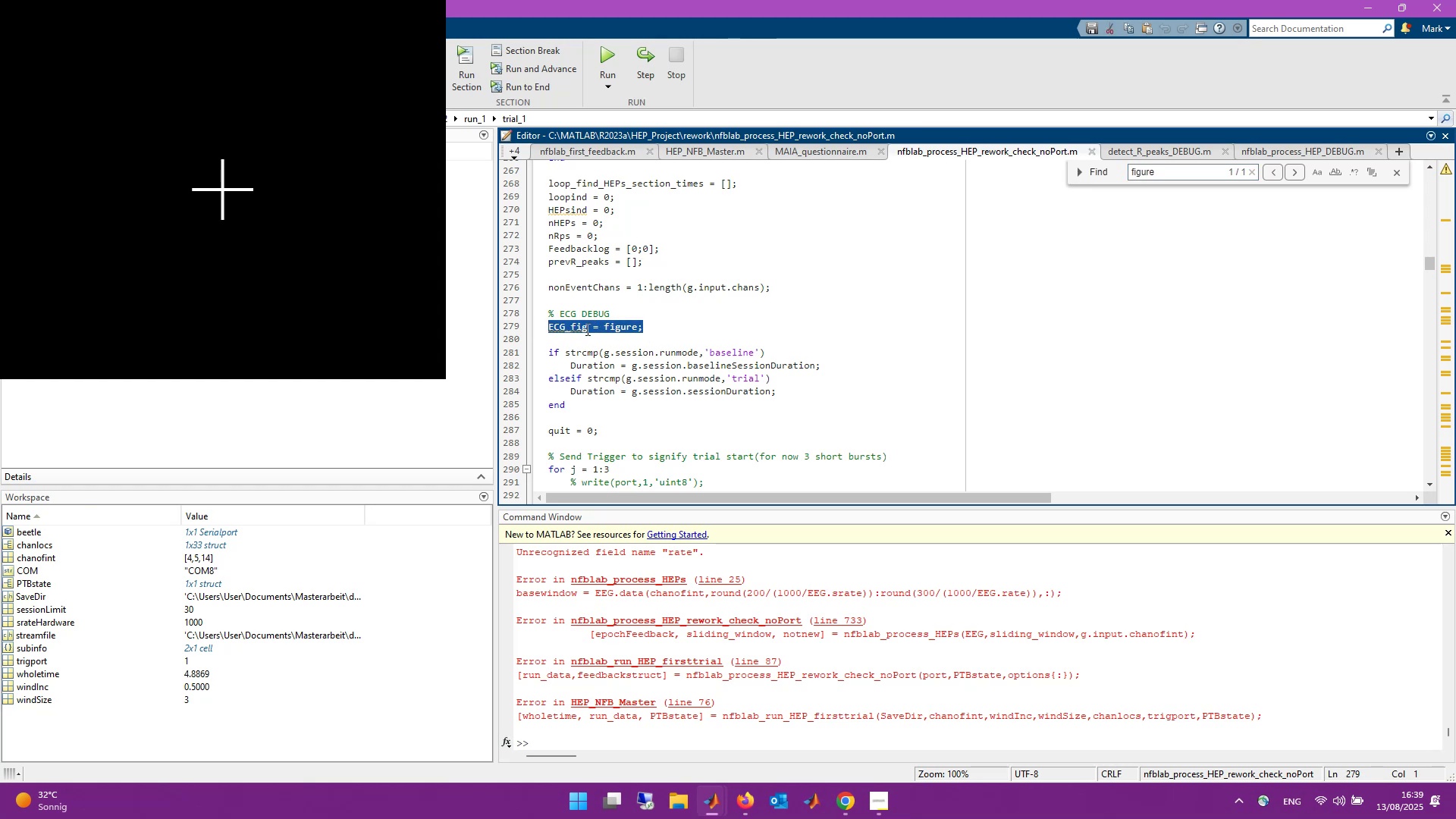 
left_click([610, 328])
 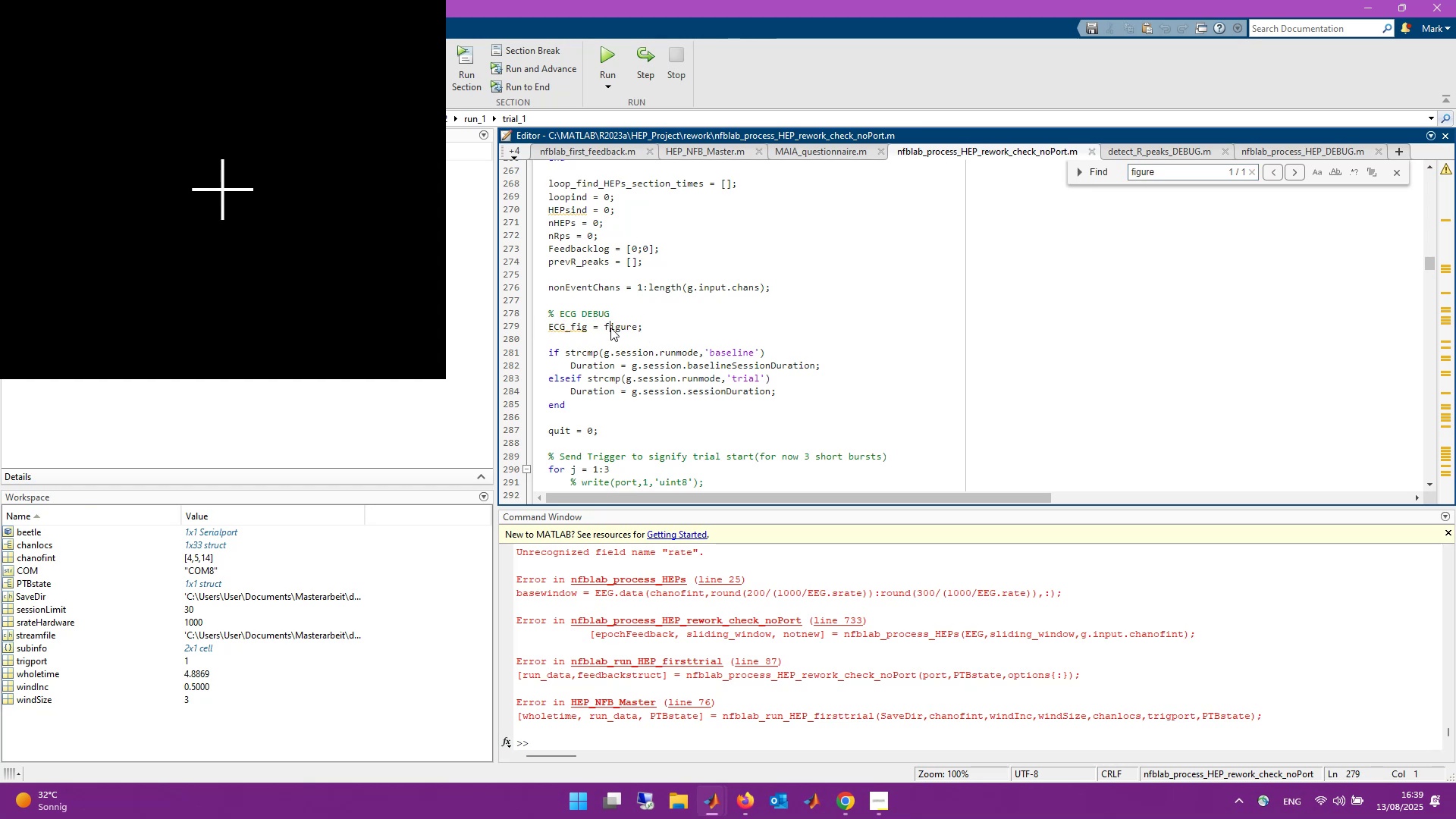 
key(Control+R)
 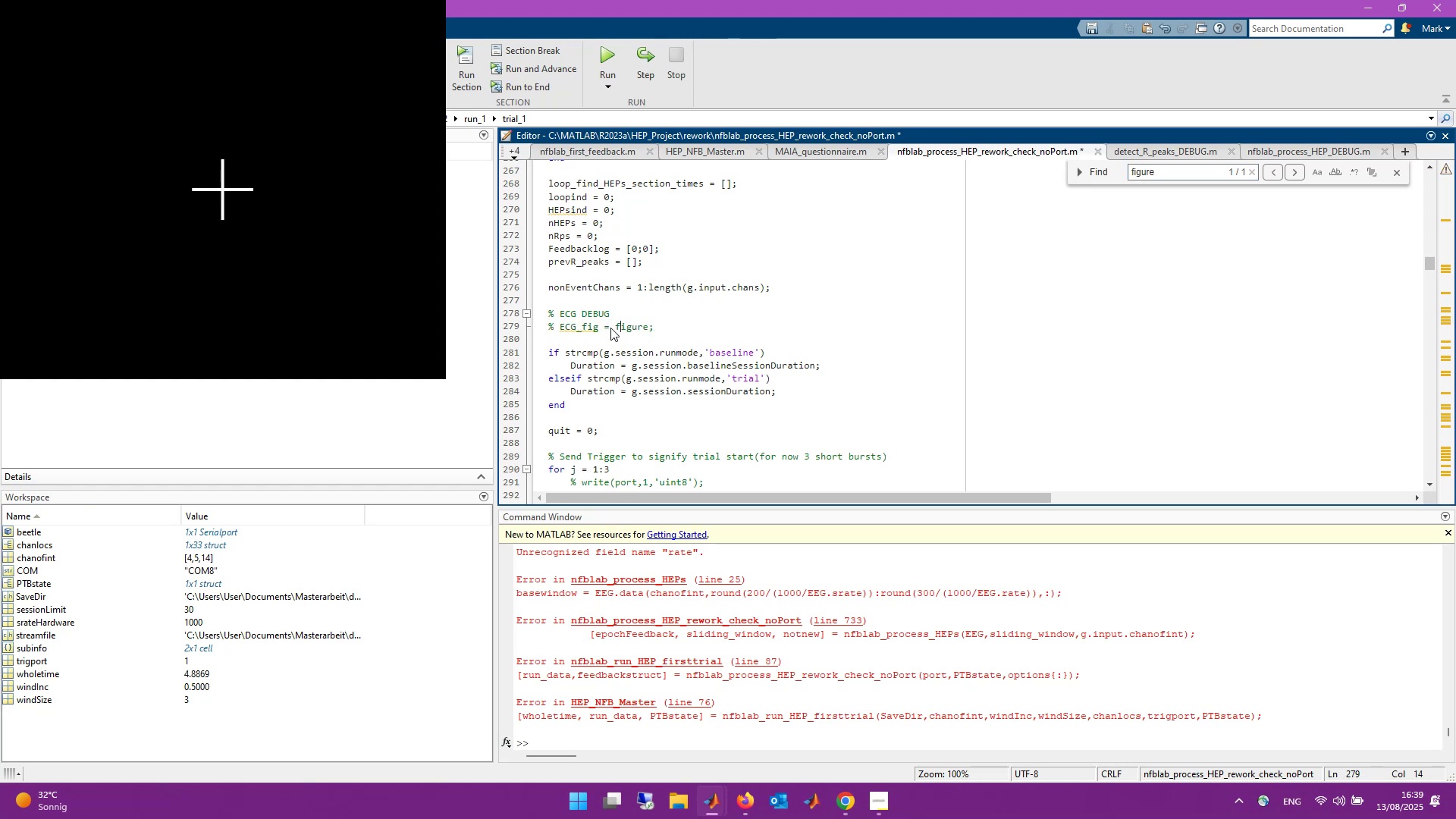 
key(Control+S)
 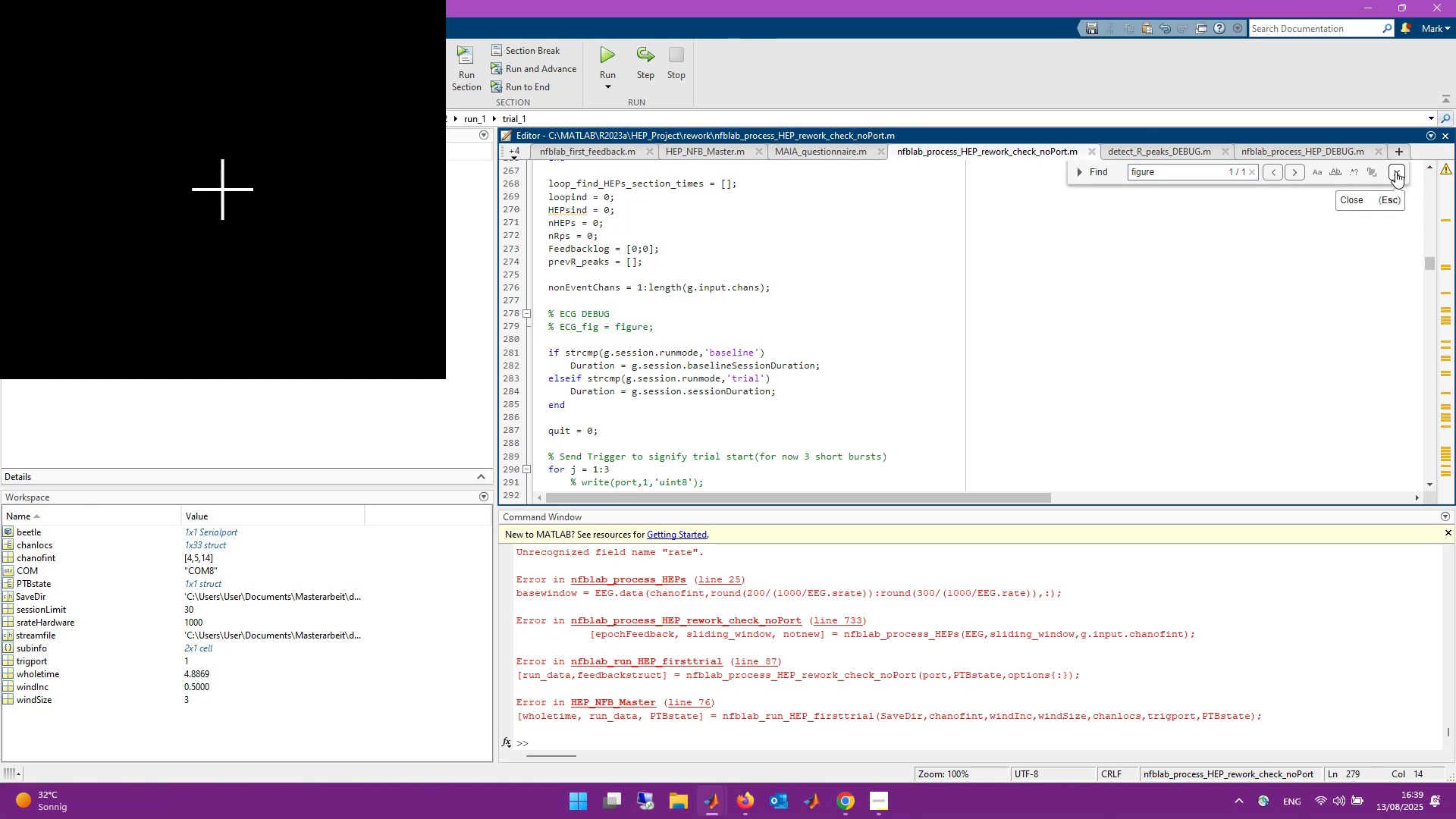 
left_click([1395, 171])
 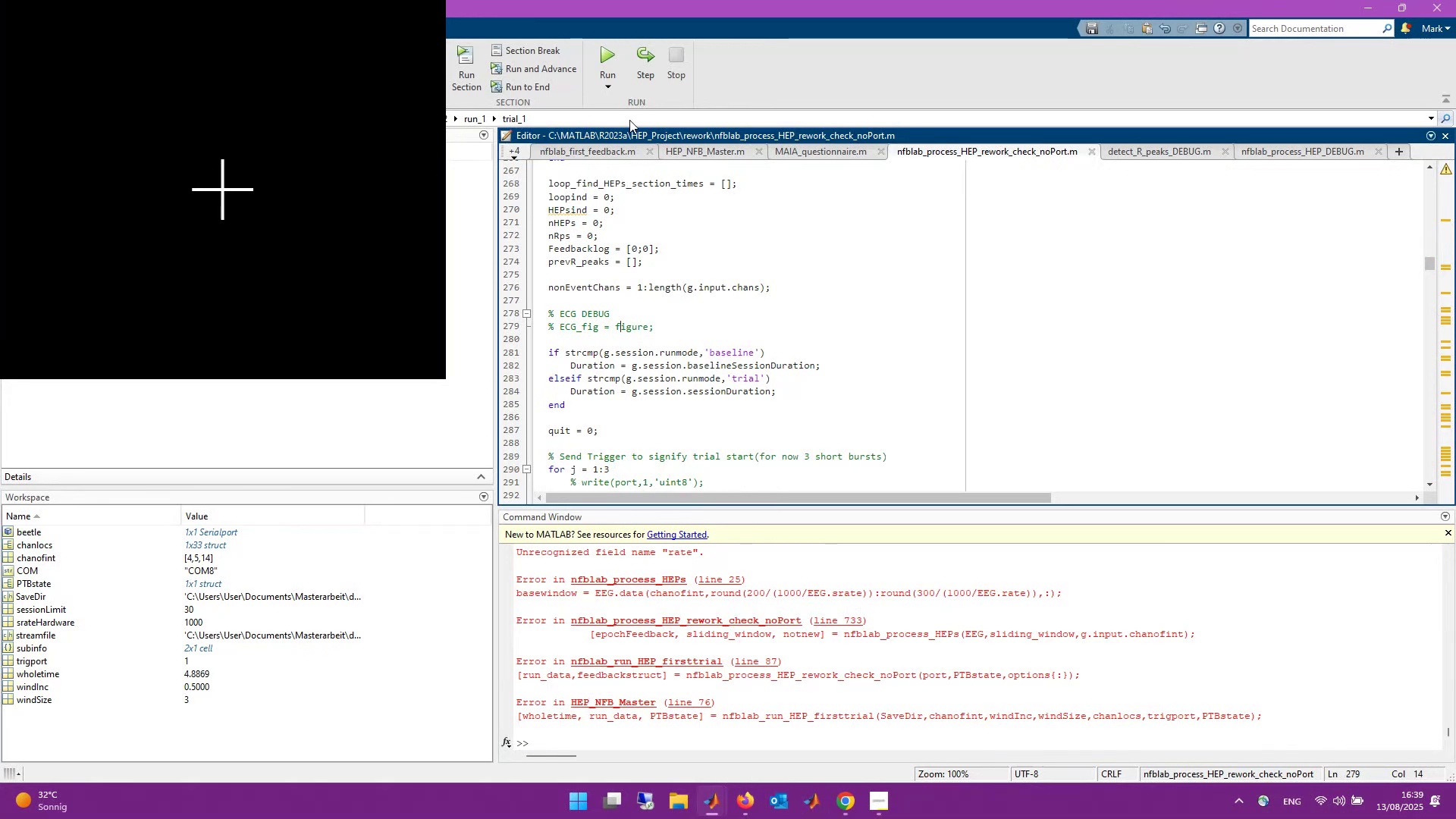 
left_click([719, 146])
 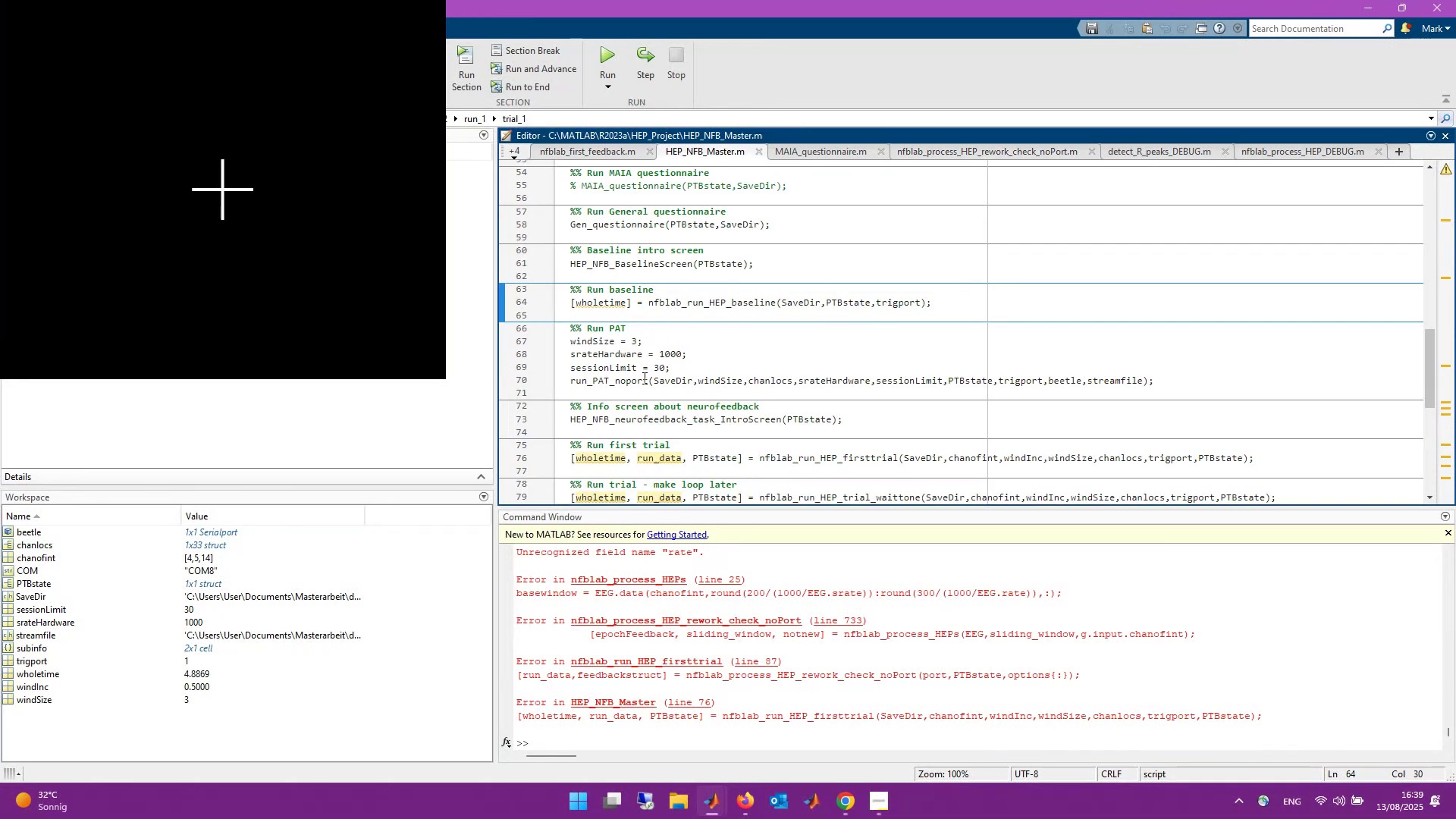 
right_click([636, 381])
 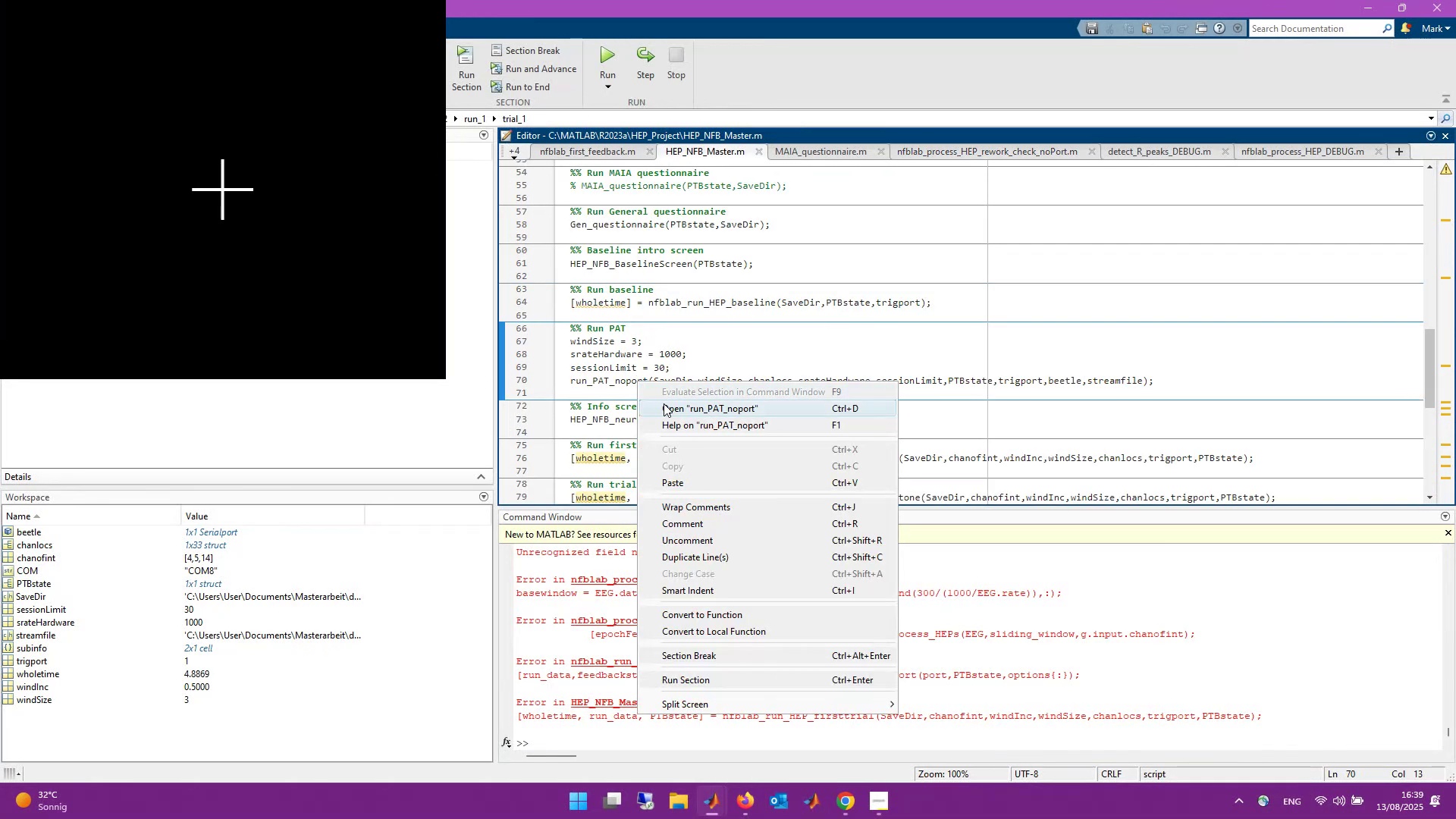 
left_click([666, 405])
 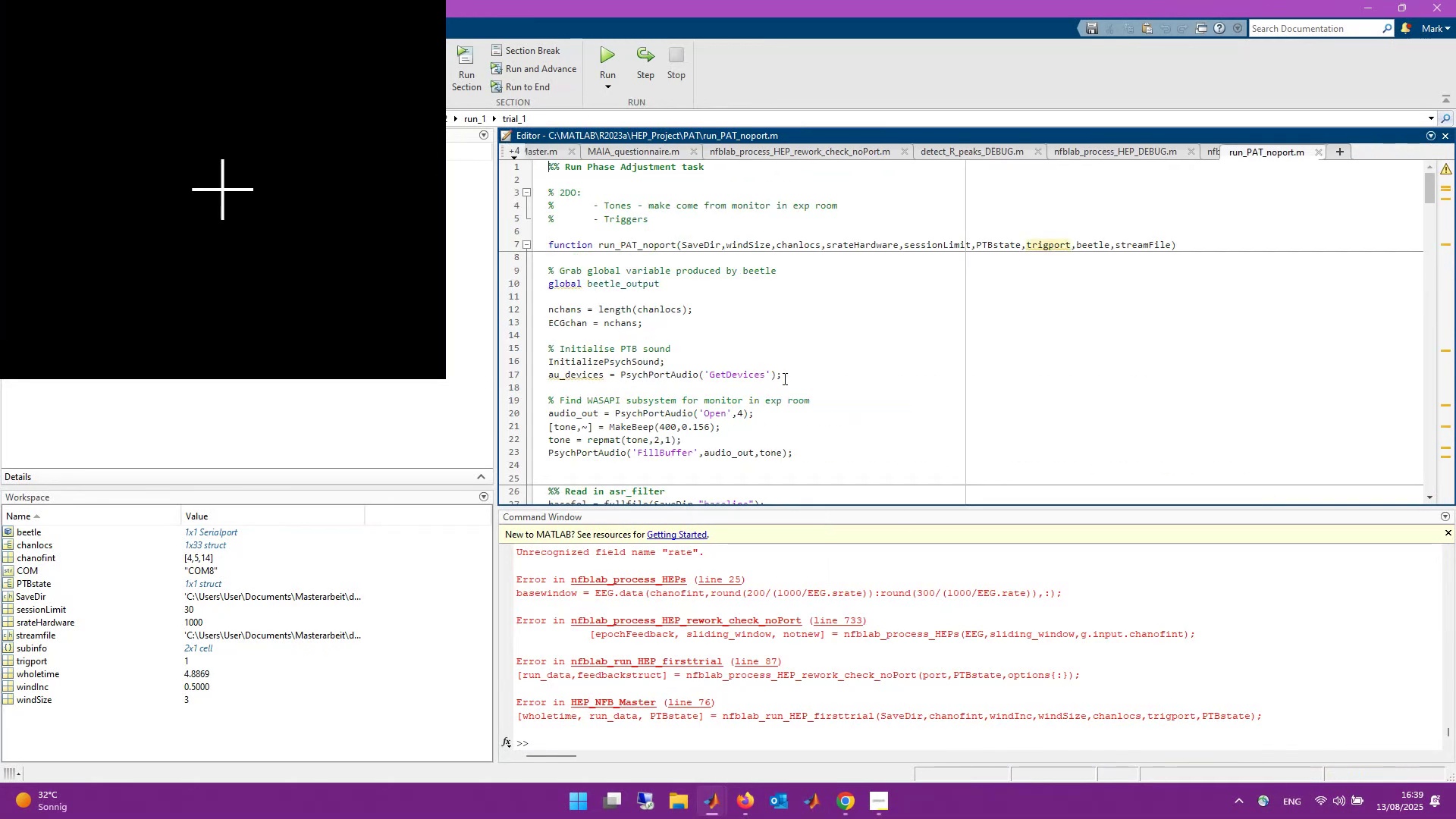 
key(Control+F)
 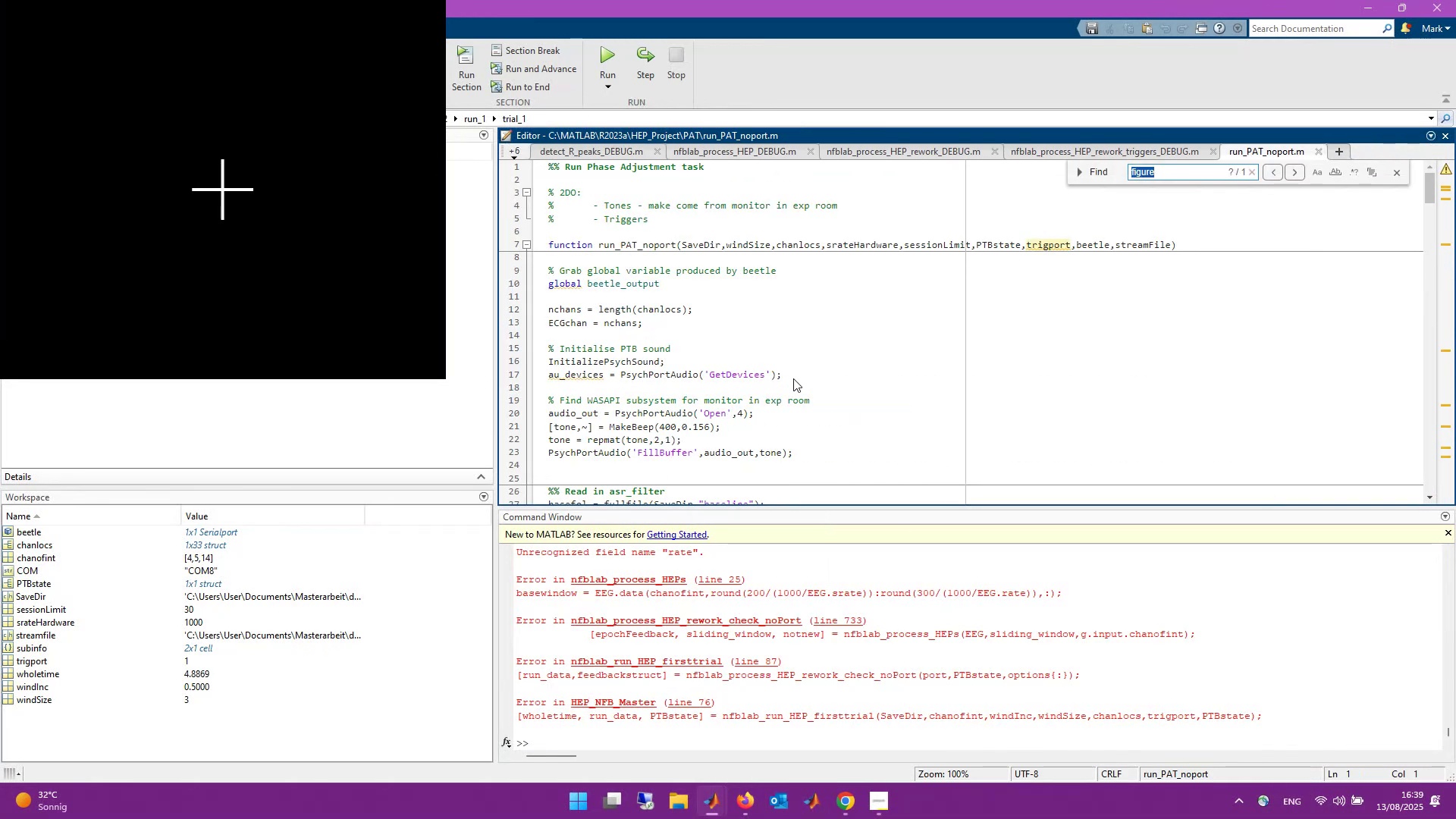 
key(Enter)
 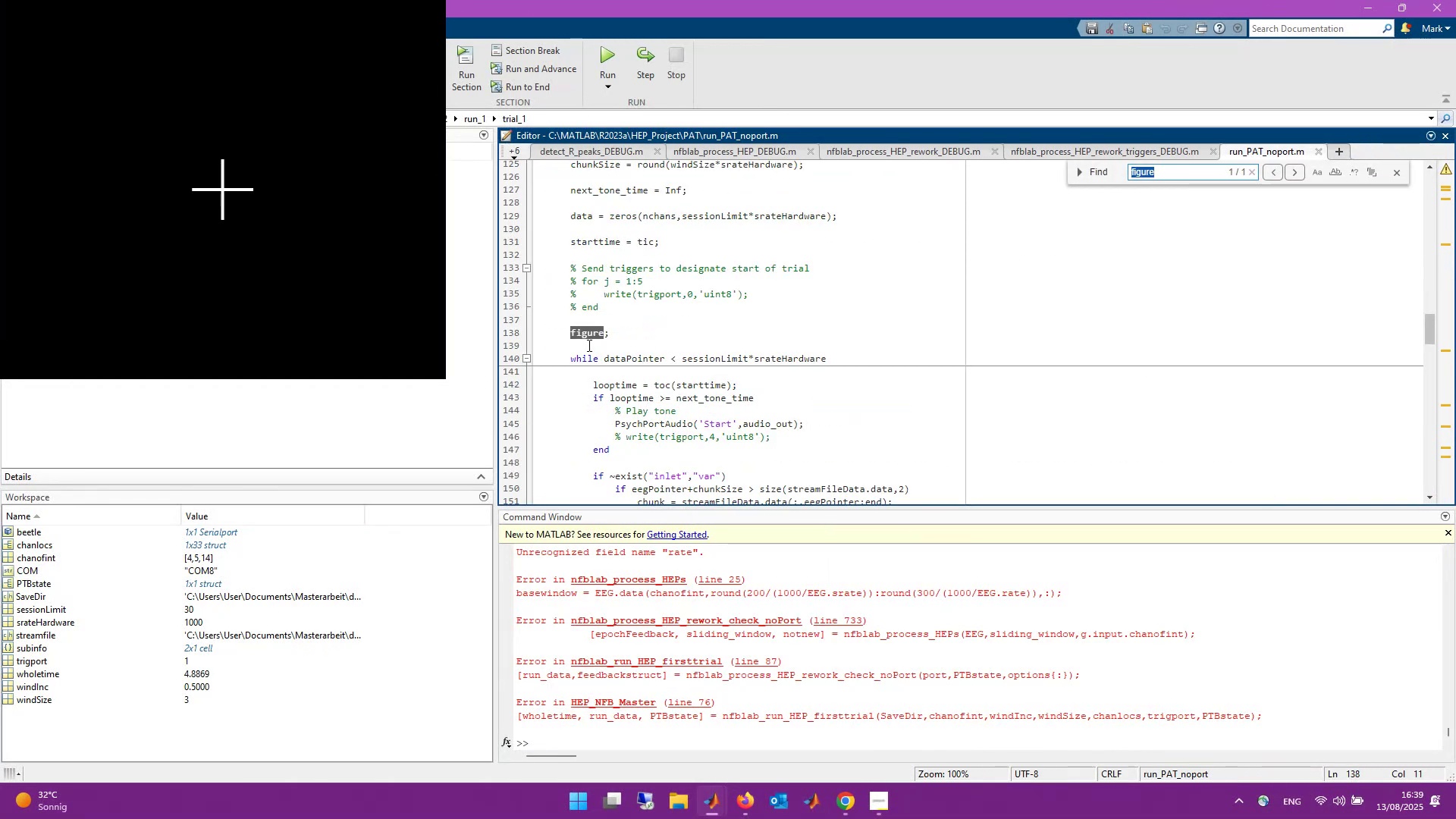 
left_click([616, 333])
 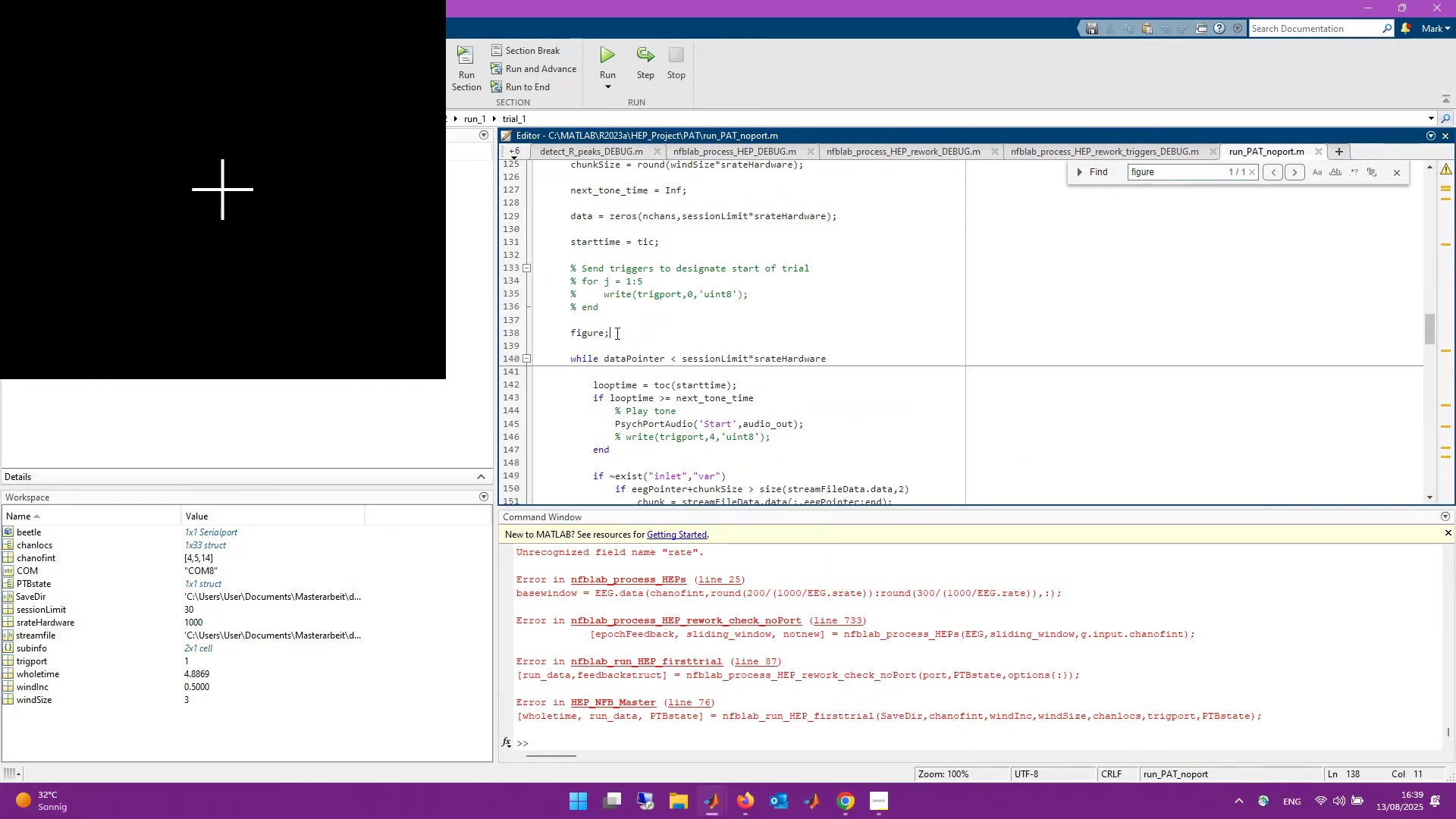 
key(Control+R)
 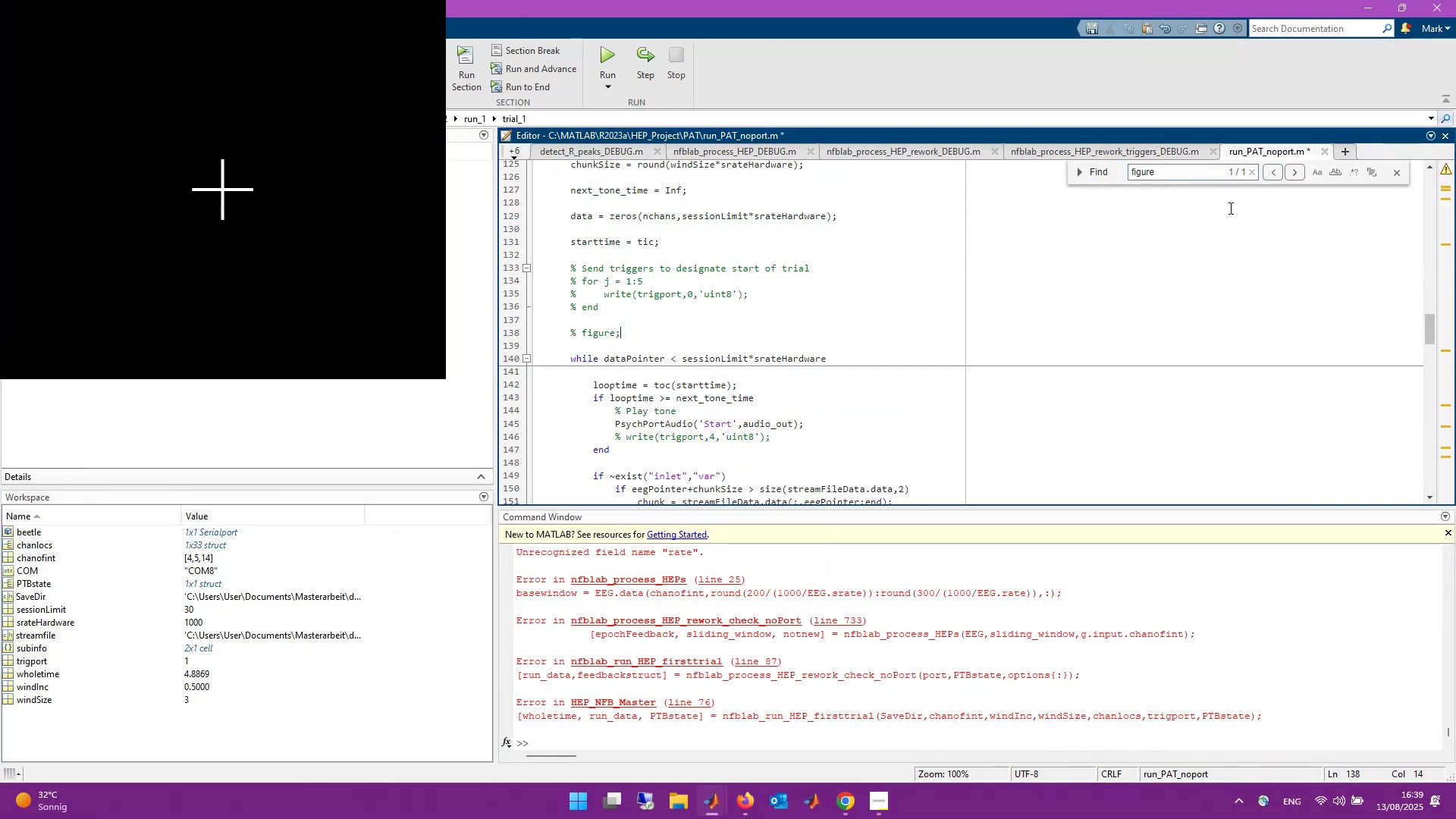 
double_click([1200, 165])
 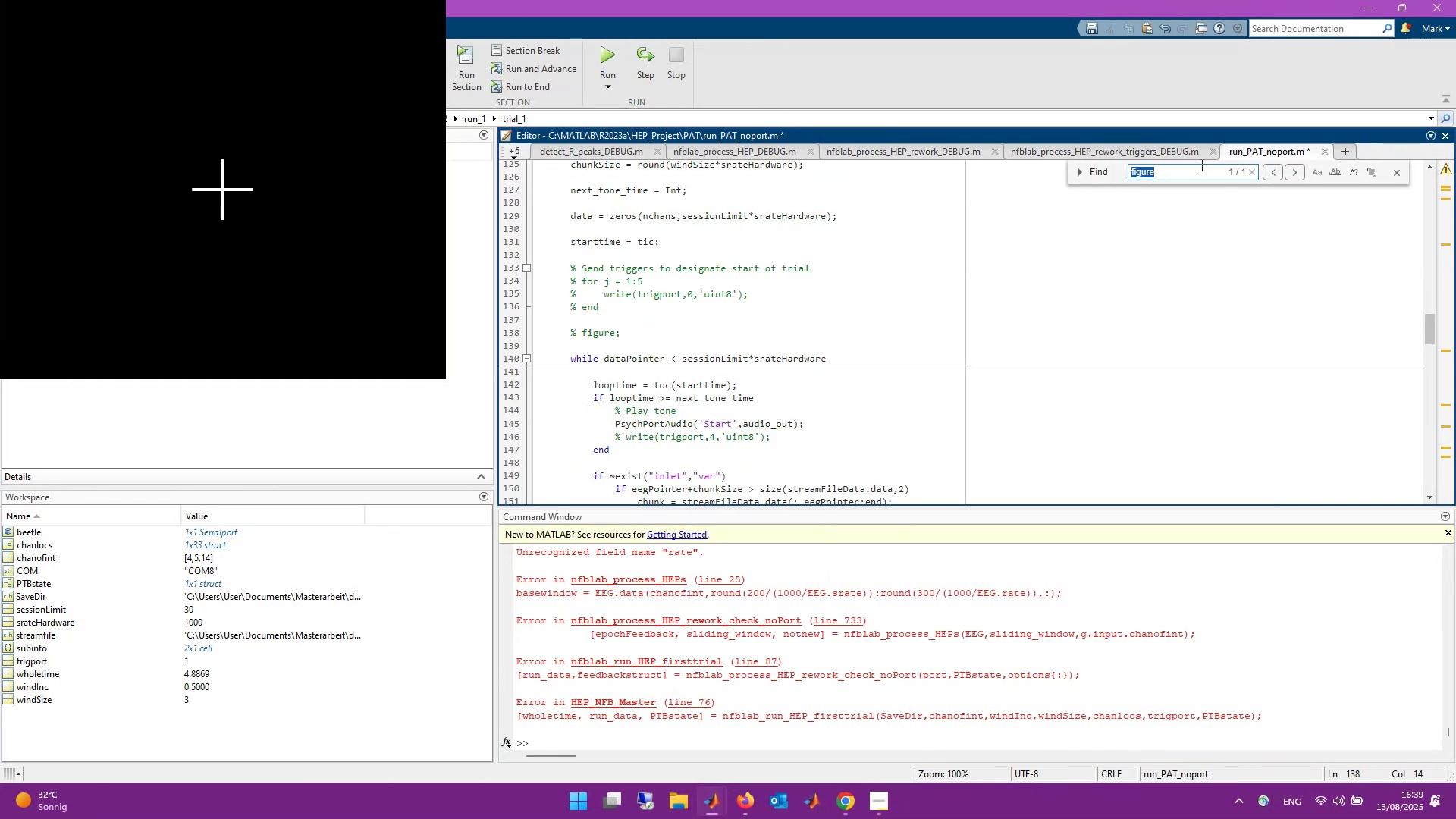 
triple_click([1200, 165])
 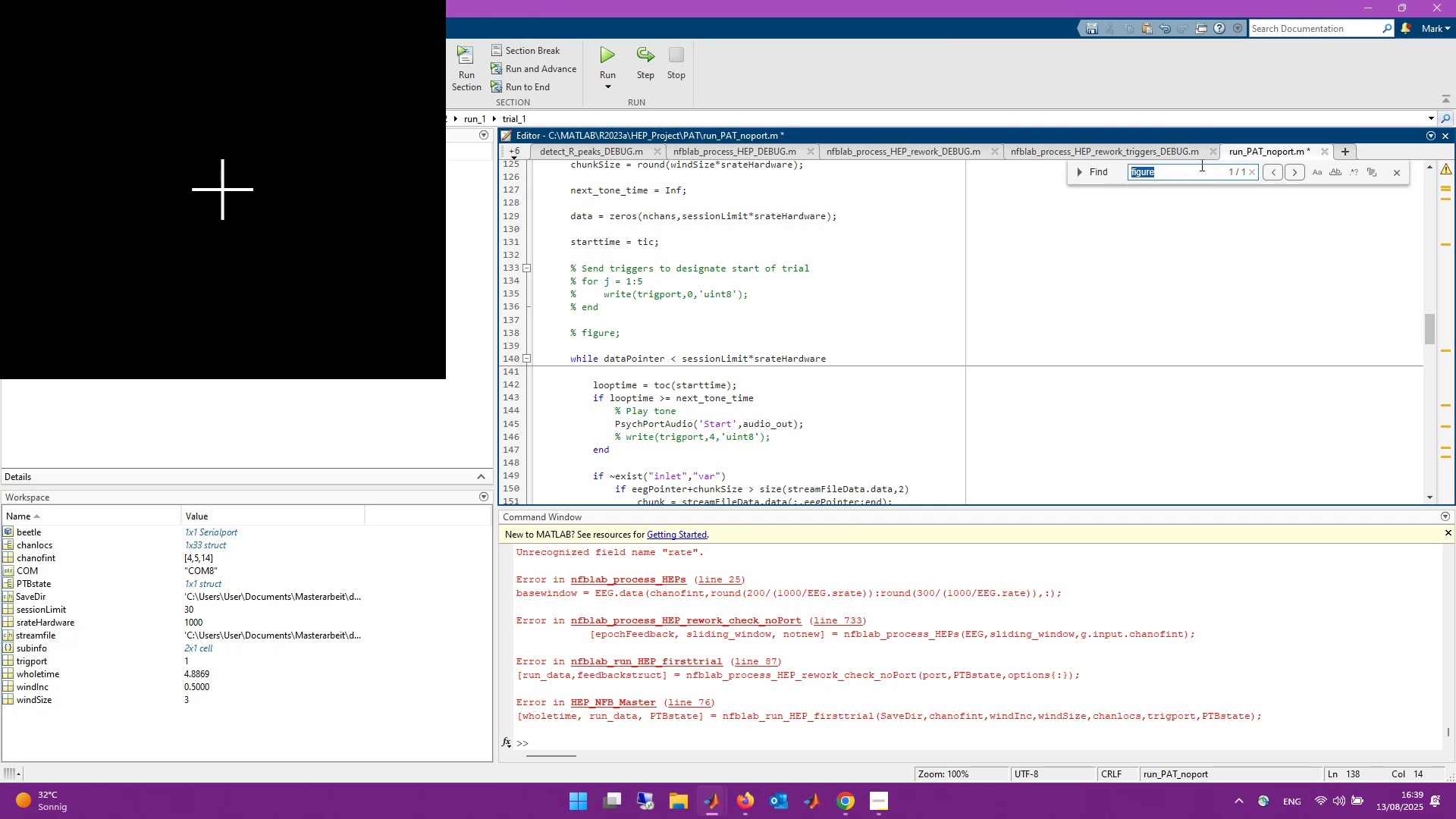 
type(plot)
 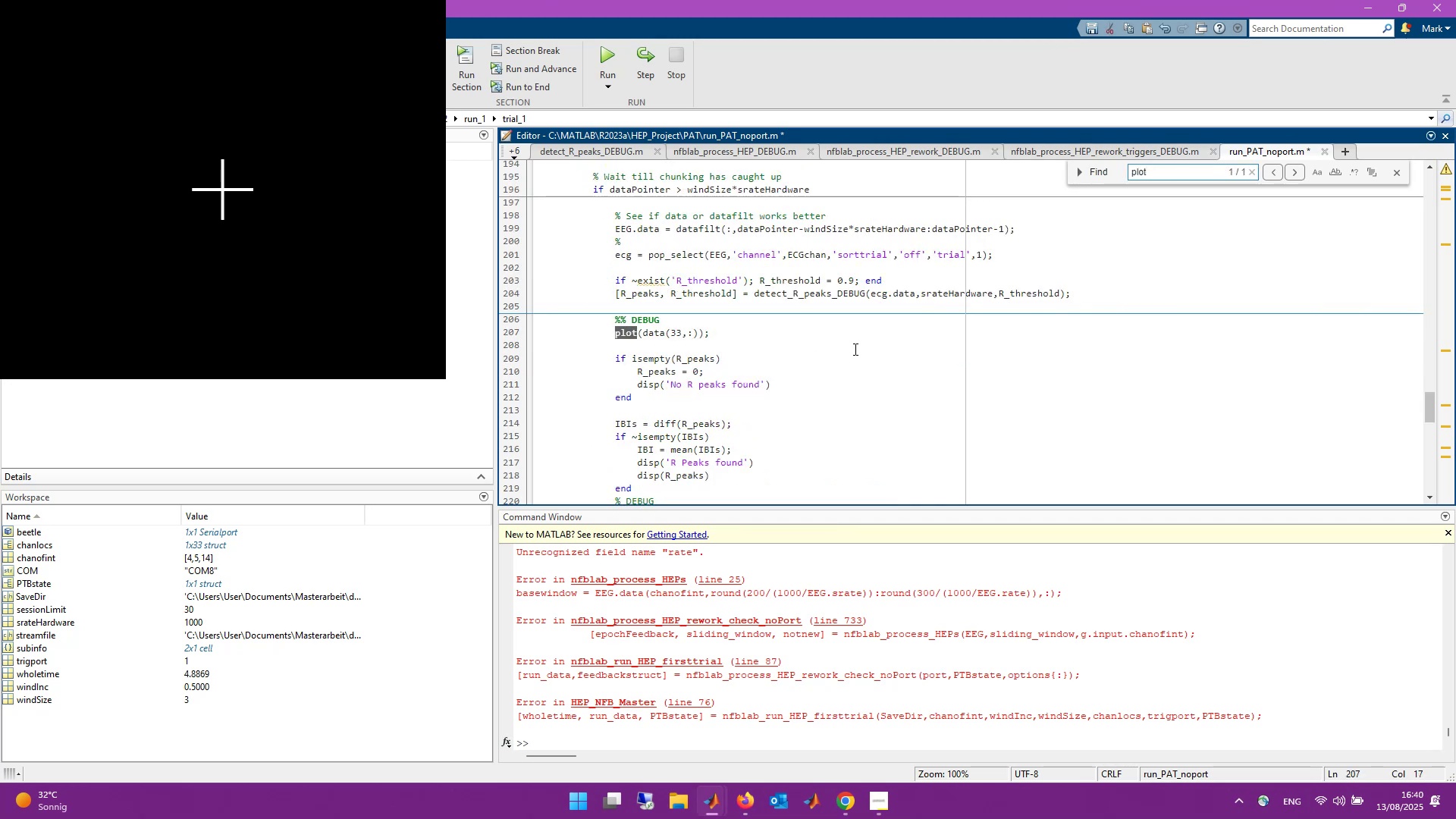 
left_click([749, 335])
 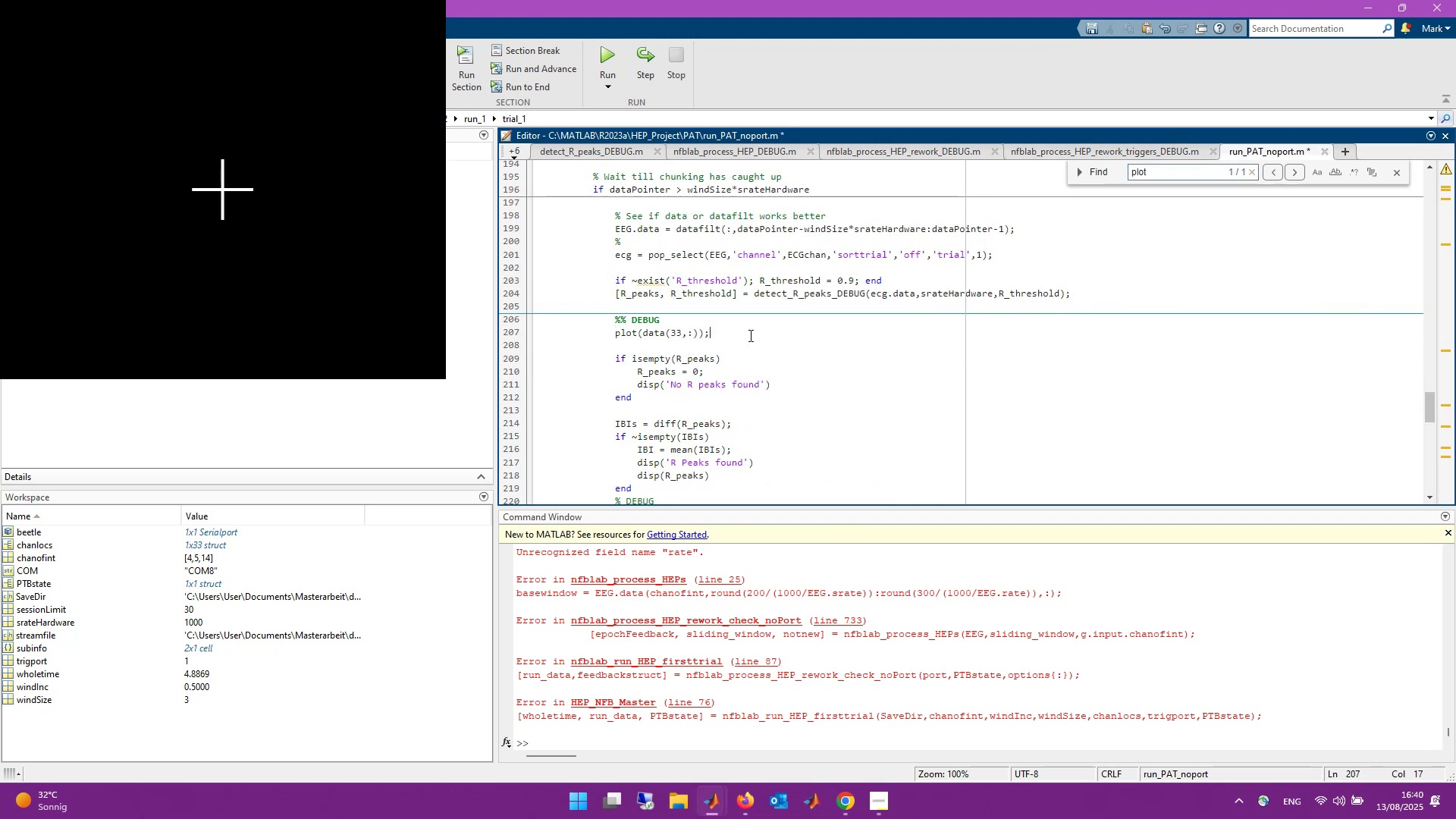 
key(Control+R)
 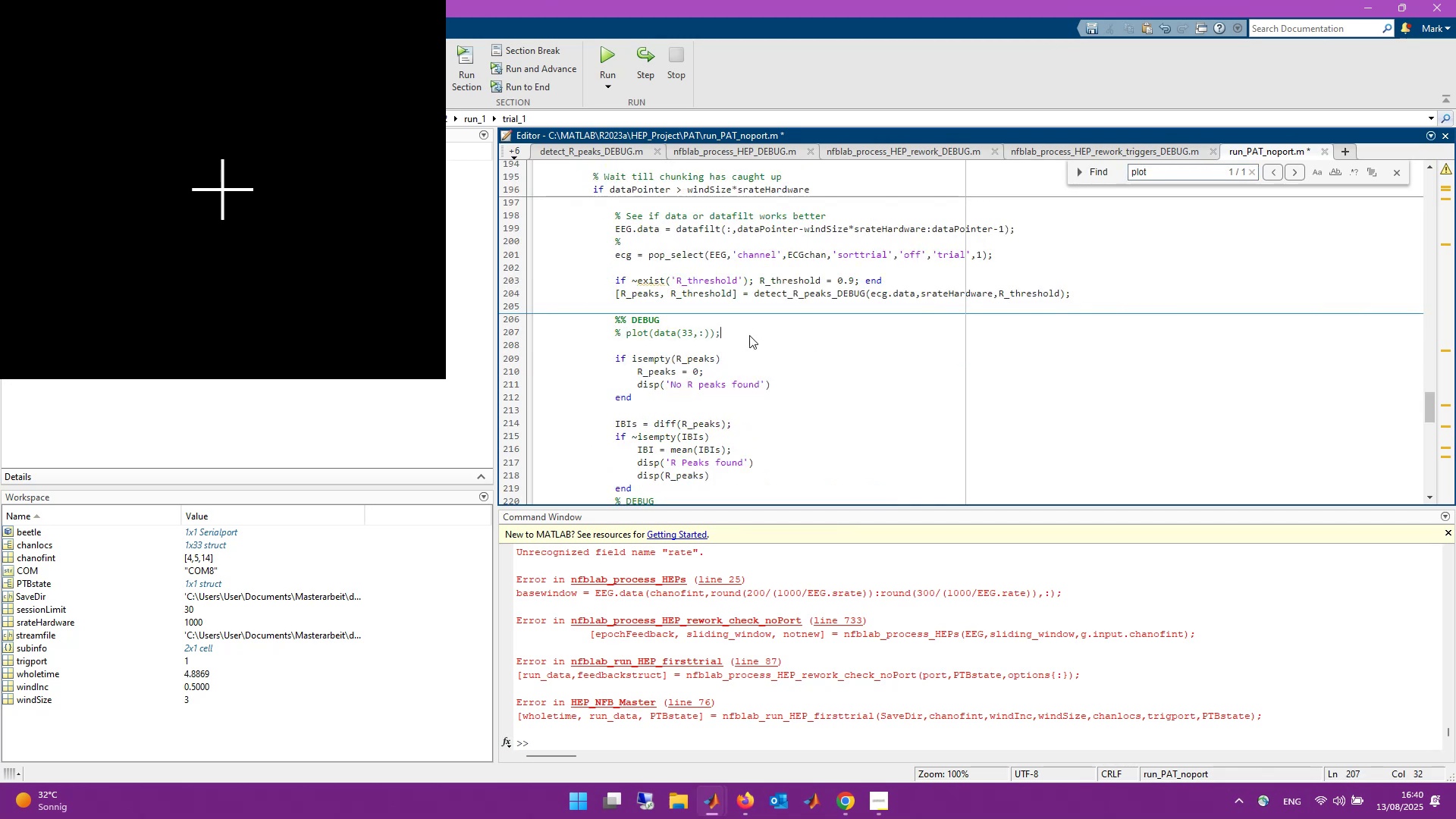 
key(Control+S)
 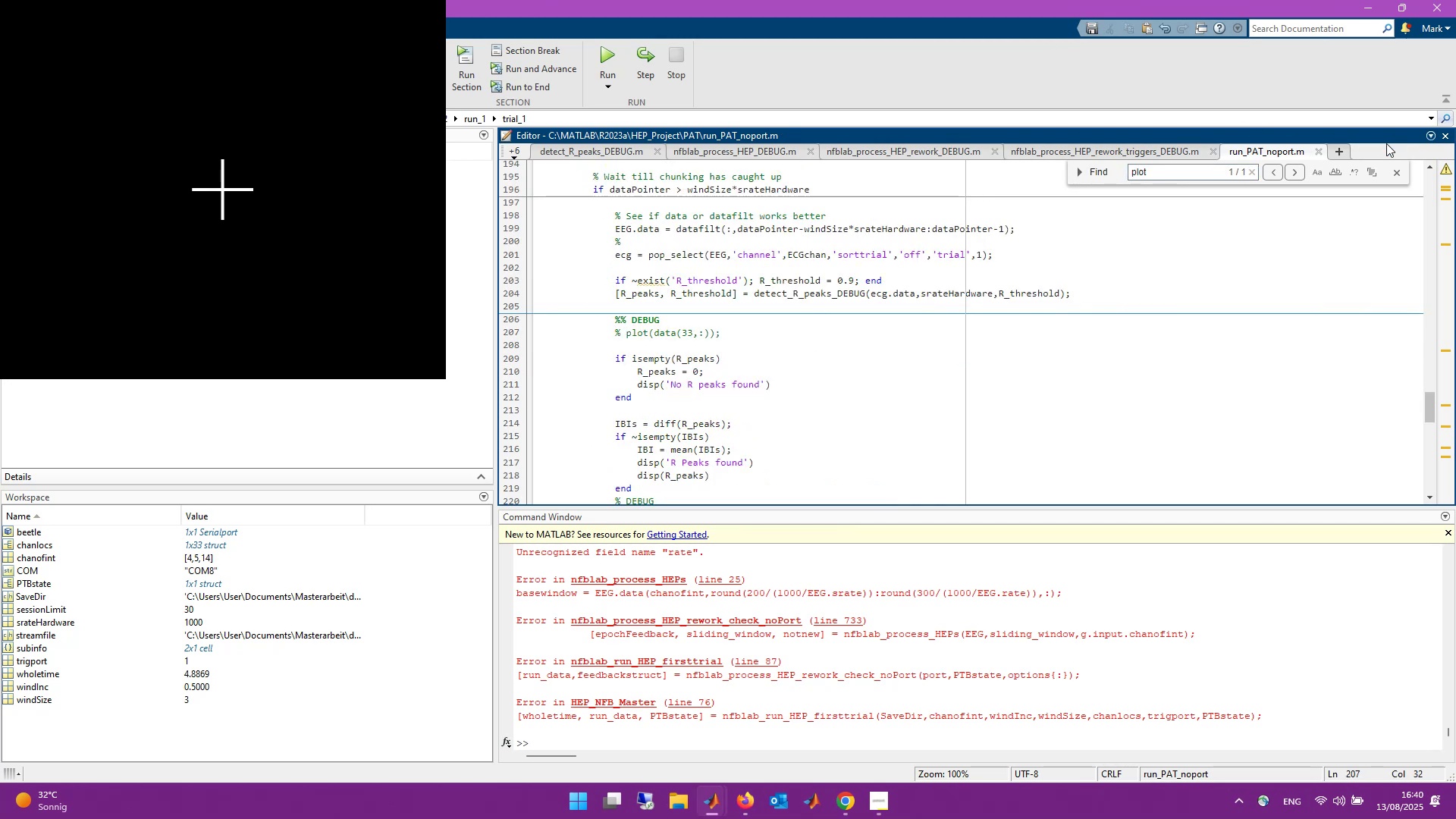 
left_click([1398, 171])
 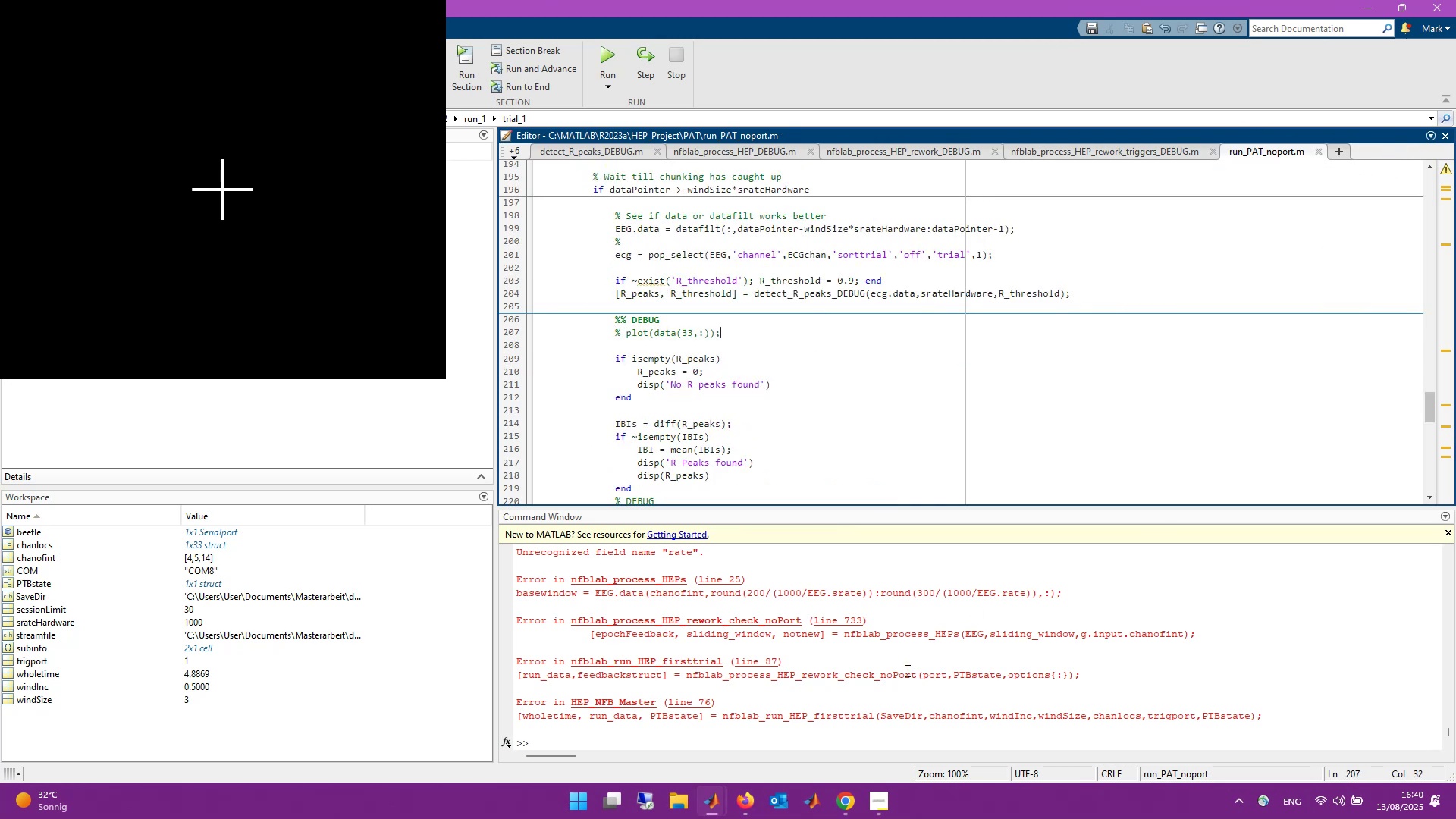 
scroll: coordinate [809, 718], scroll_direction: down, amount: 2.0
 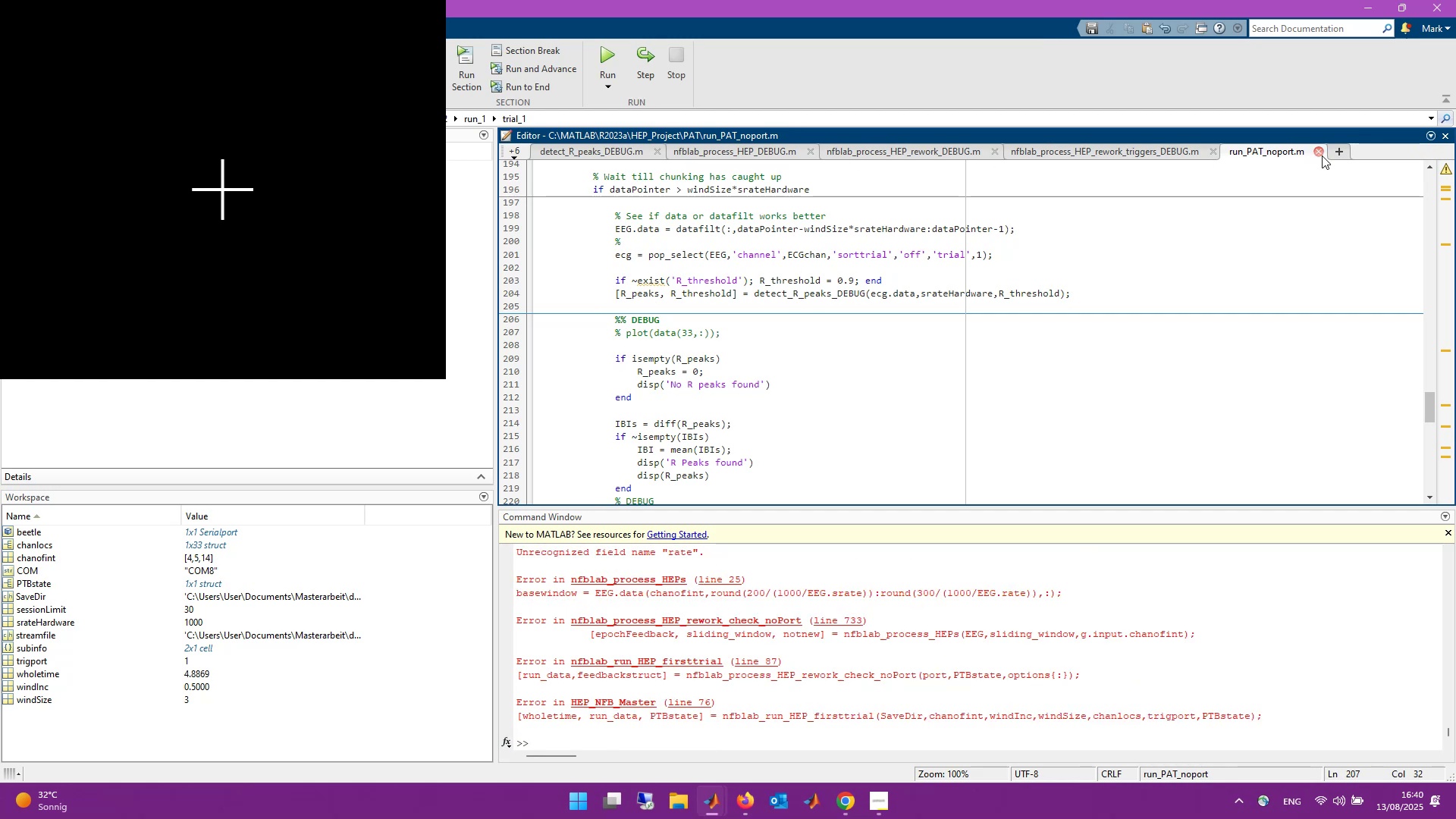 
left_click([1322, 149])
 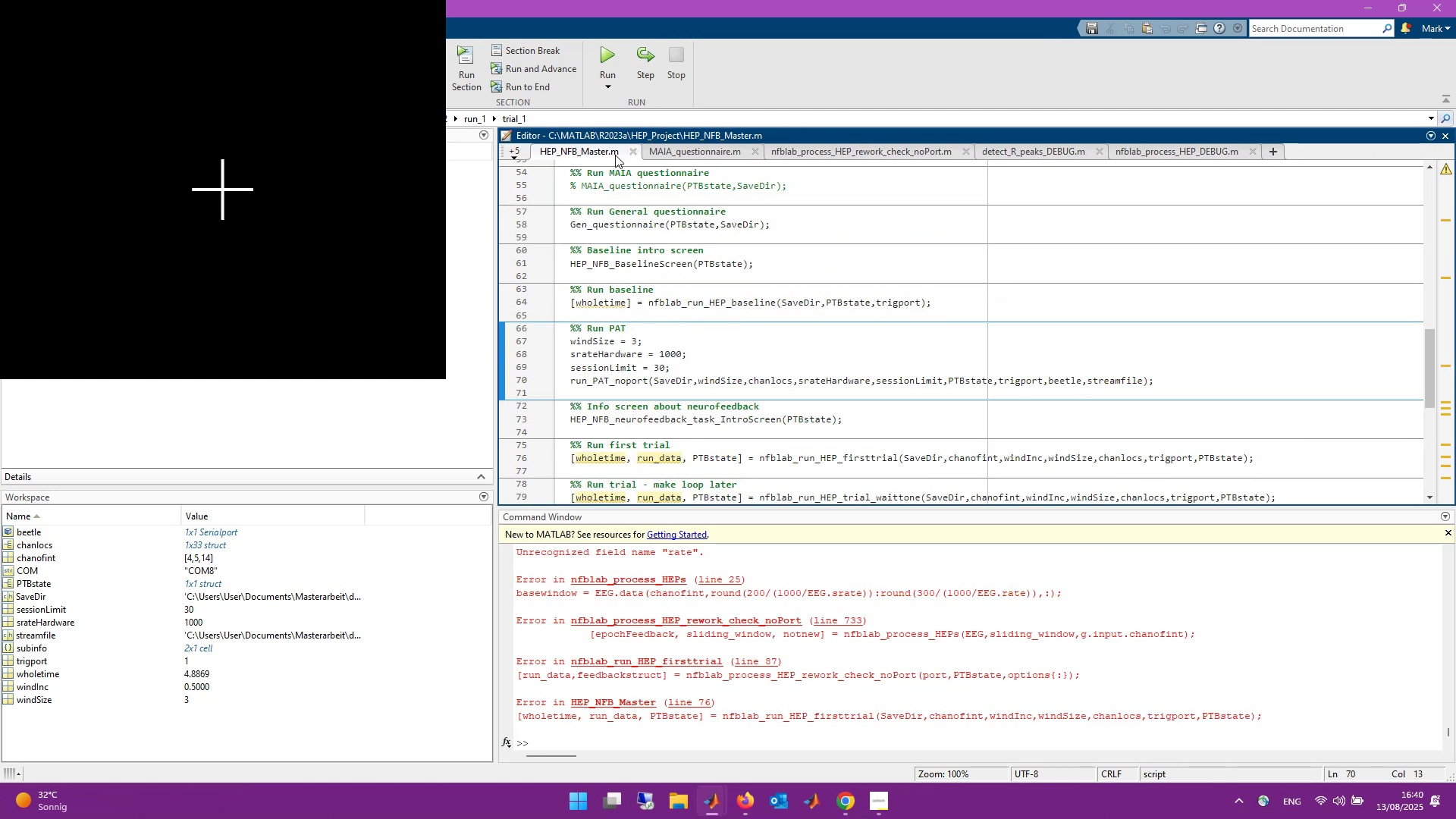 
scroll: coordinate [664, 386], scroll_direction: down, amount: 2.0
 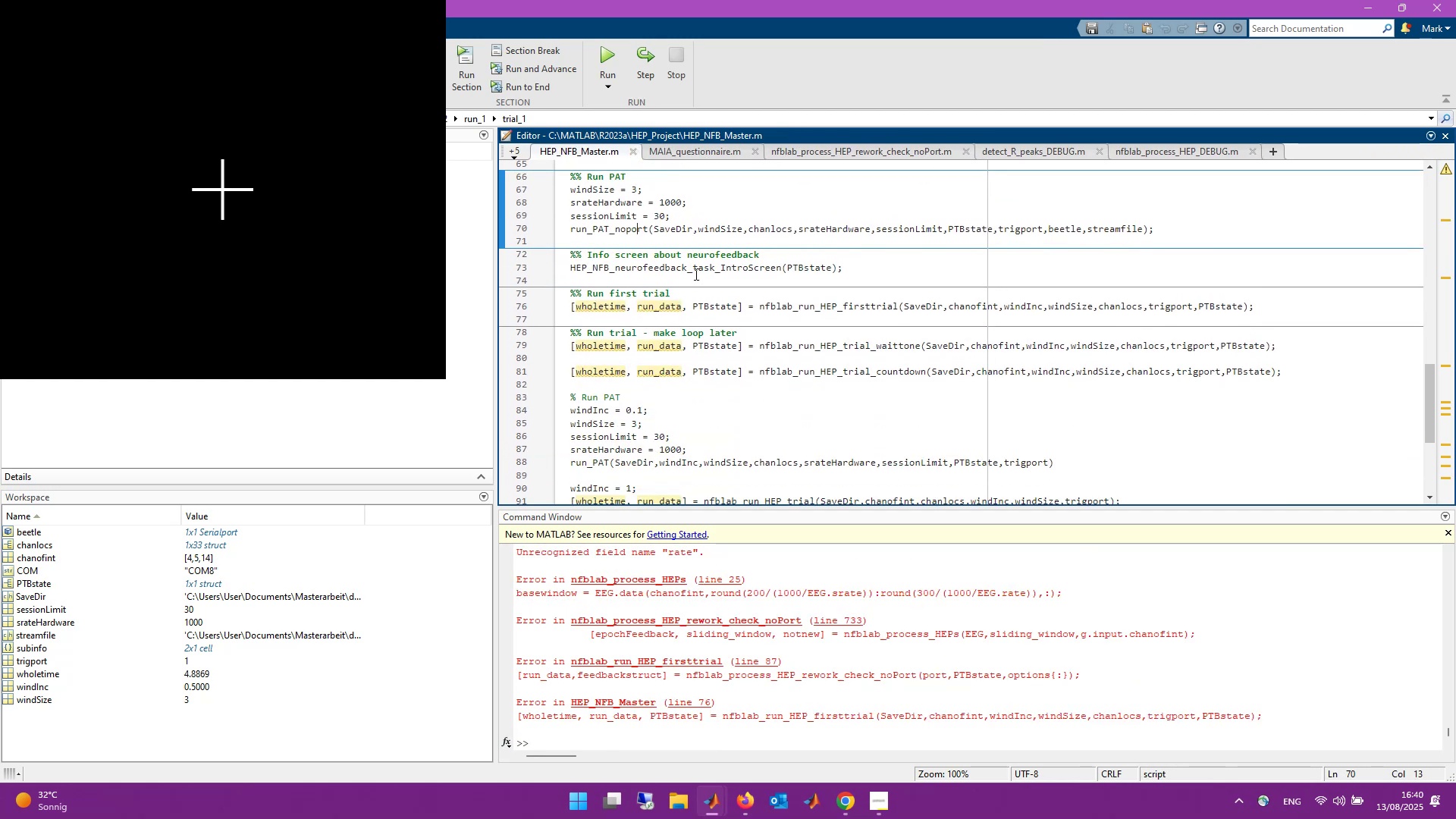 
right_click([697, 268])
 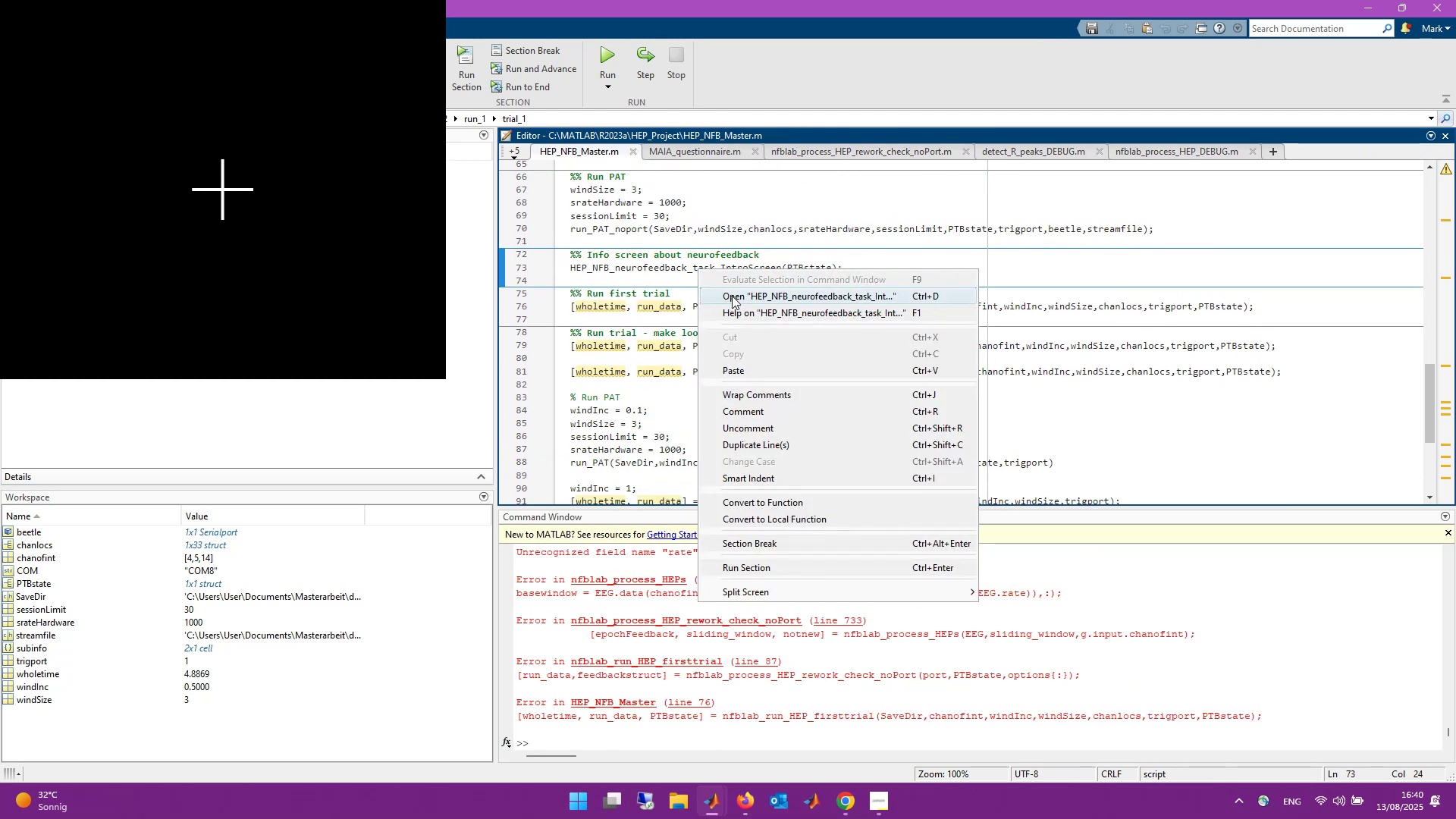 
left_click([736, 293])
 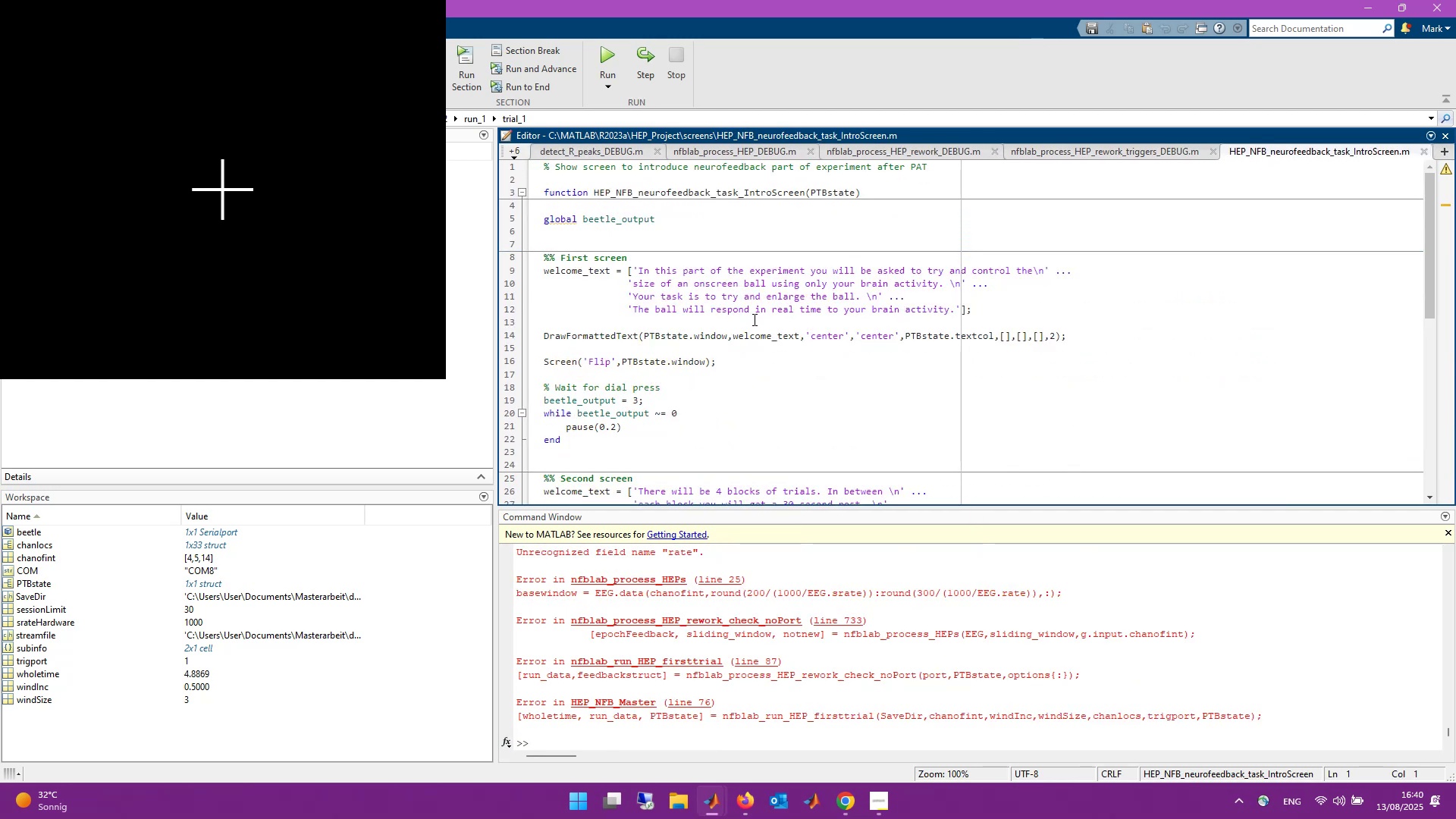 
scroll: coordinate [753, 319], scroll_direction: down, amount: 10.0
 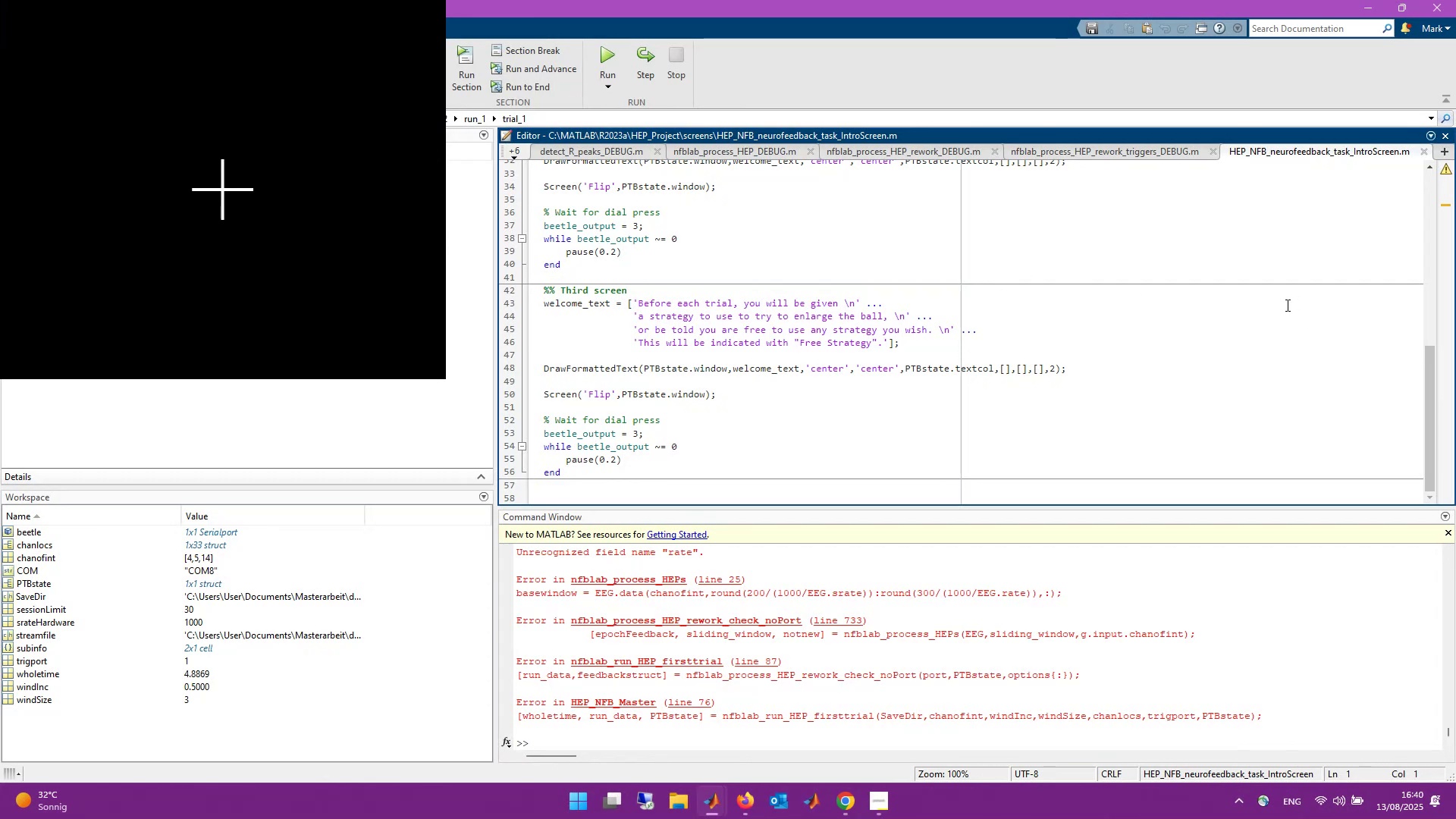 
wait(16.88)
 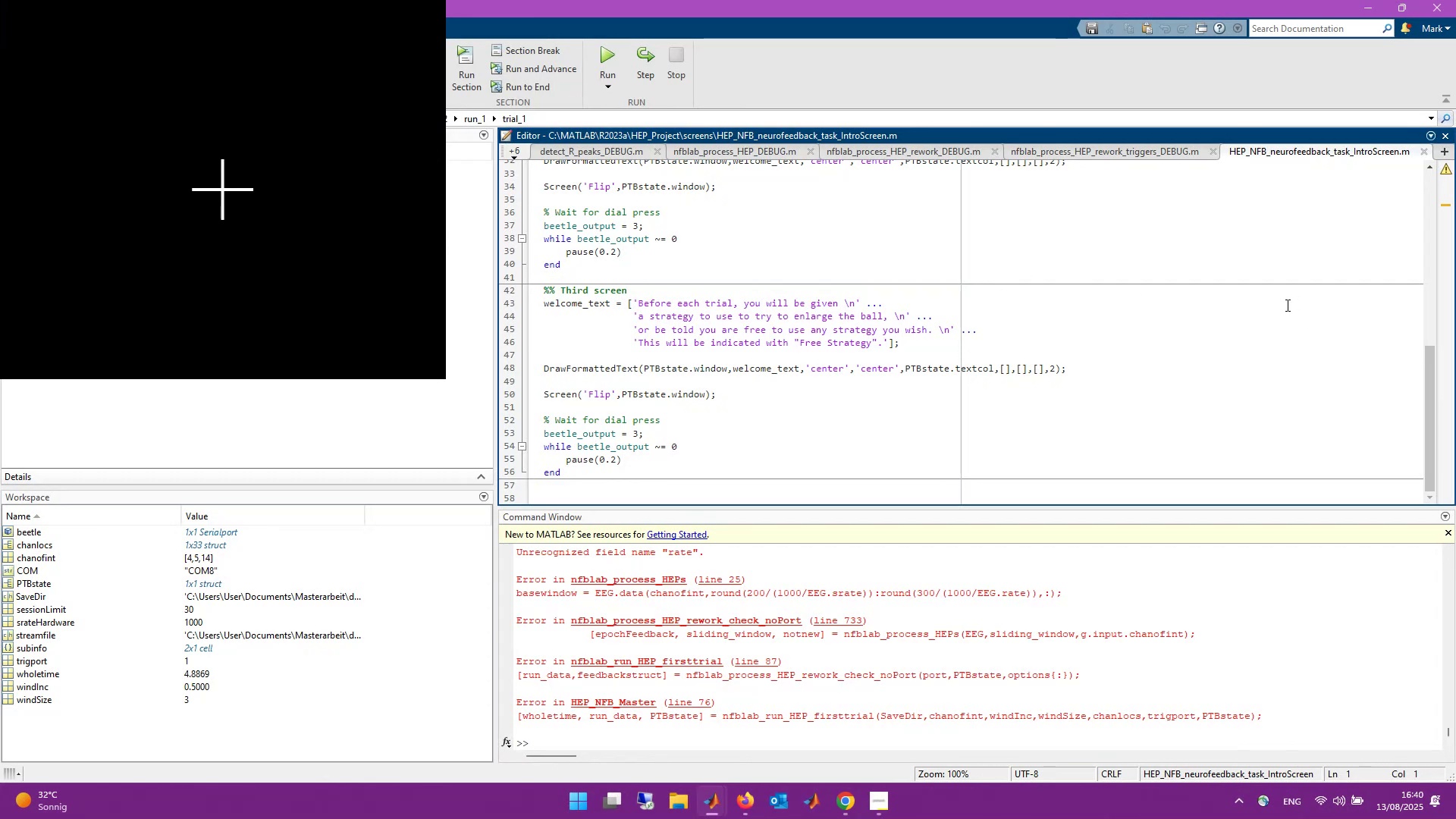 
left_click([1426, 152])
 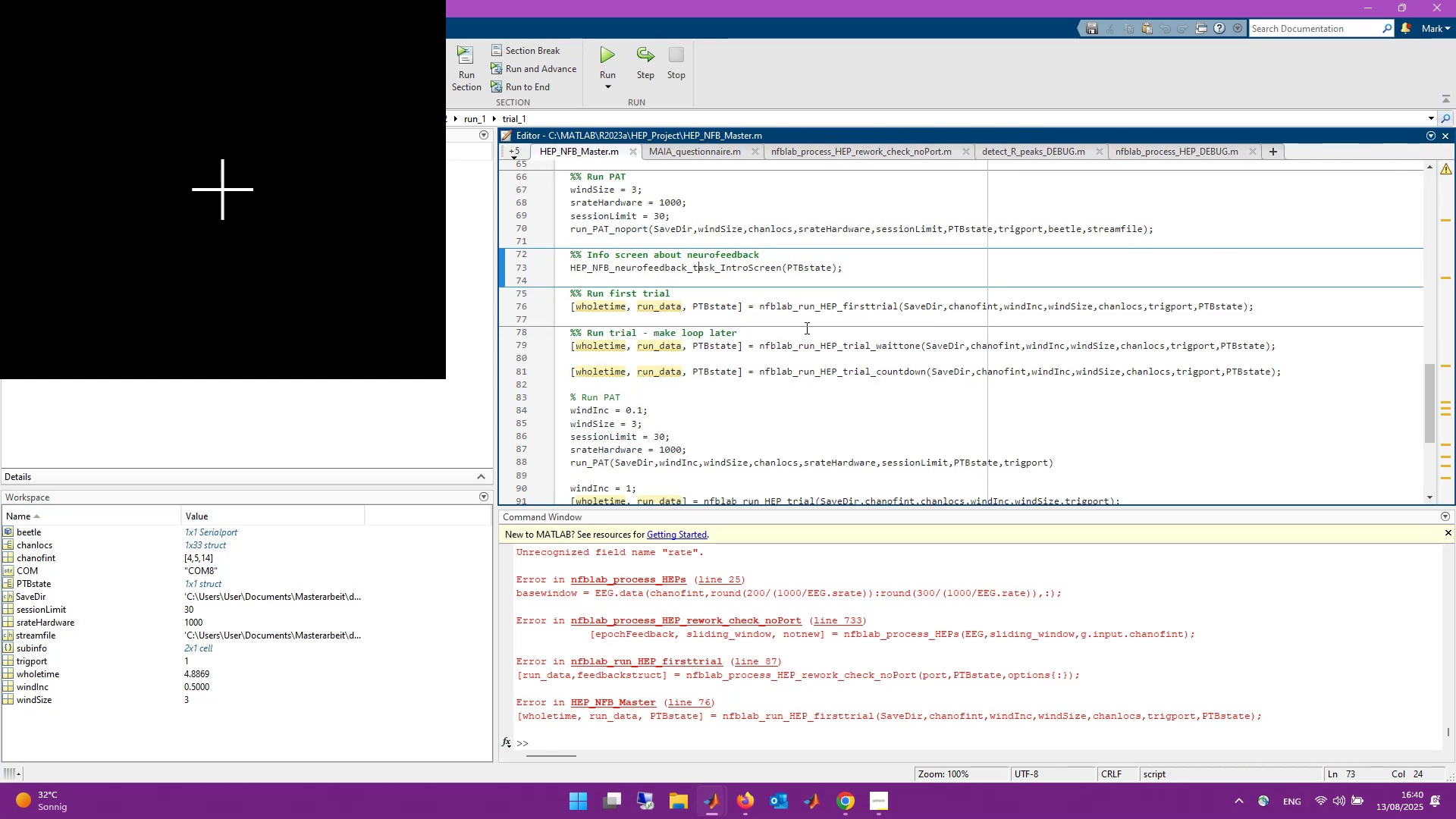 
right_click([814, 306])
 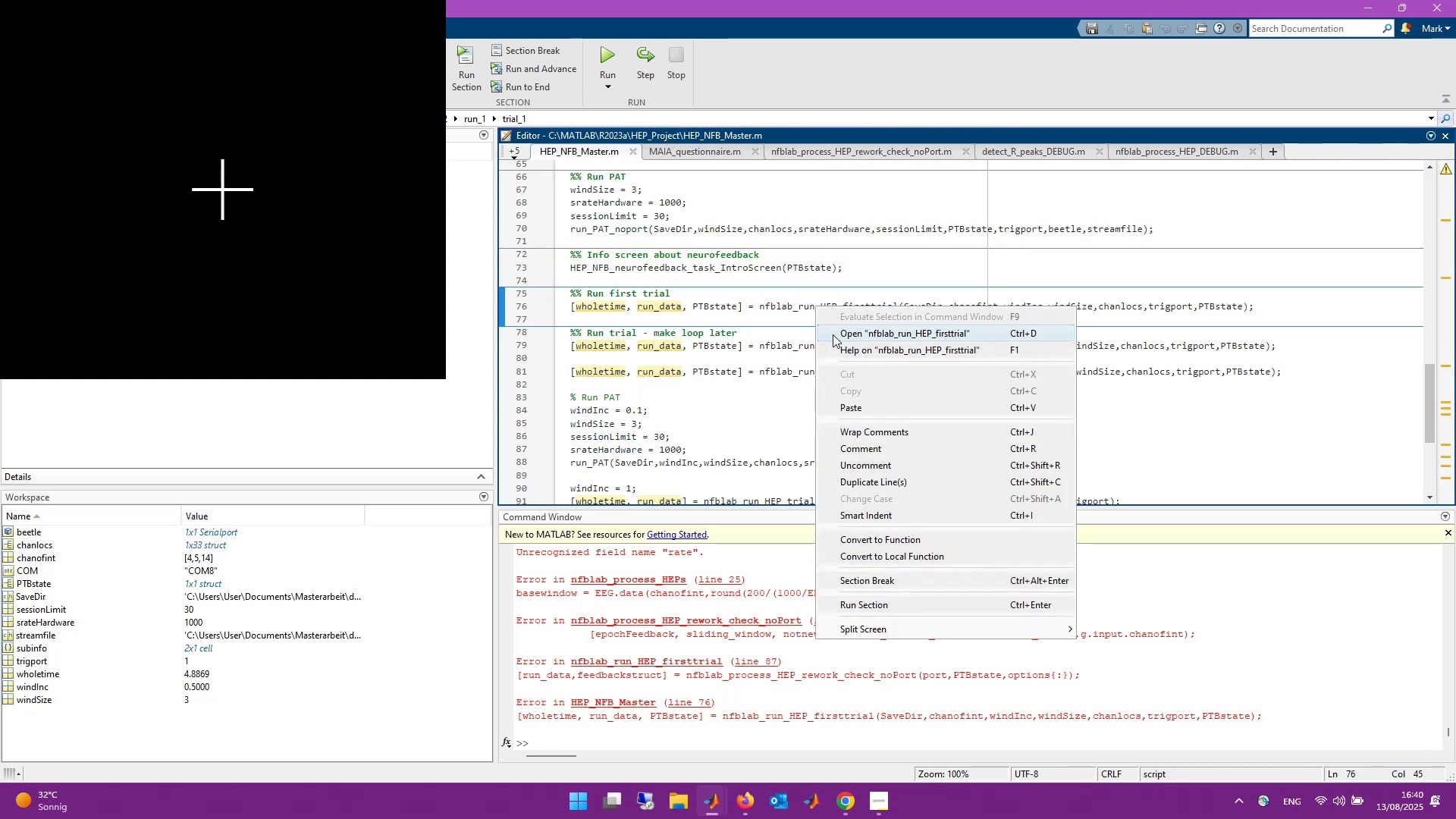 
left_click([833, 334])
 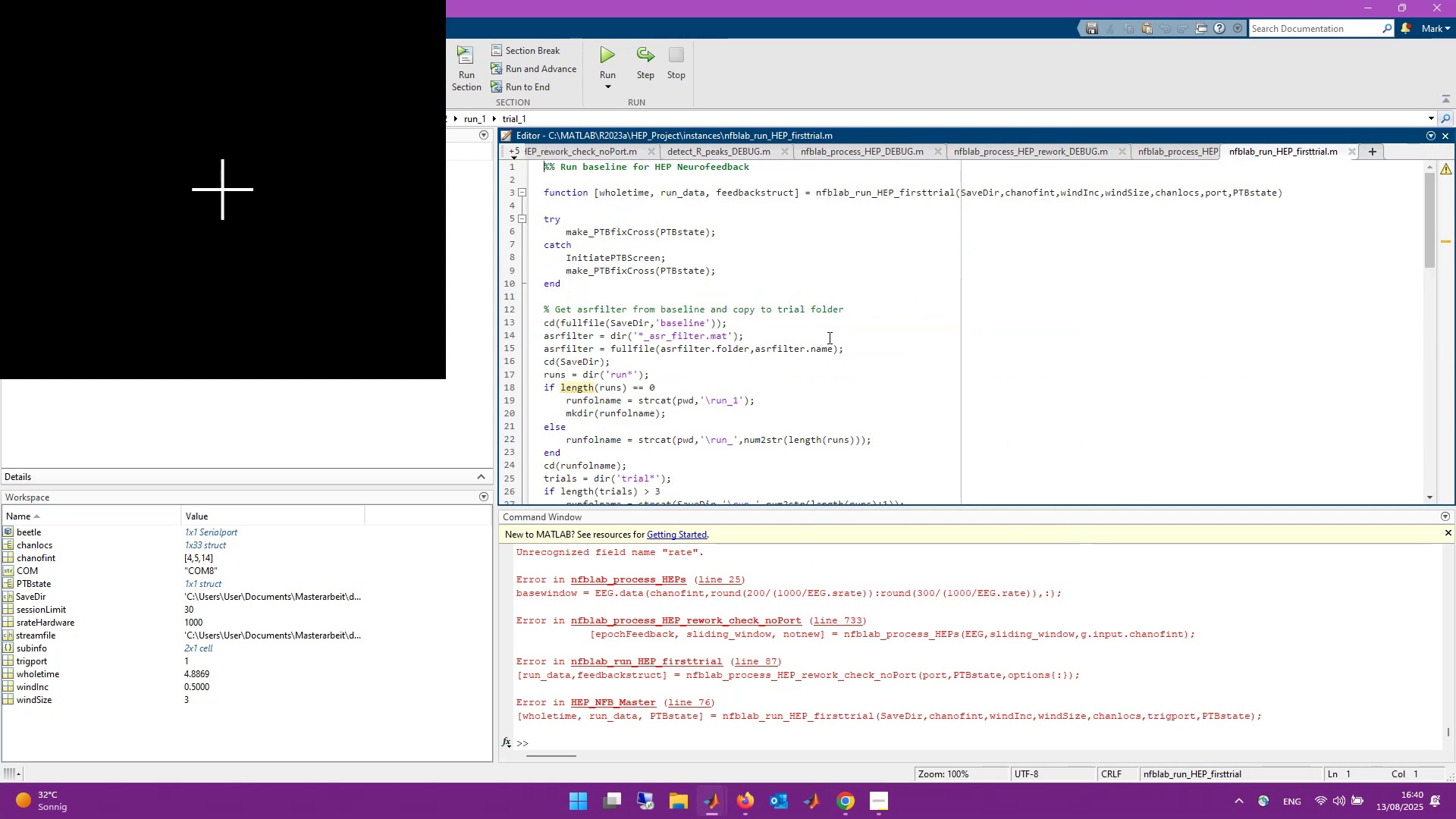 
scroll: coordinate [826, 344], scroll_direction: up, amount: 2.0
 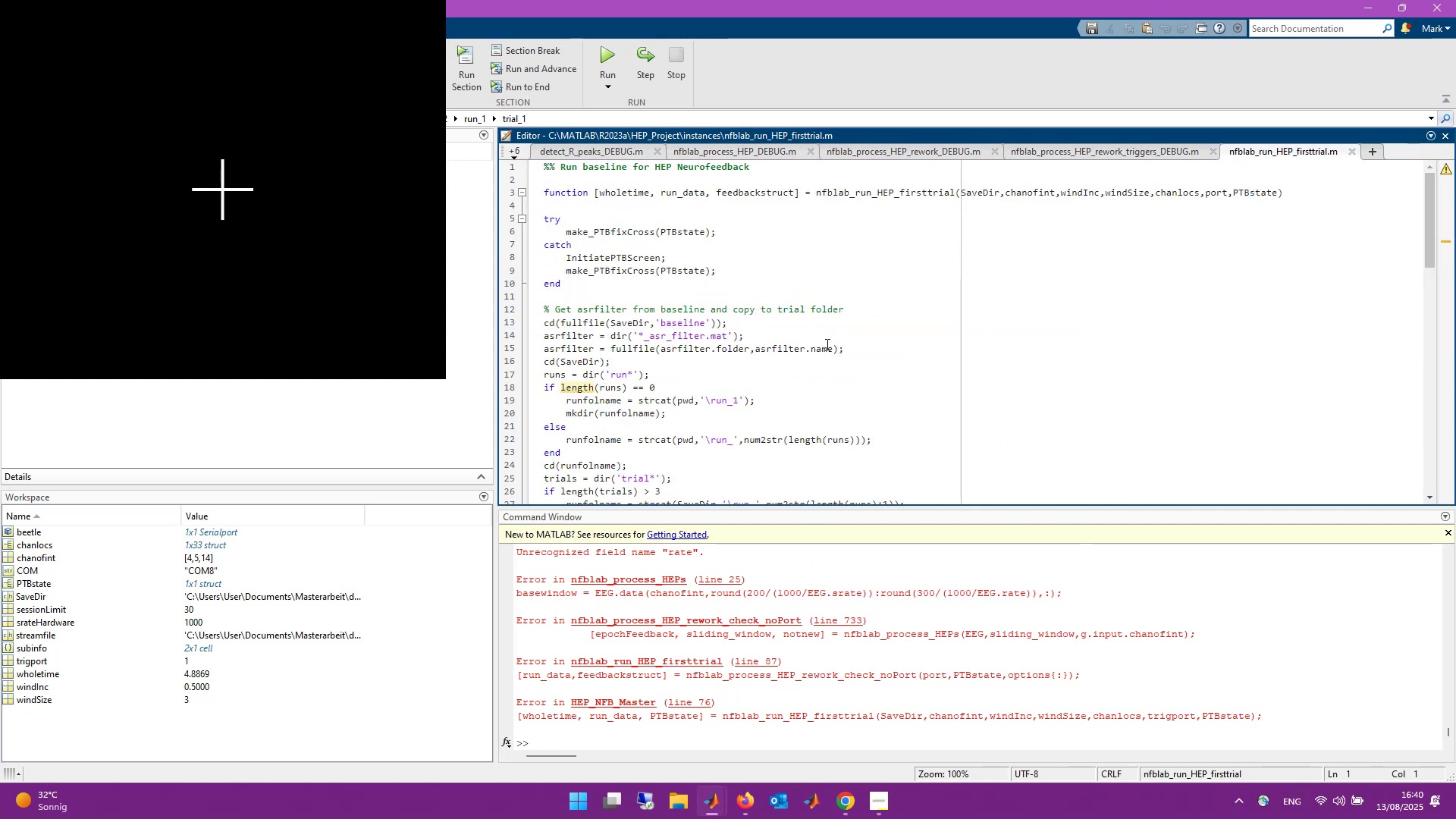 
scroll: coordinate [826, 344], scroll_direction: down, amount: 2.0
 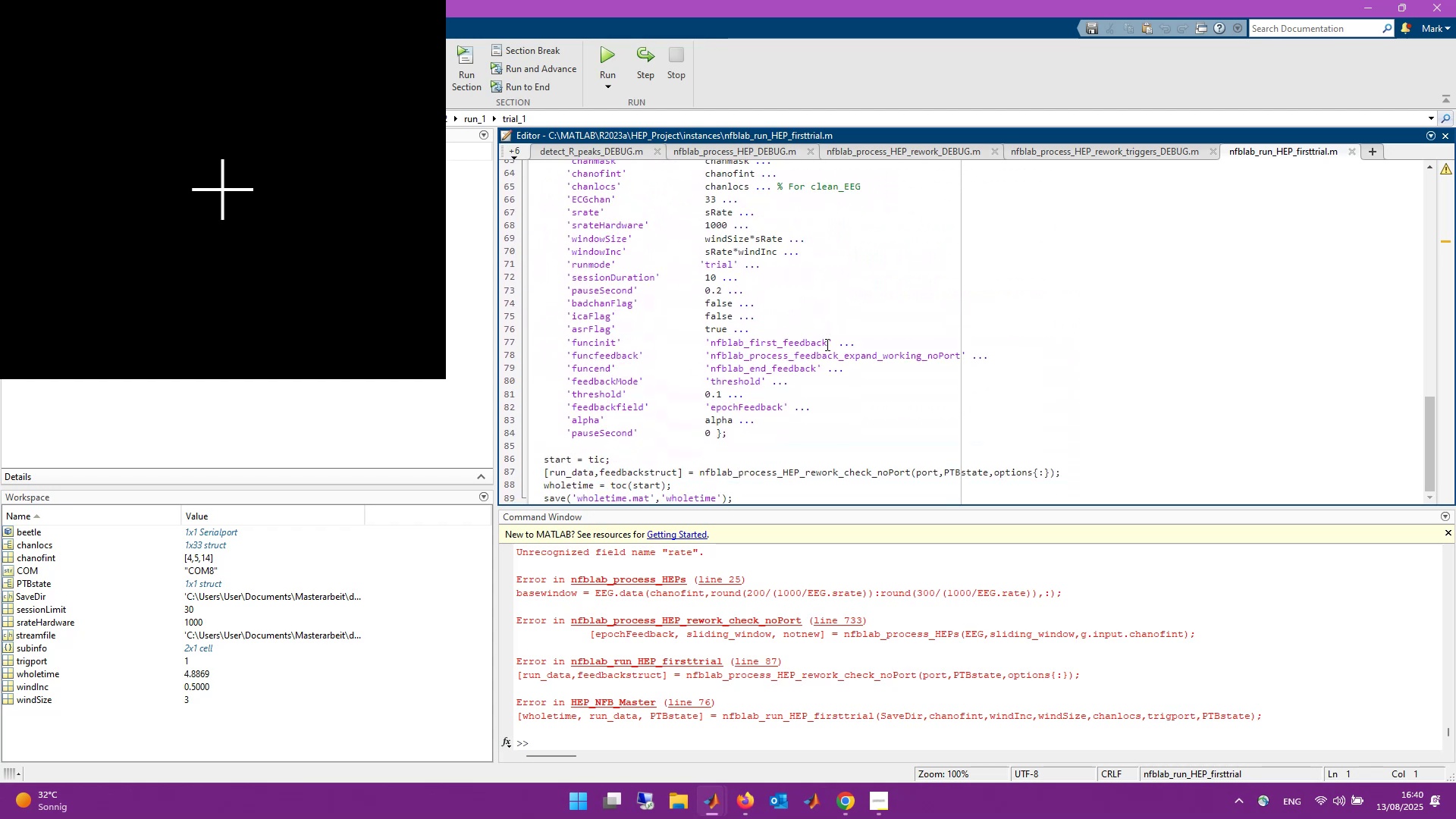 
scroll: coordinate [826, 344], scroll_direction: up, amount: 2.0
 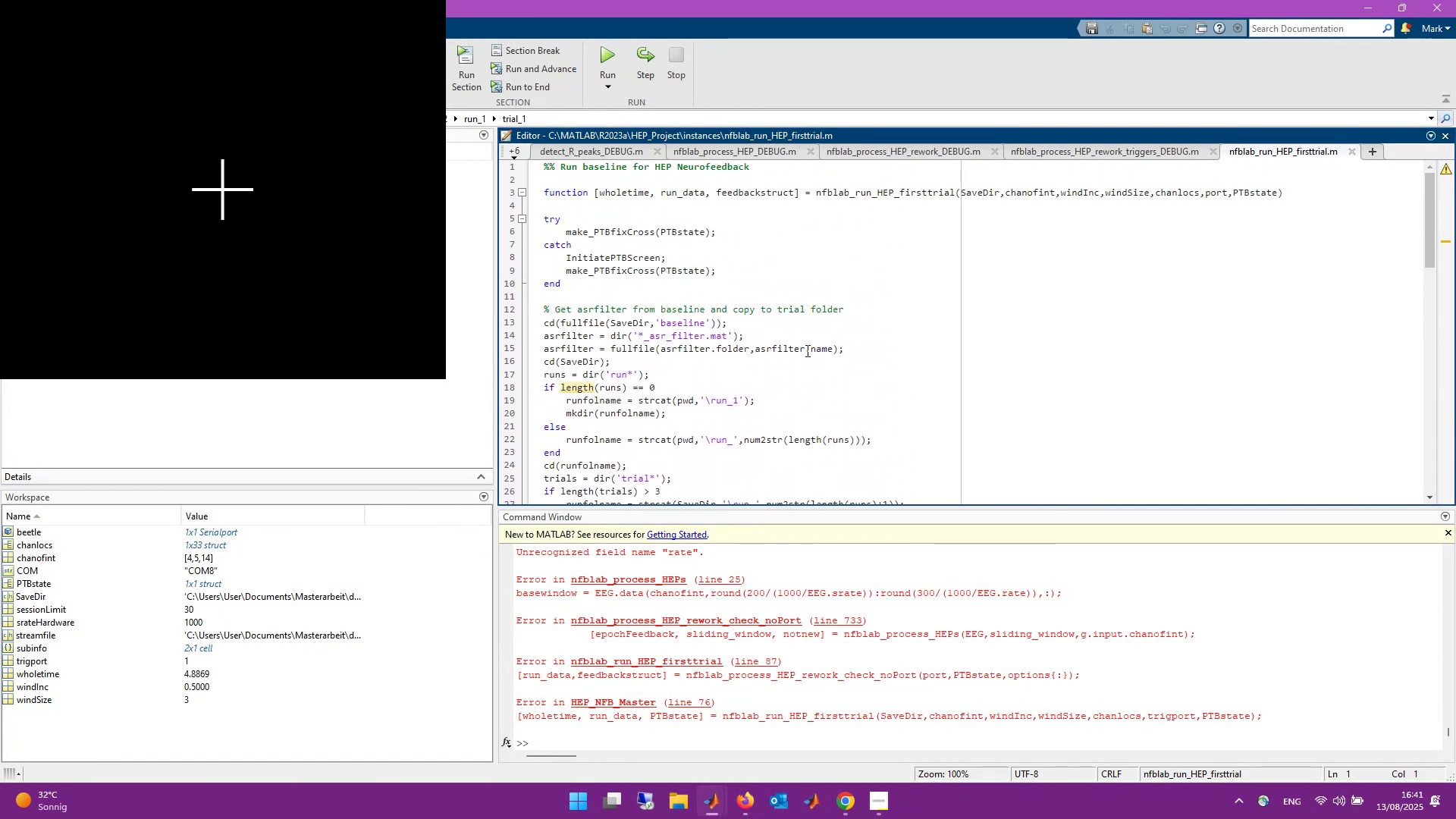 
scroll: coordinate [806, 350], scroll_direction: down, amount: 2.0
 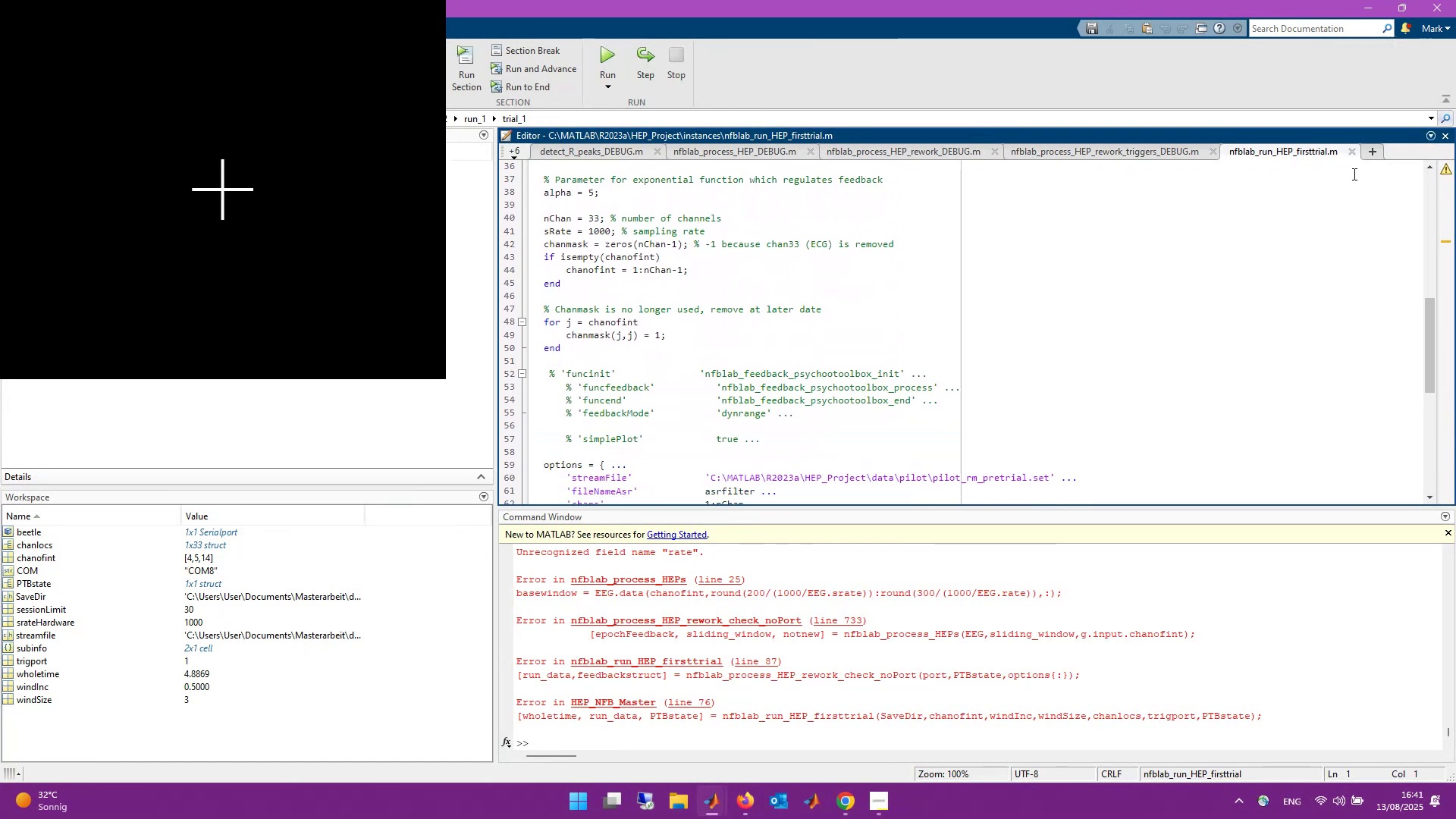 
left_click([1351, 155])
 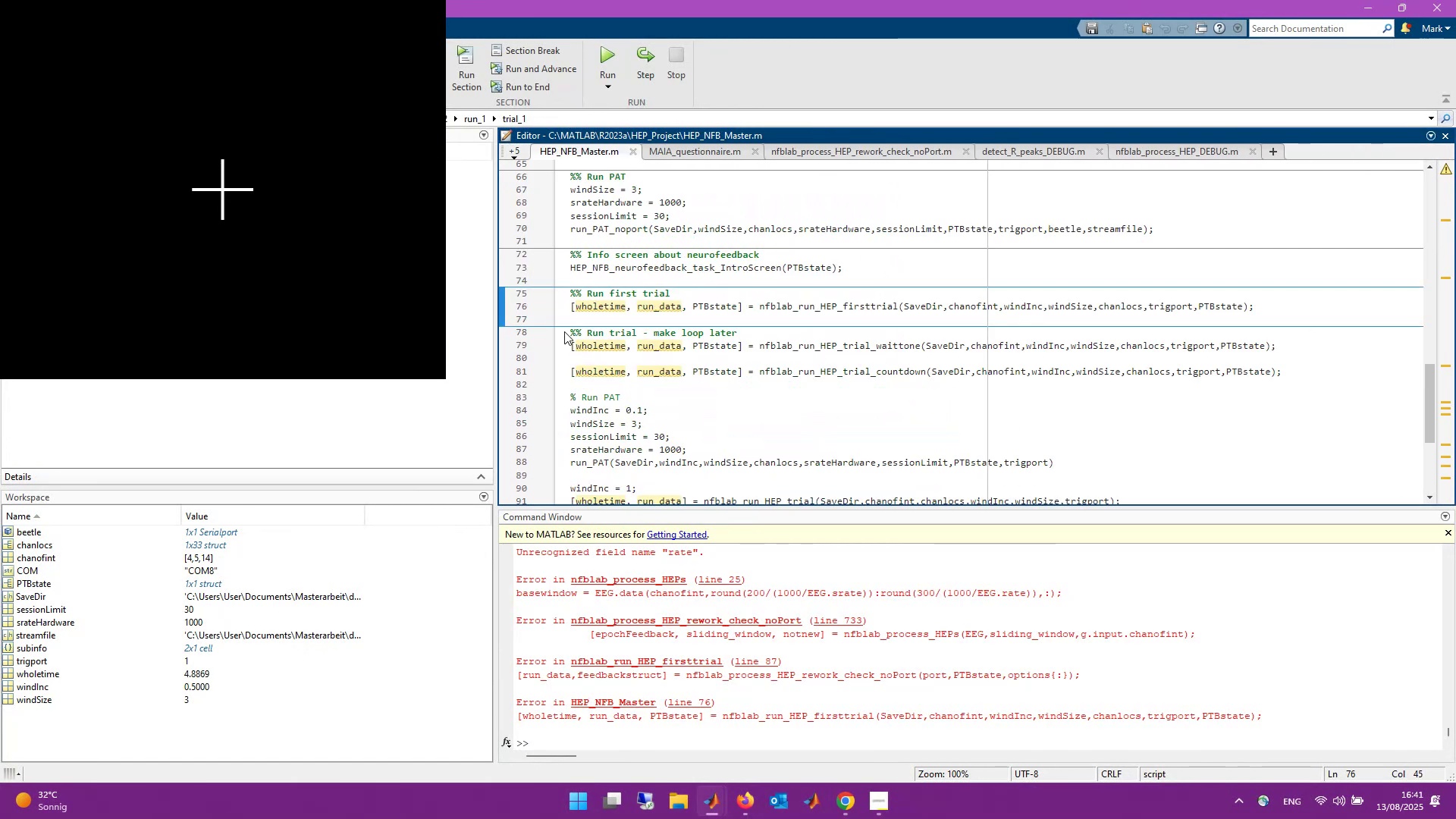 
left_click_drag(start_coordinate=[650, 3], to_coordinate=[1089, 48])
 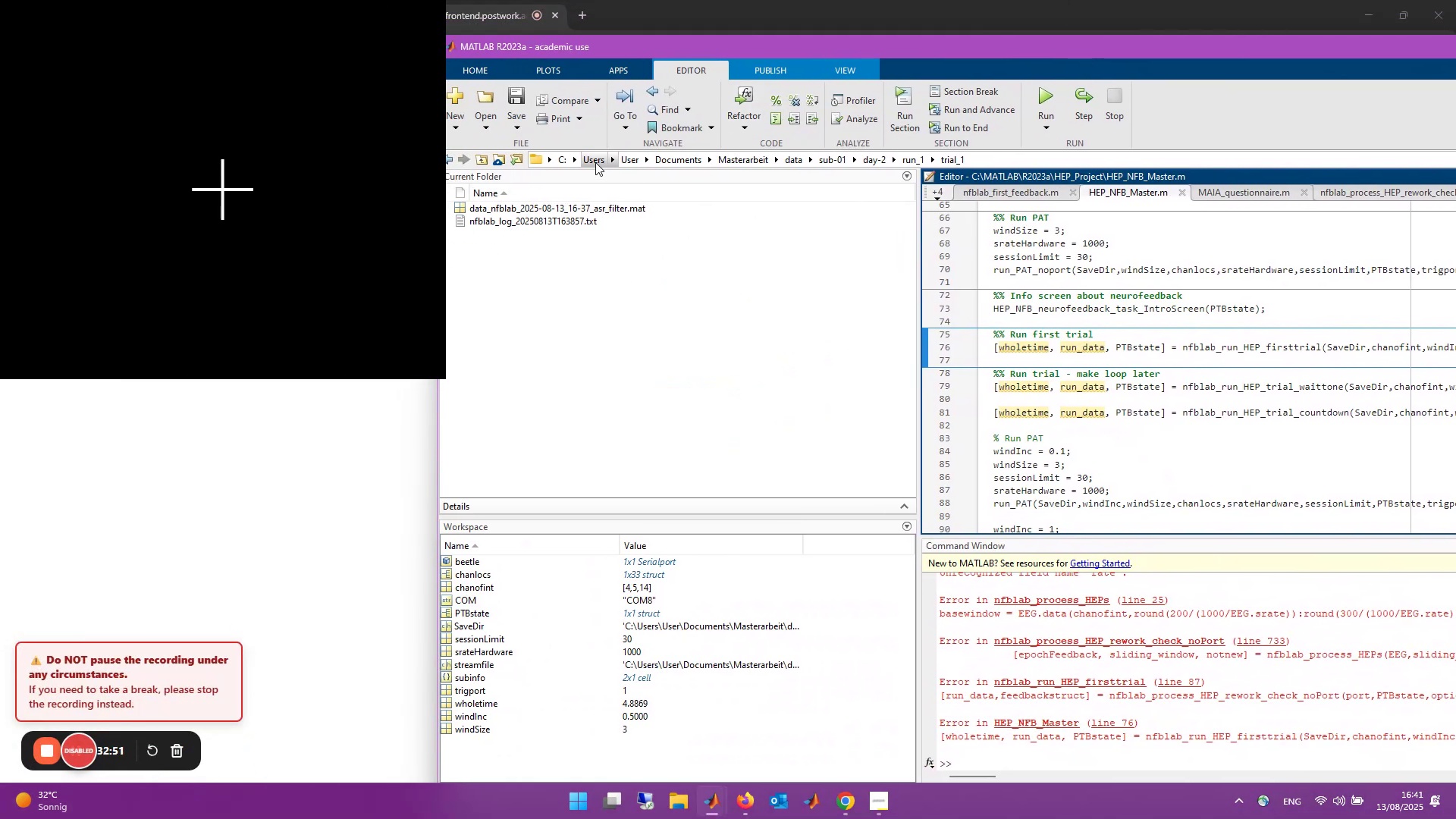 
left_click([563, 160])
 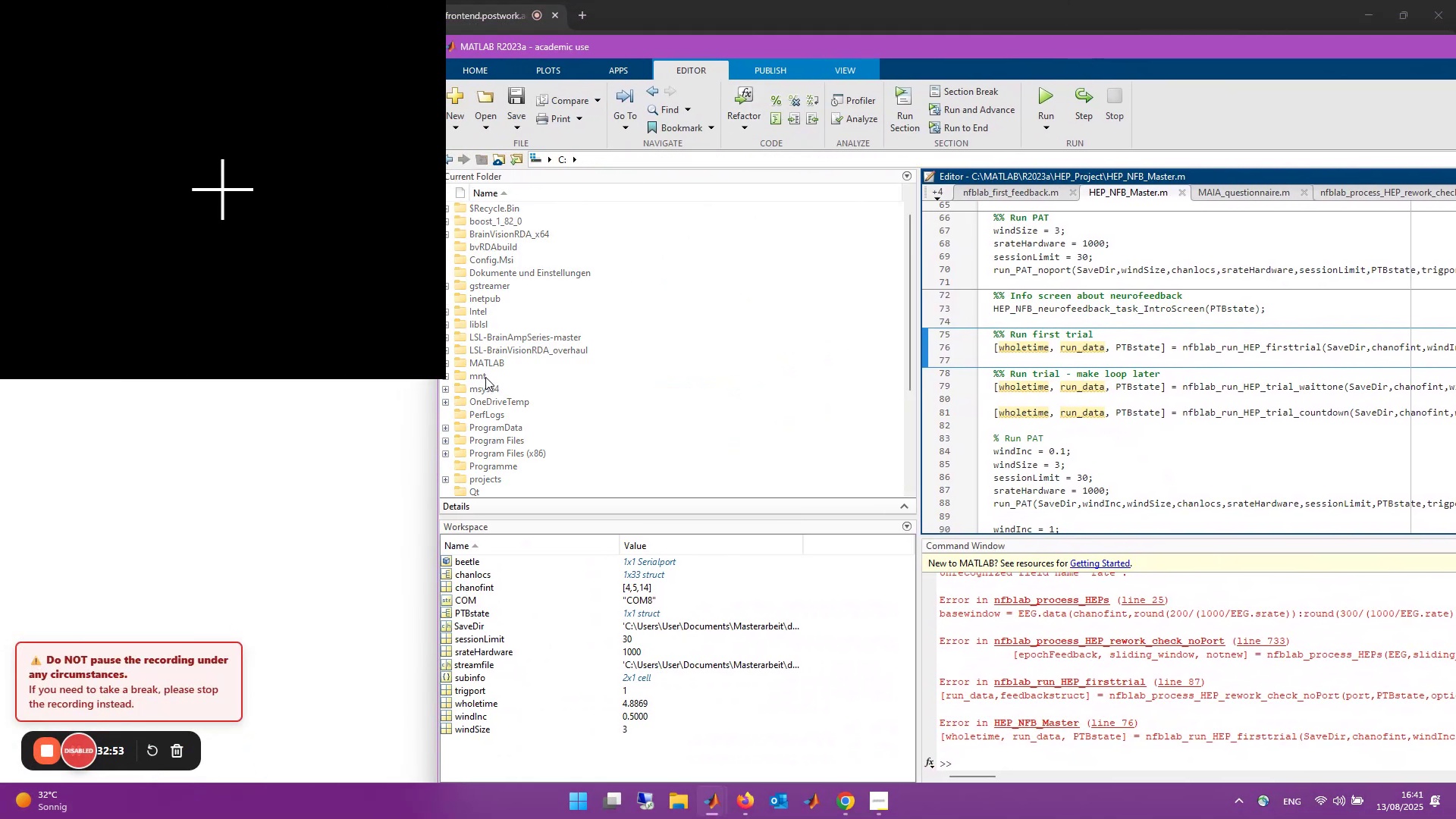 
double_click([491, 361])
 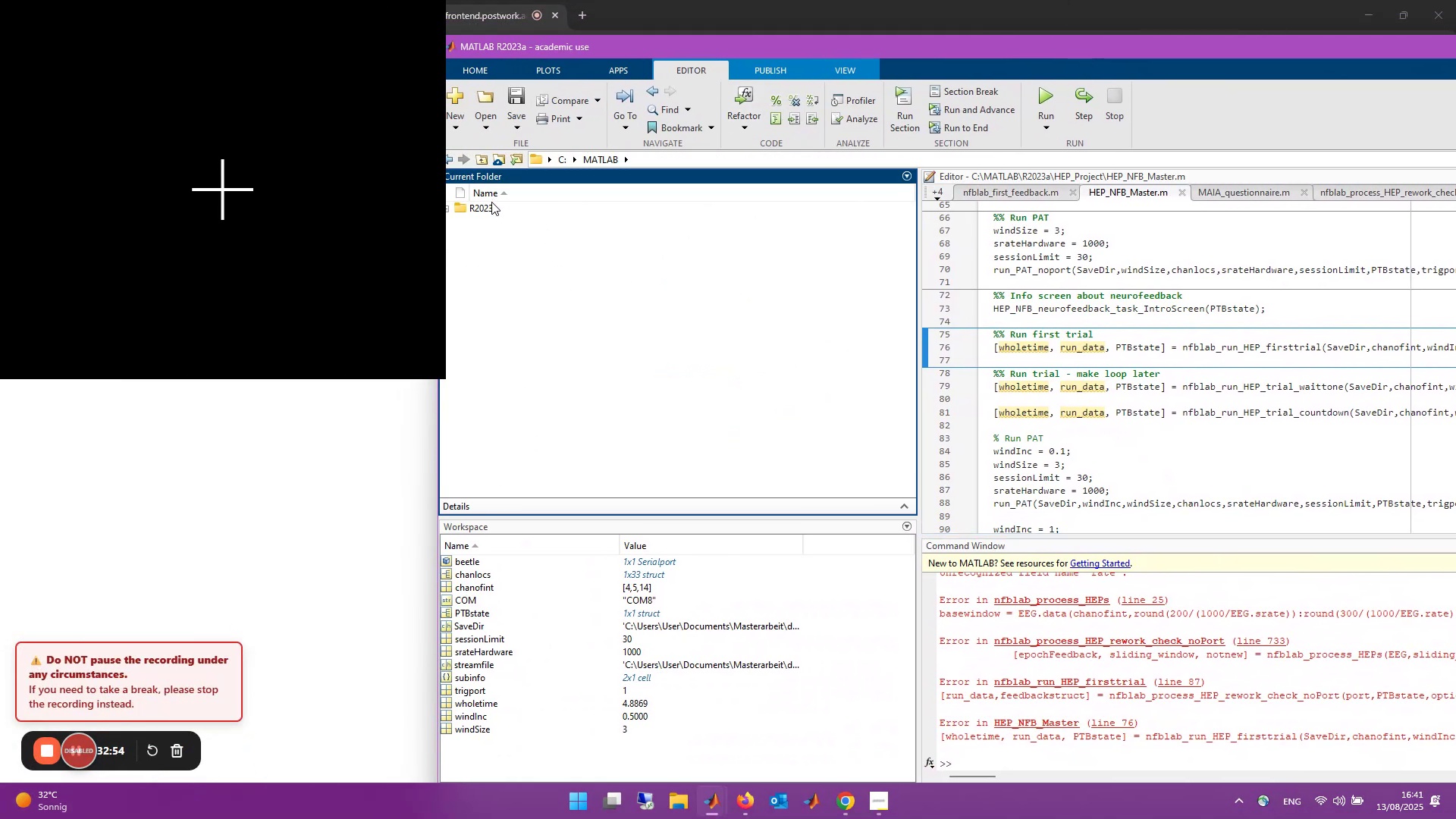 
double_click([491, 202])
 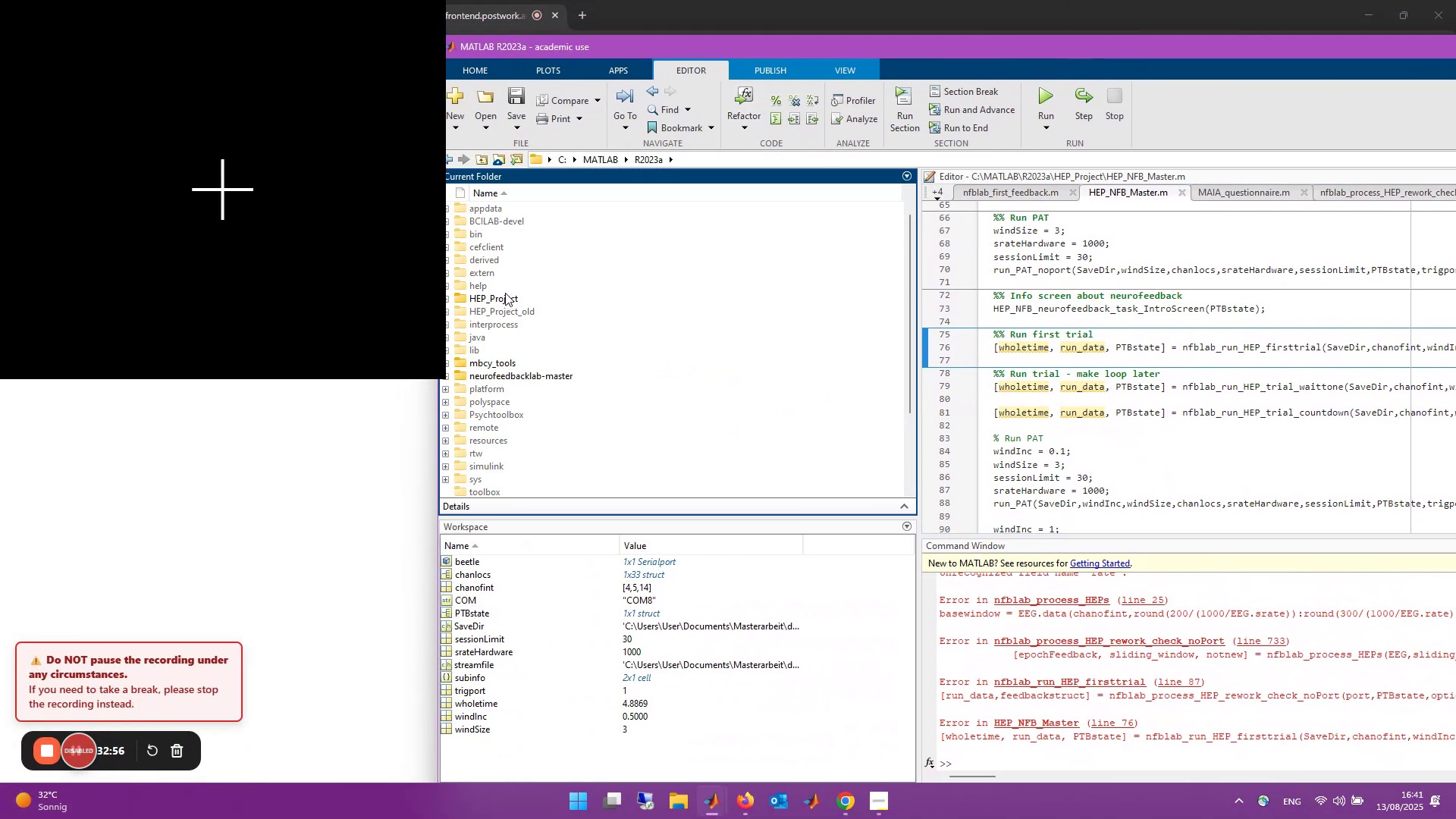 
double_click([505, 293])
 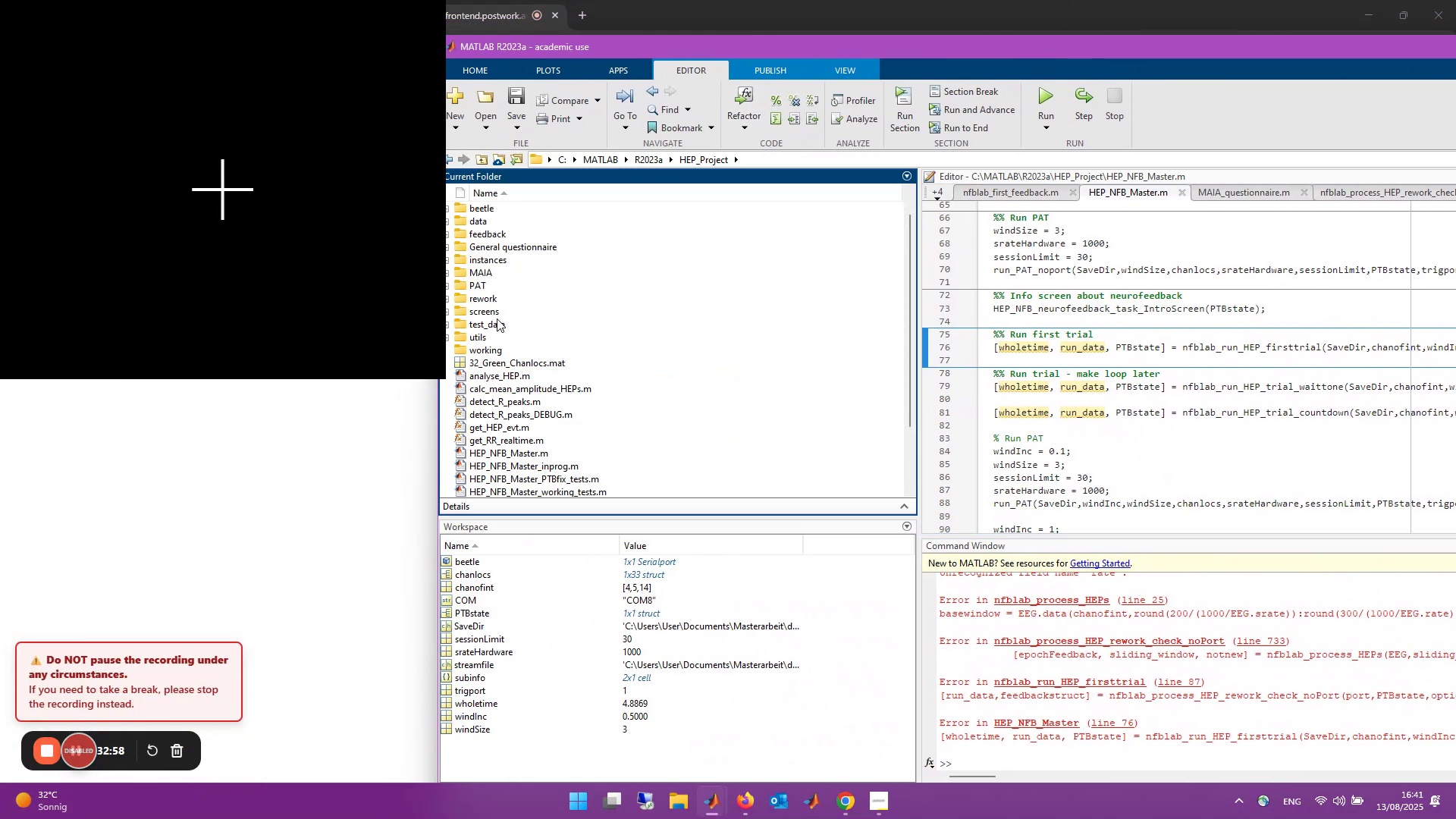 
double_click([497, 312])
 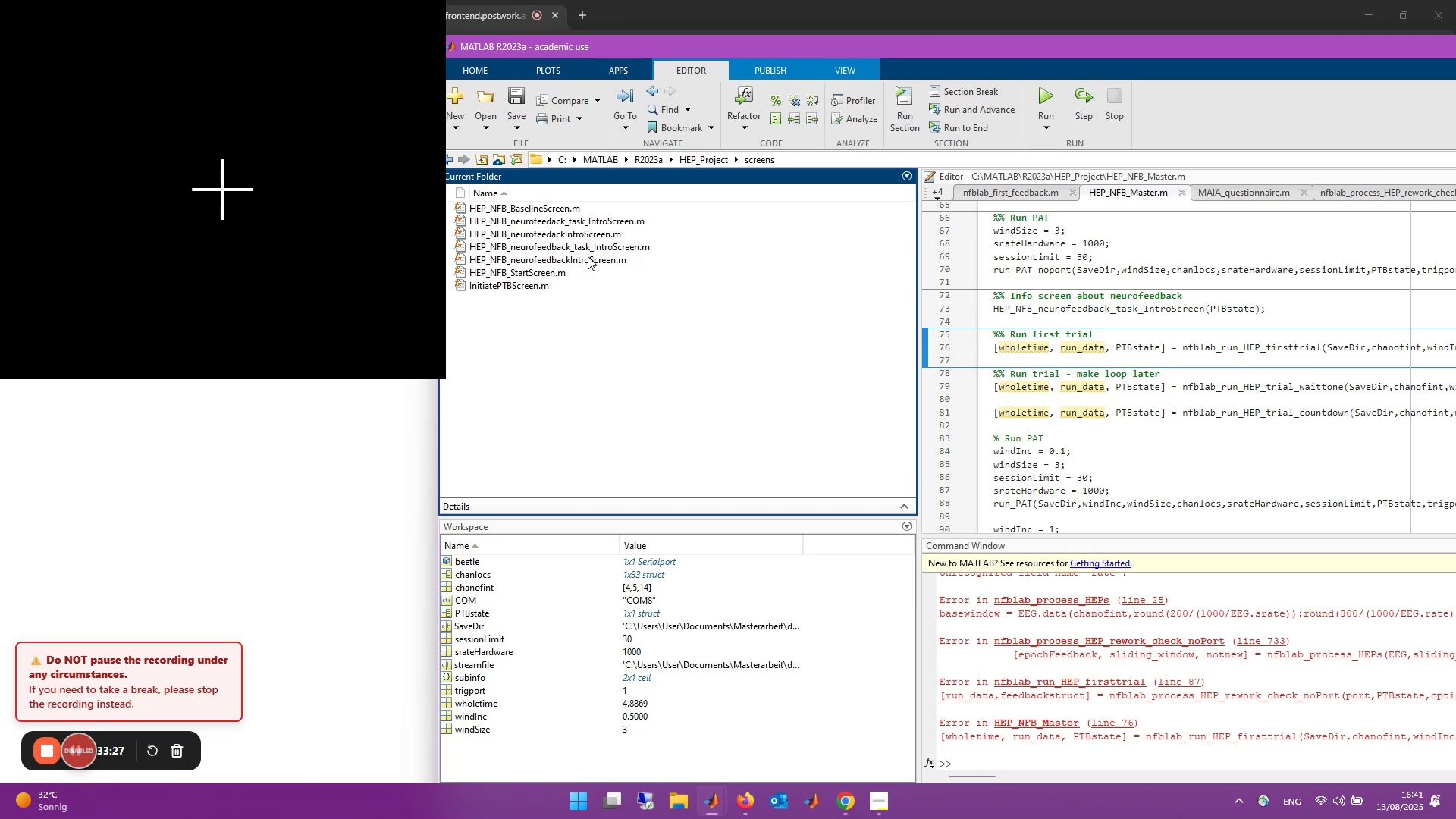 
wait(32.66)
 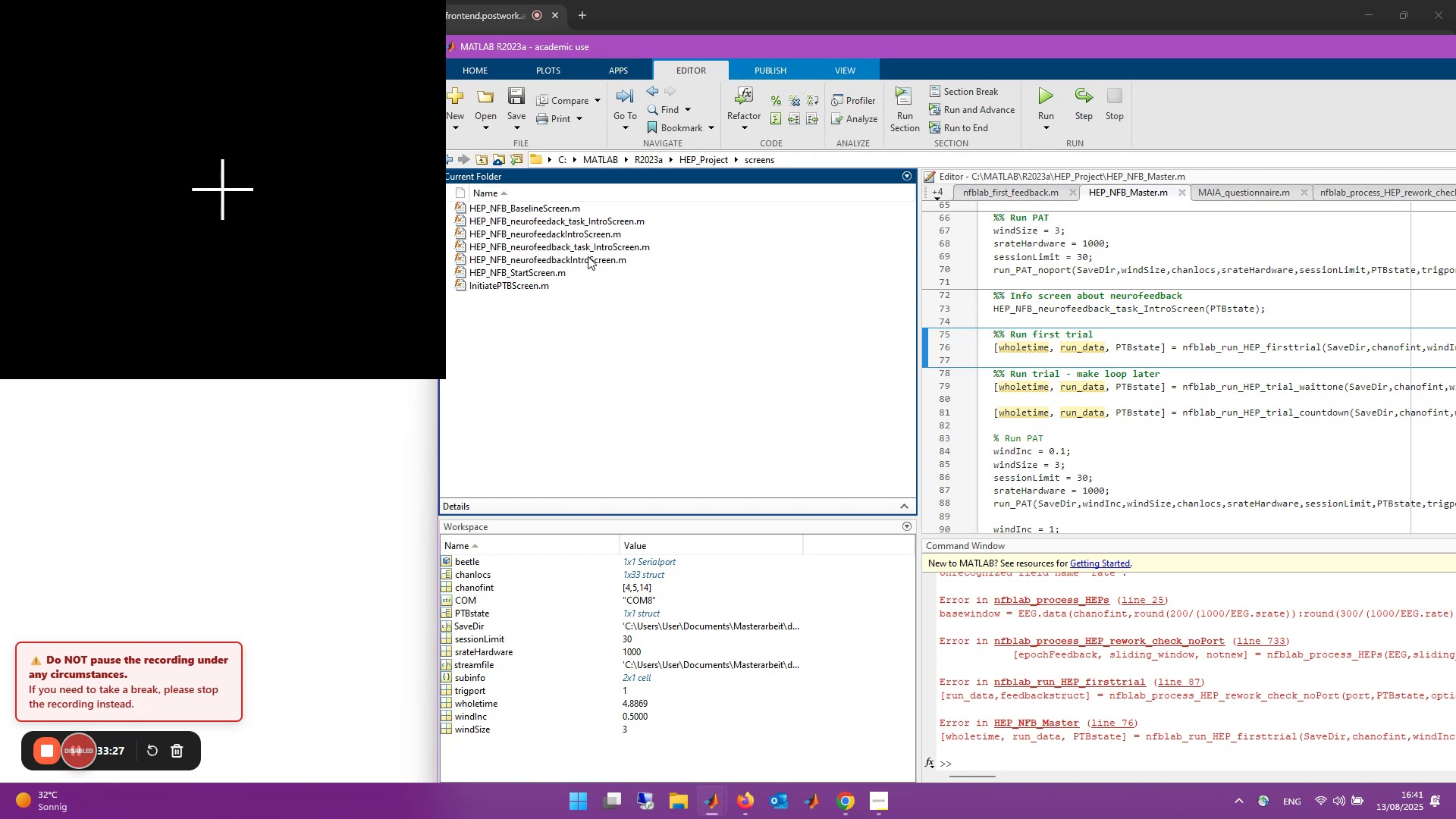 
left_click_drag(start_coordinate=[691, 51], to_coordinate=[593, 104])
 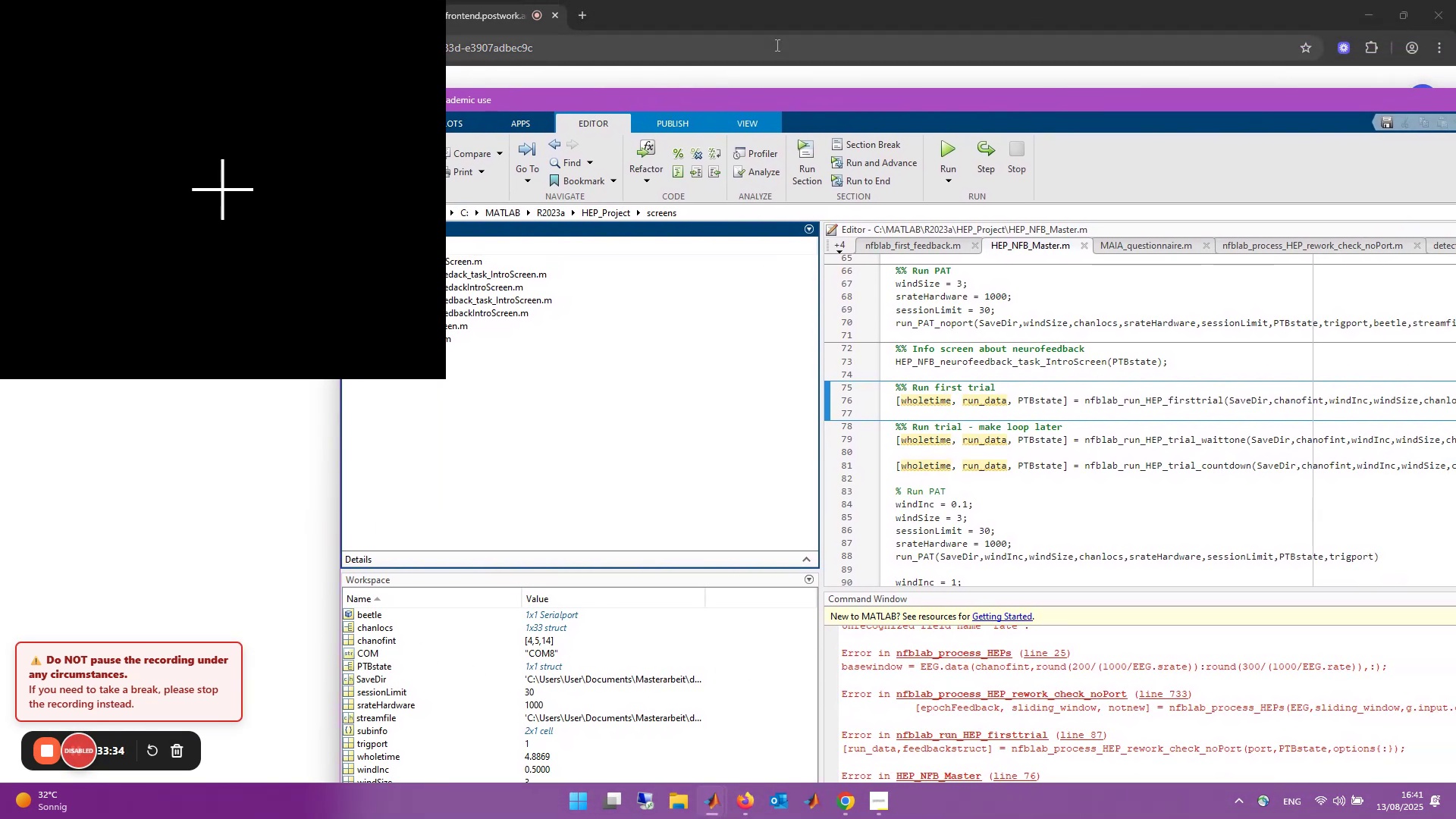 
left_click([778, 49])
 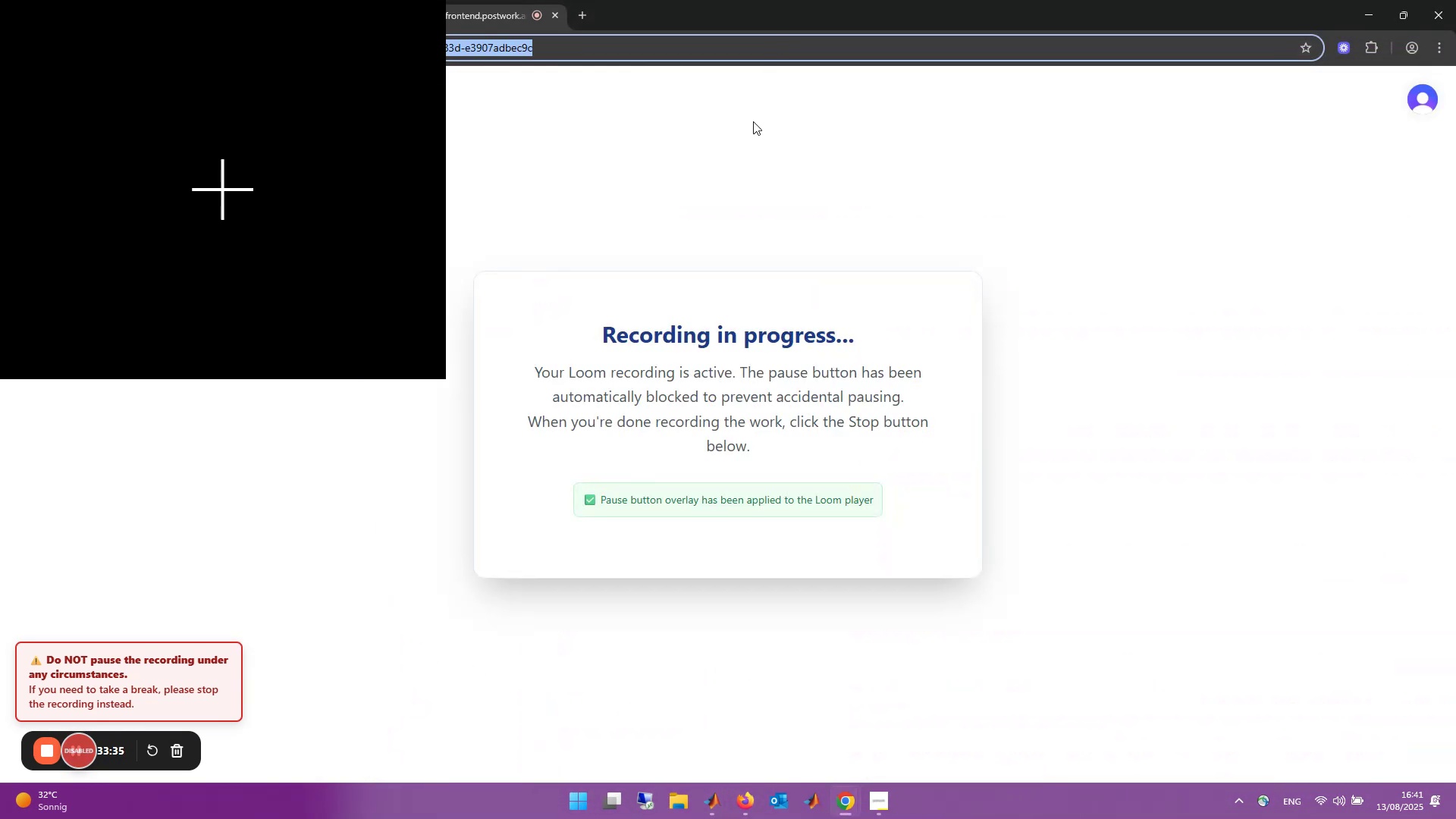 
key(Alt+Tab)
 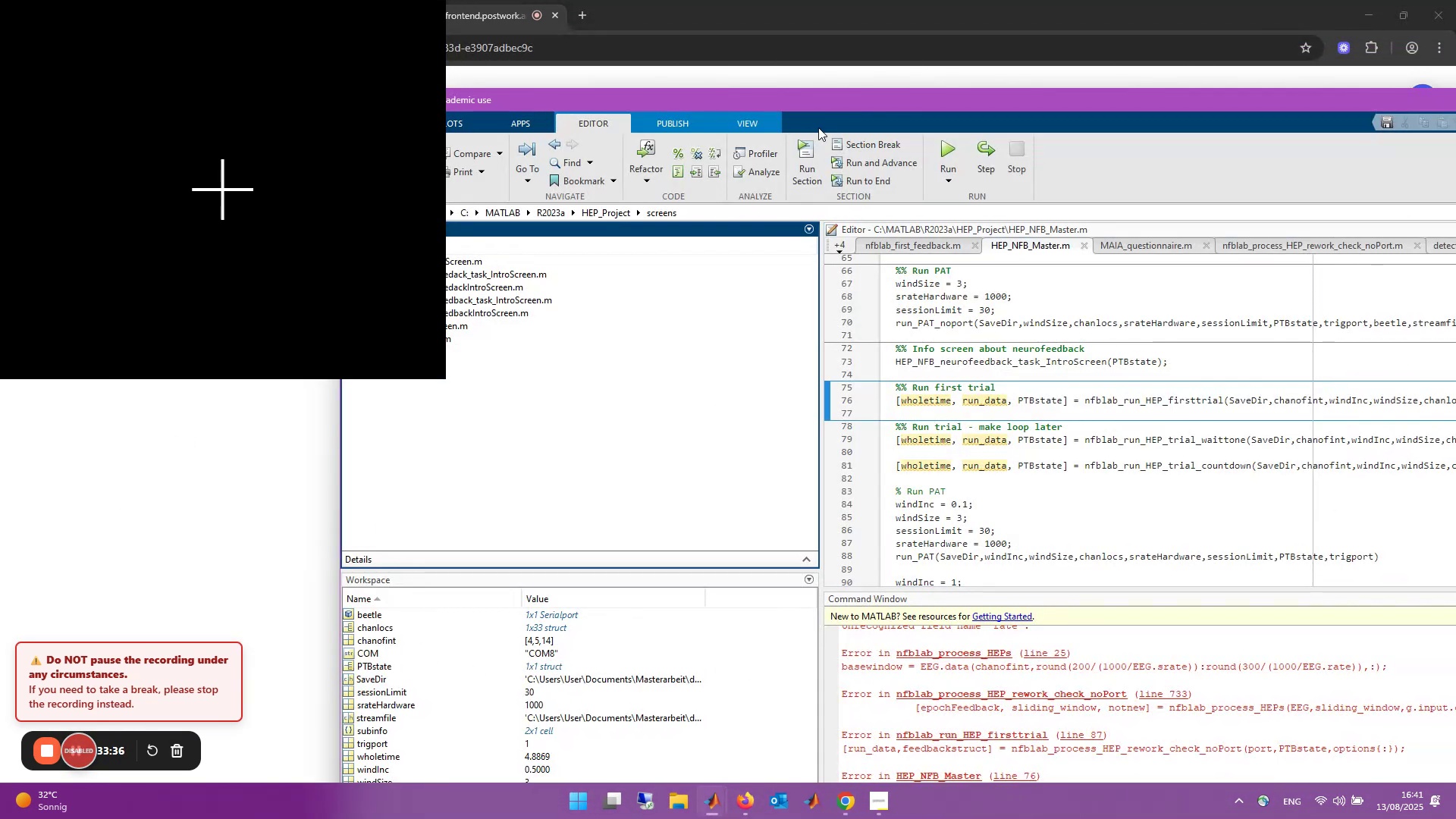 
left_click_drag(start_coordinate=[849, 105], to_coordinate=[671, 0])
 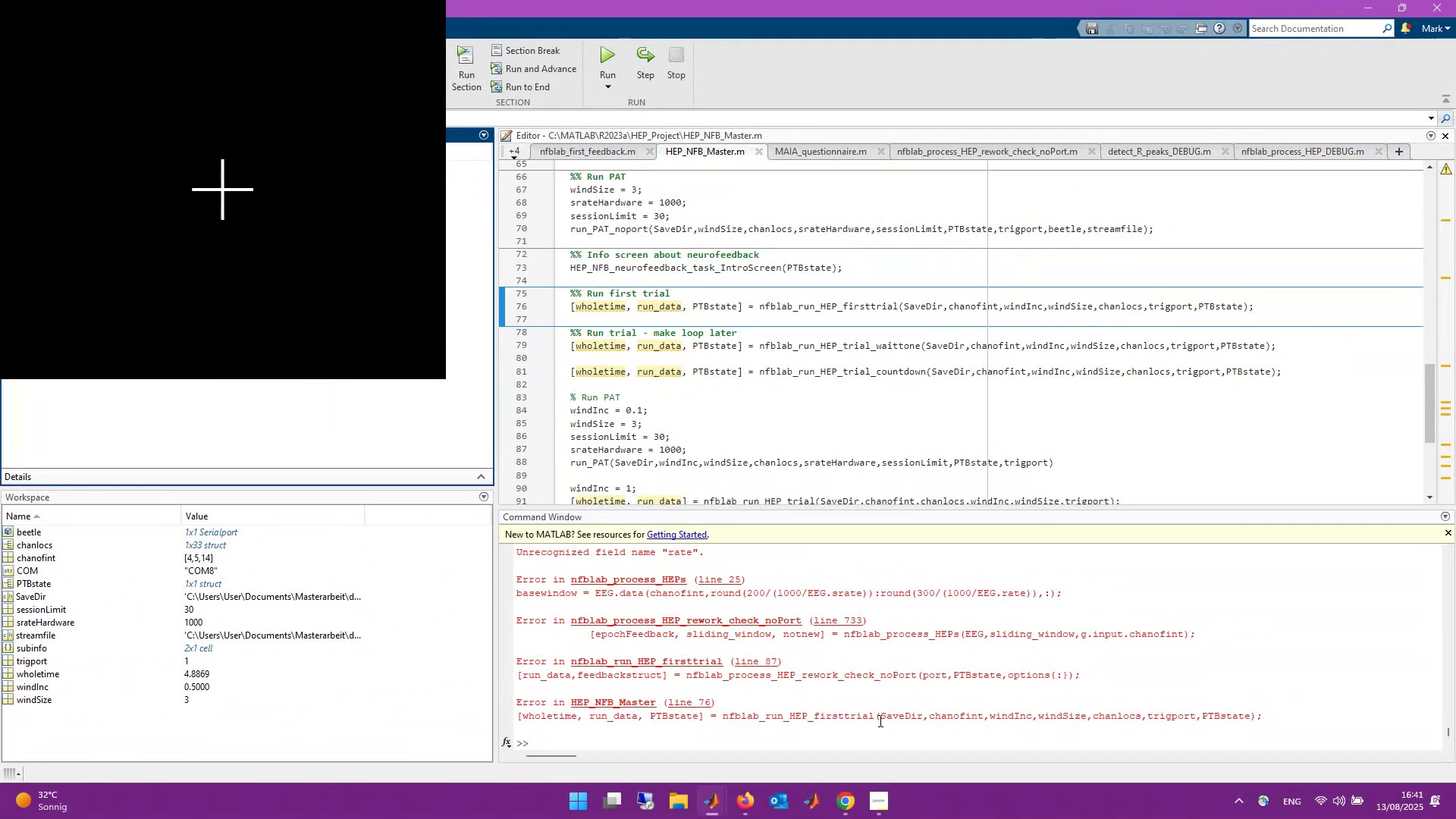 
left_click([880, 720])
 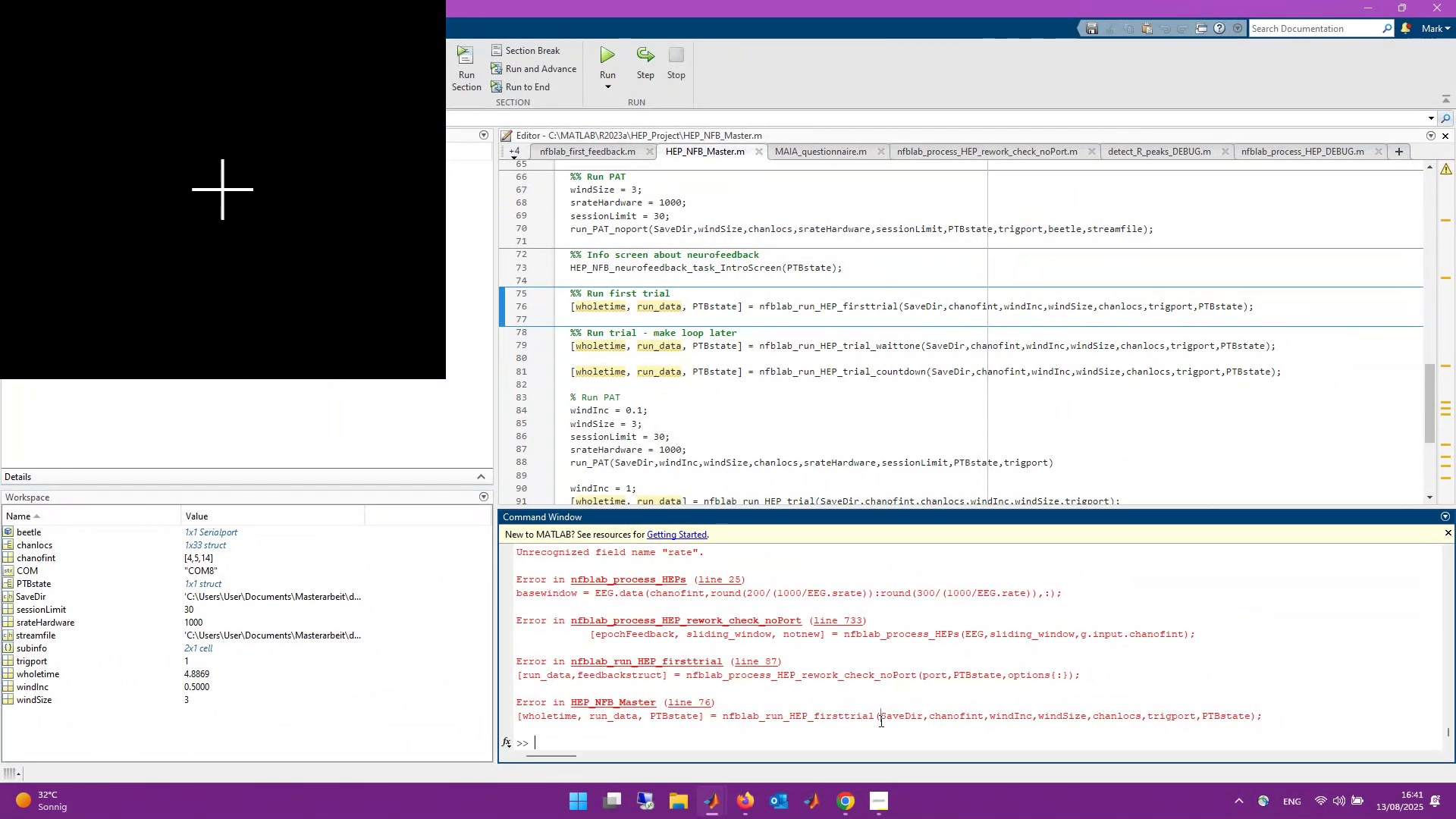 
type(sca)
 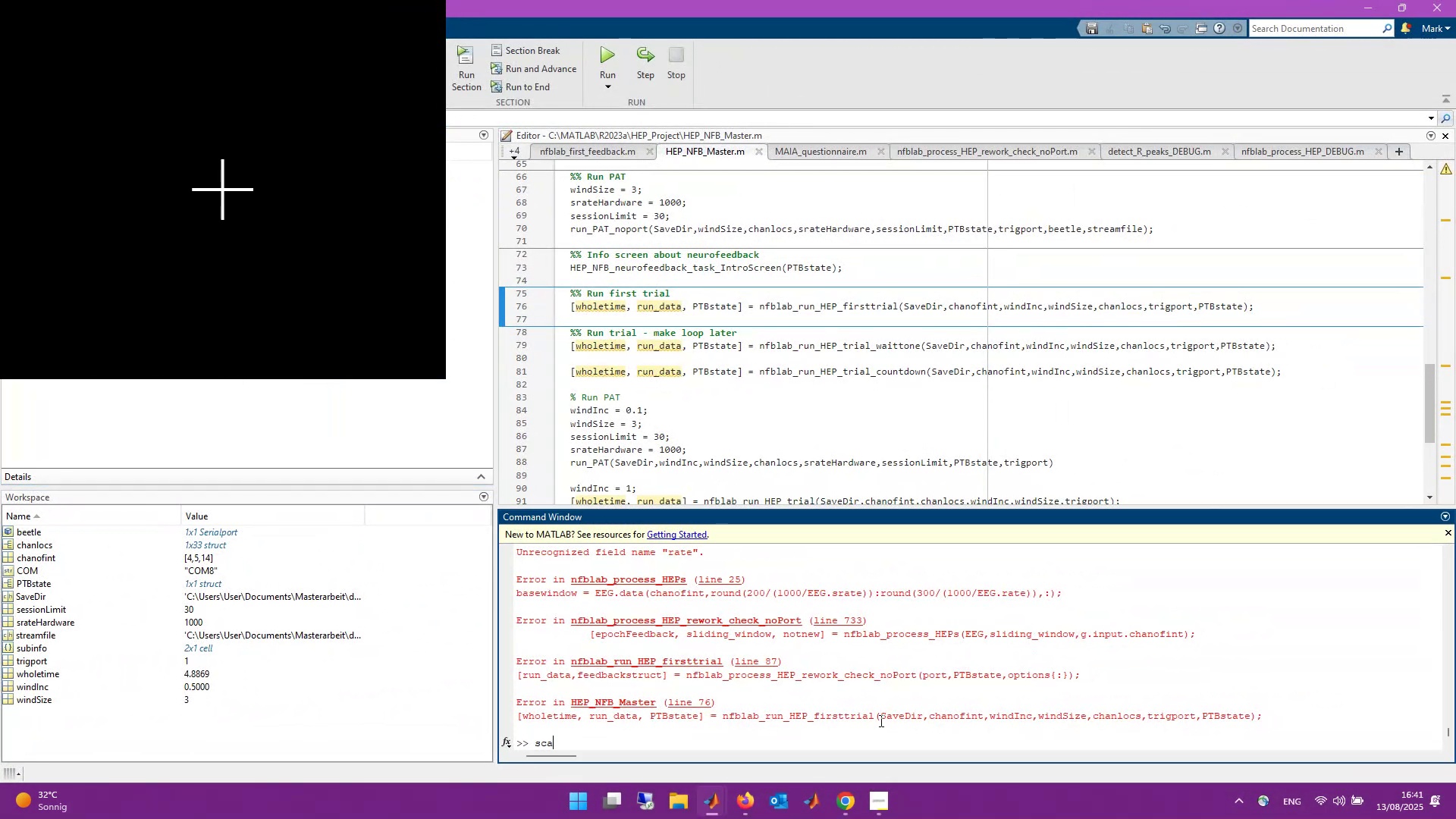 
key(Enter)
 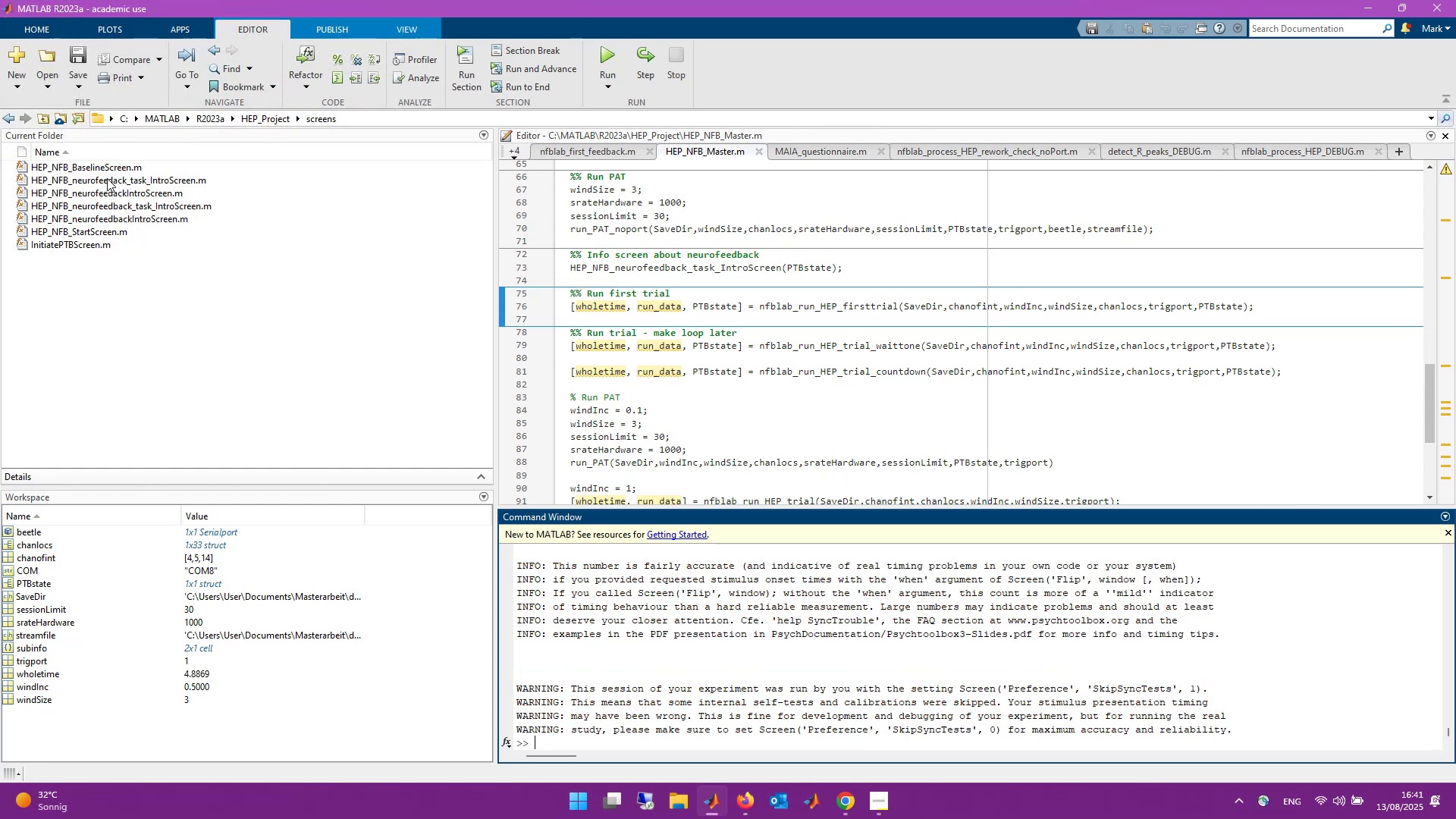 
double_click([108, 178])
 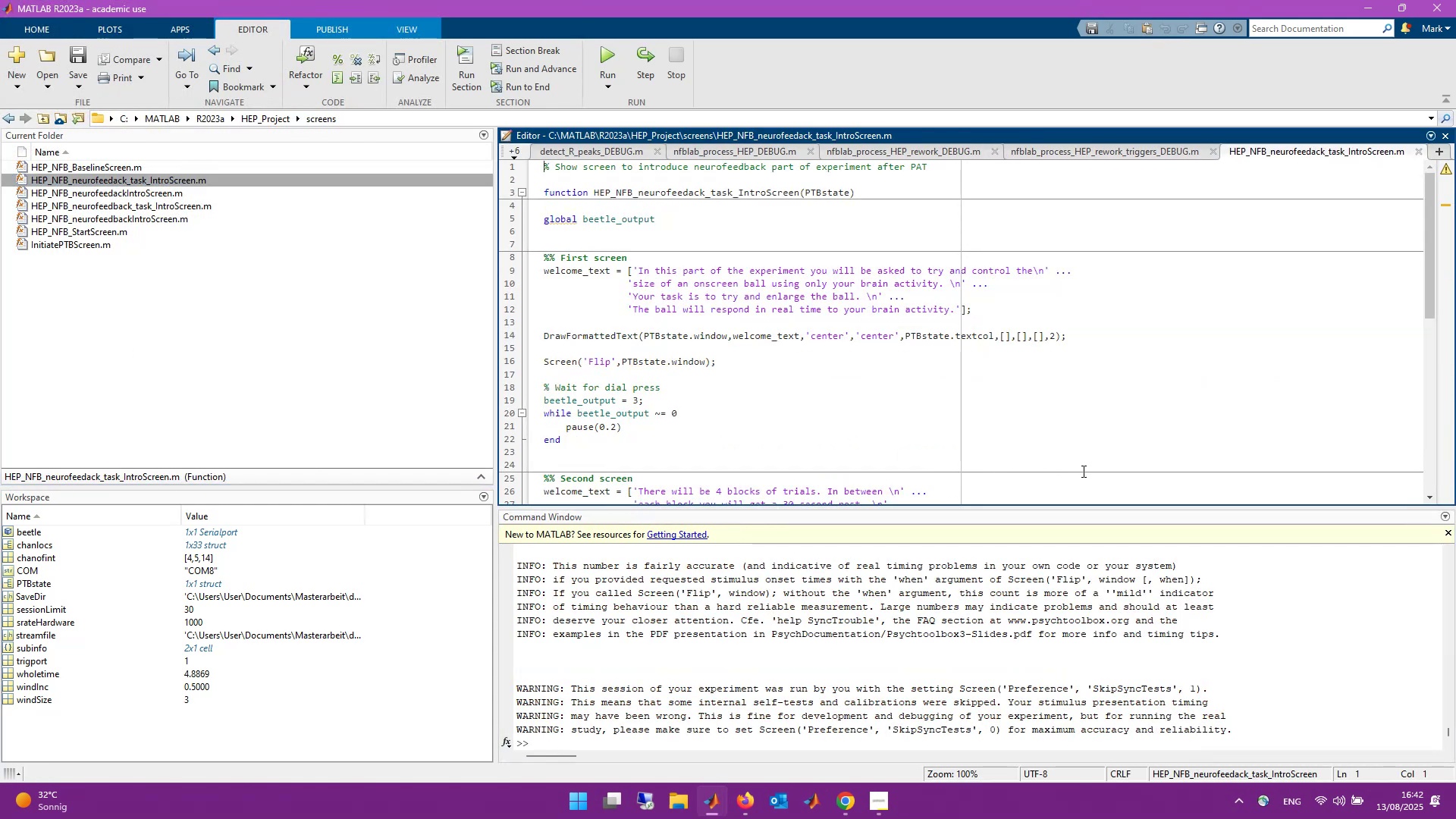 
scroll: coordinate [1082, 471], scroll_direction: down, amount: 9.0
 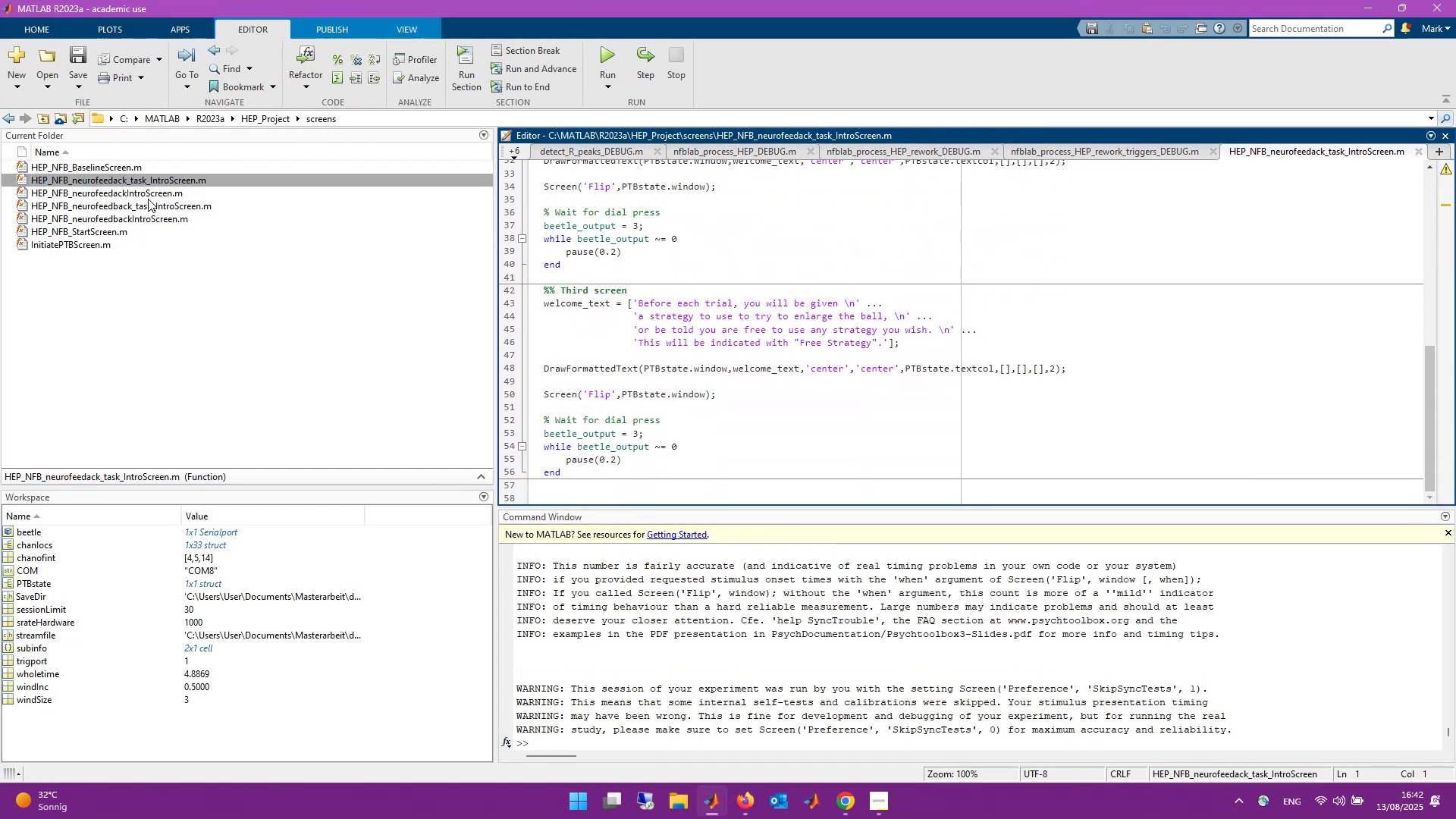 
double_click([129, 192])
 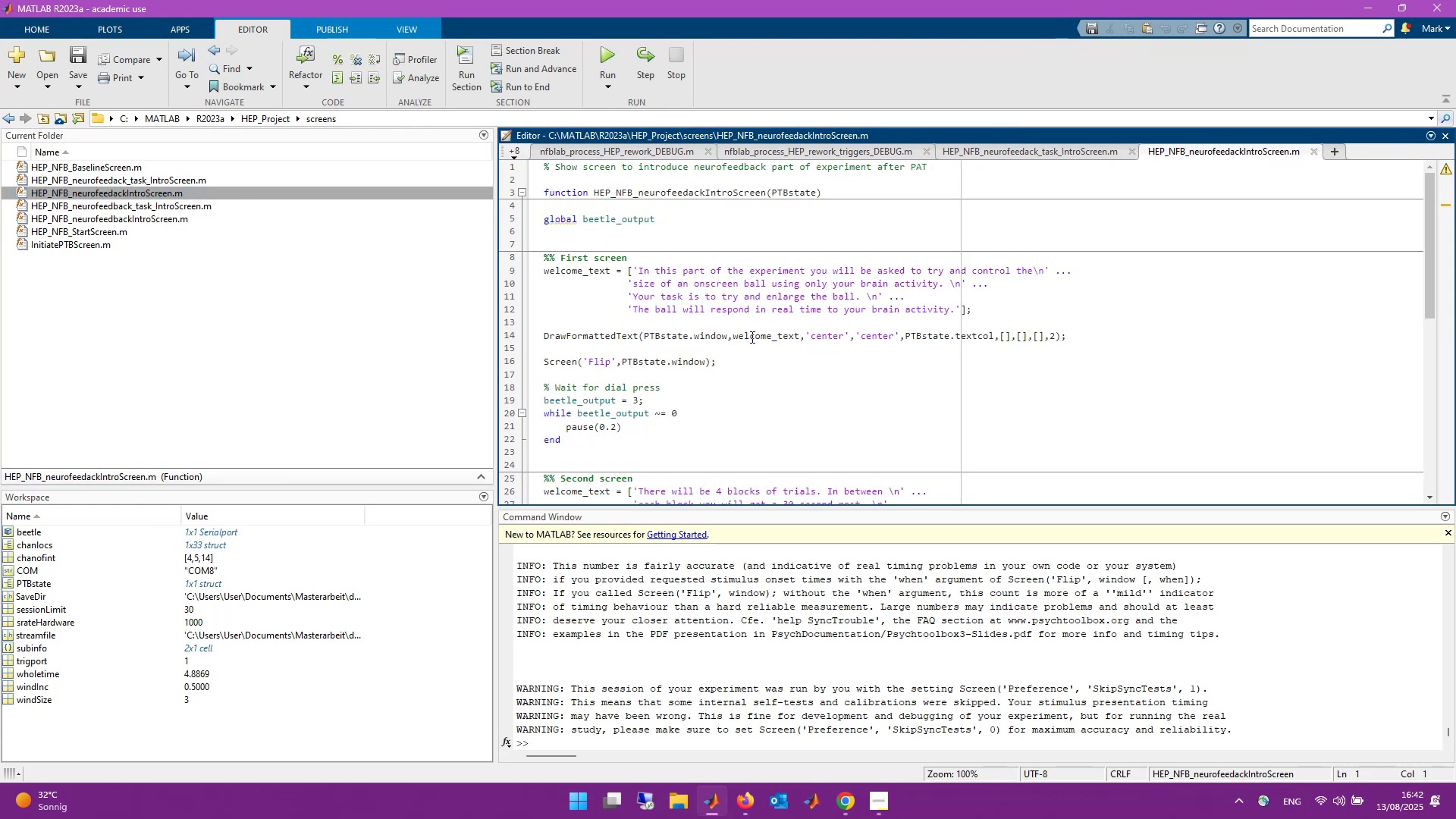 
scroll: coordinate [751, 337], scroll_direction: down, amount: 3.0
 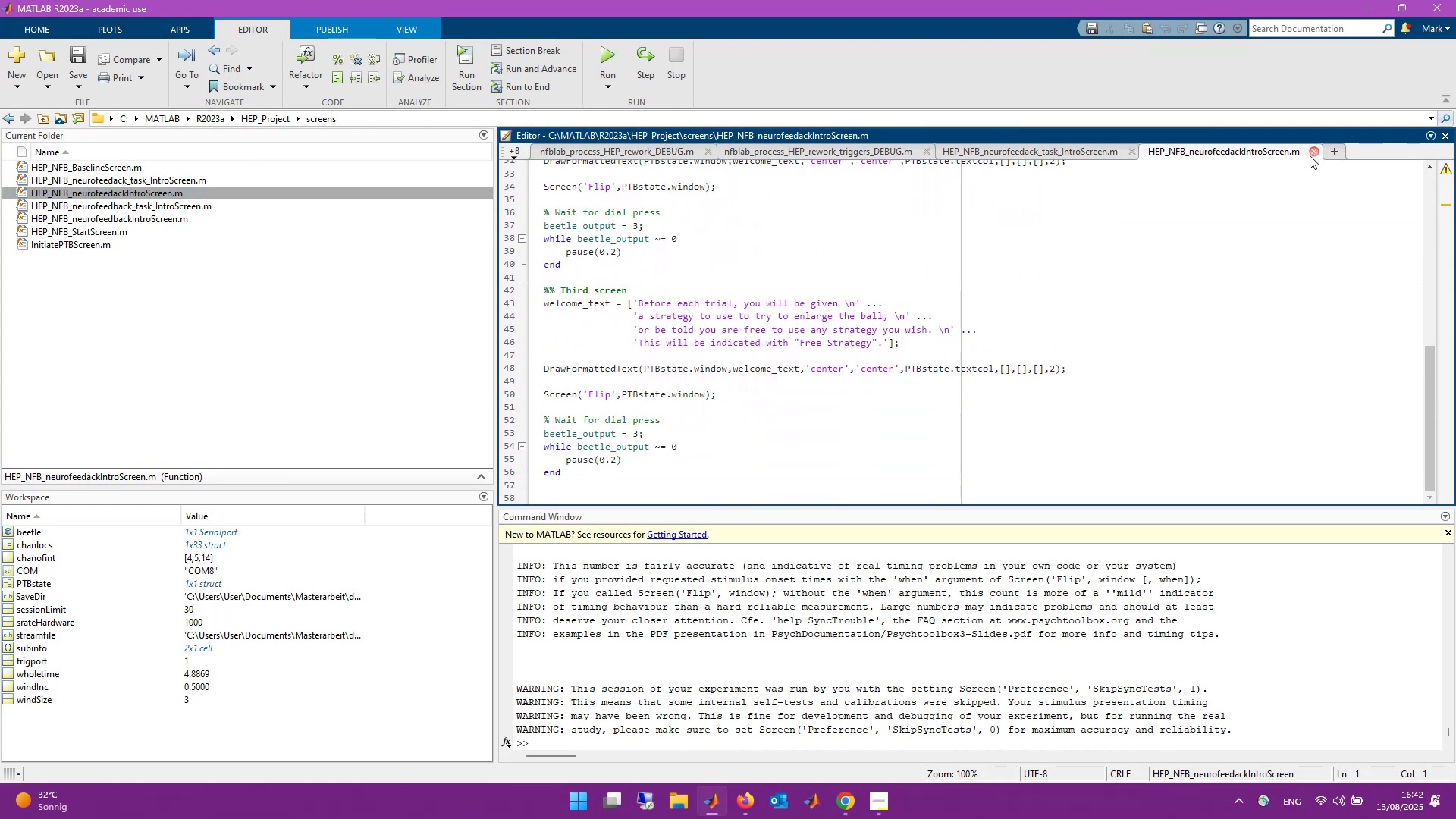 
left_click([1313, 155])
 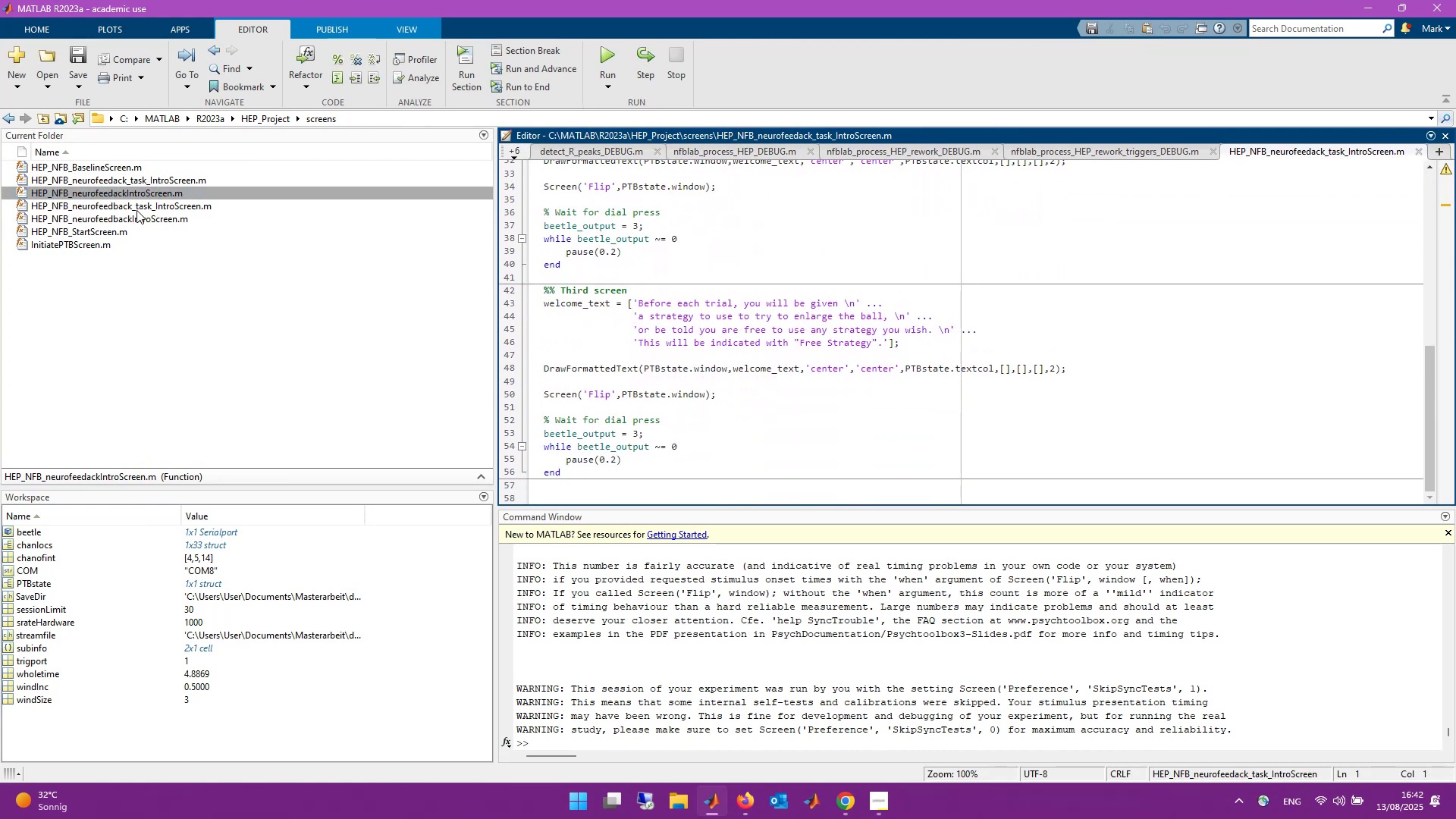 
wait(5.05)
 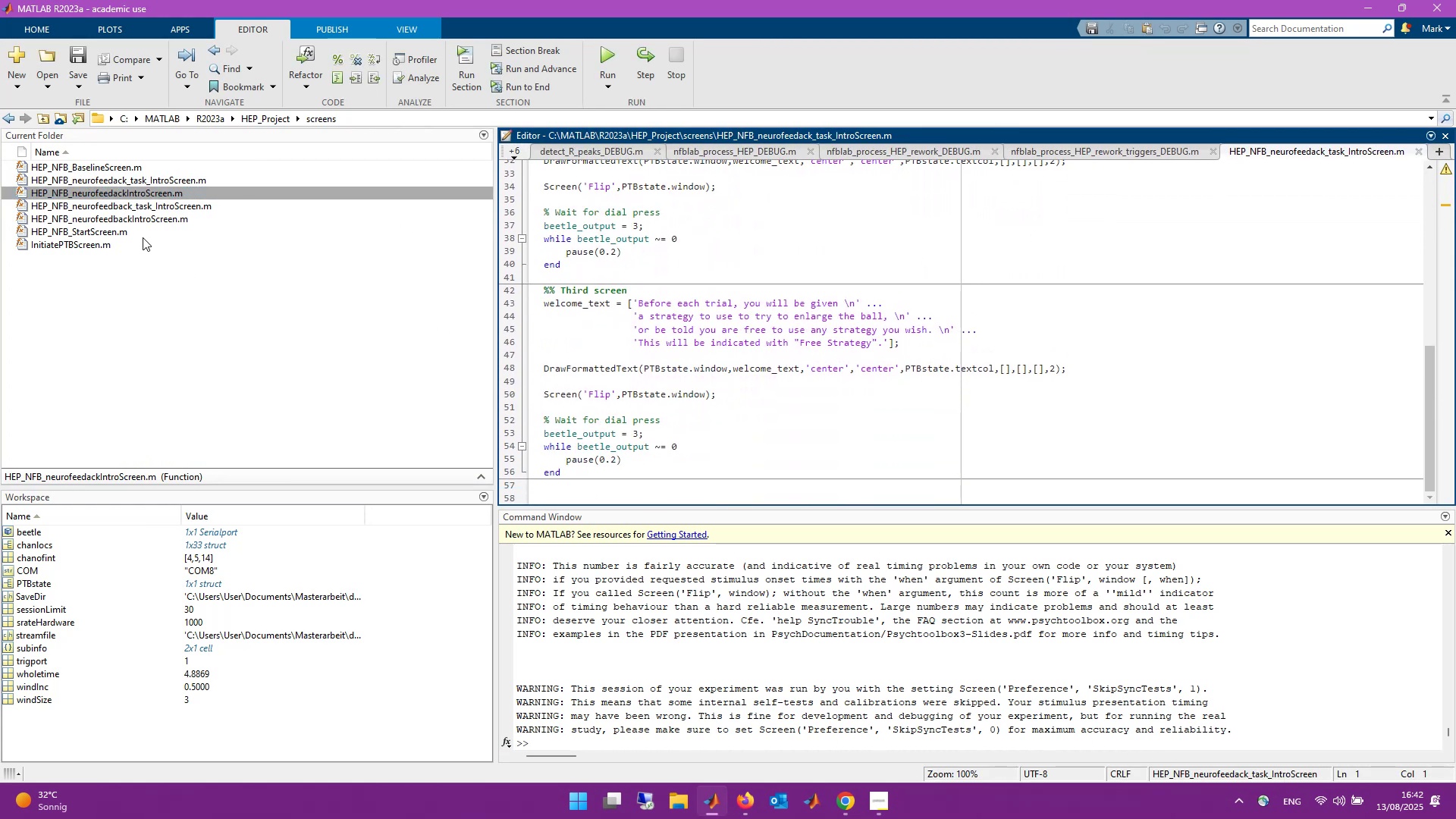 
double_click([133, 208])
 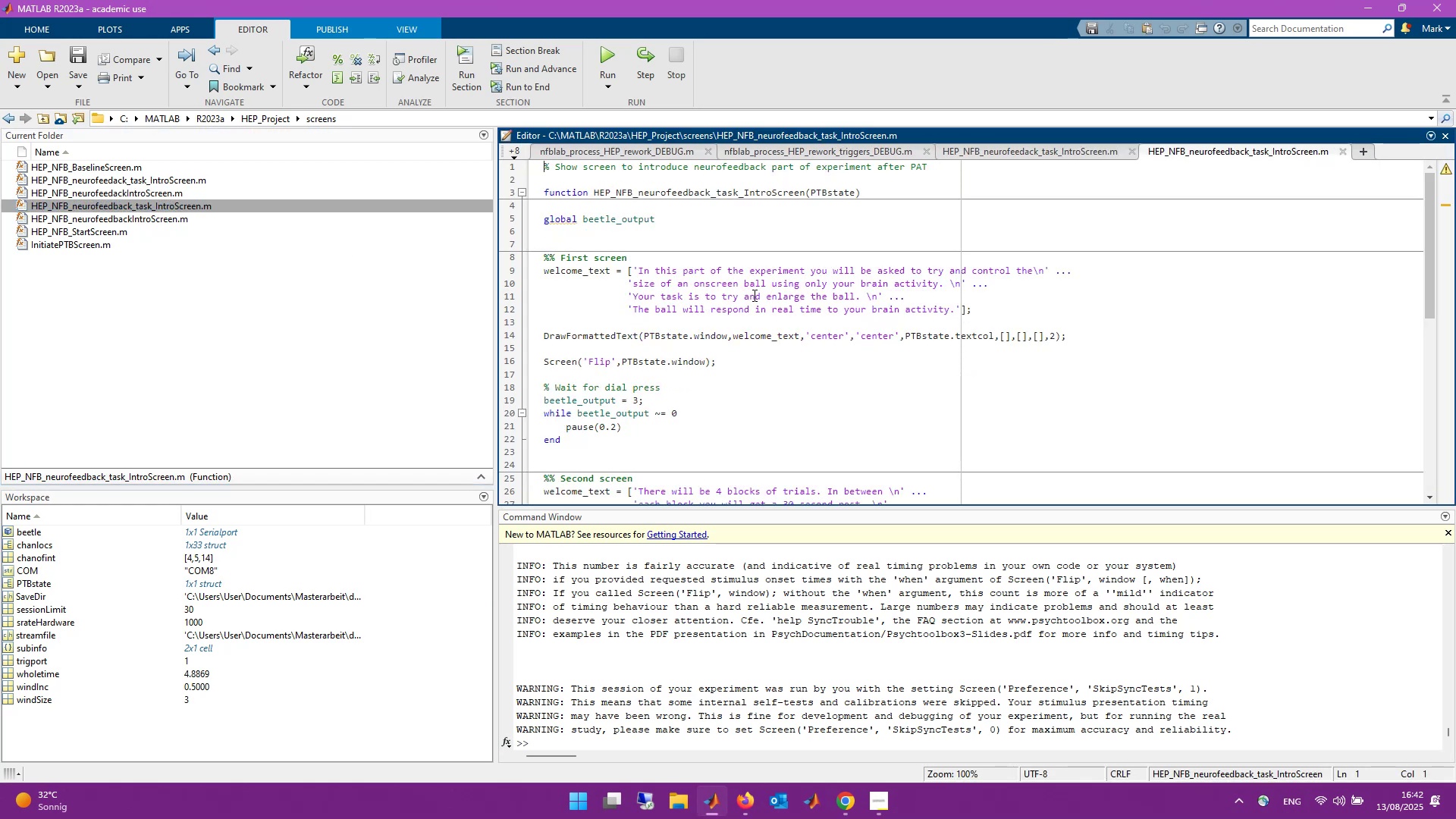 
scroll: coordinate [943, 435], scroll_direction: down, amount: 6.0
 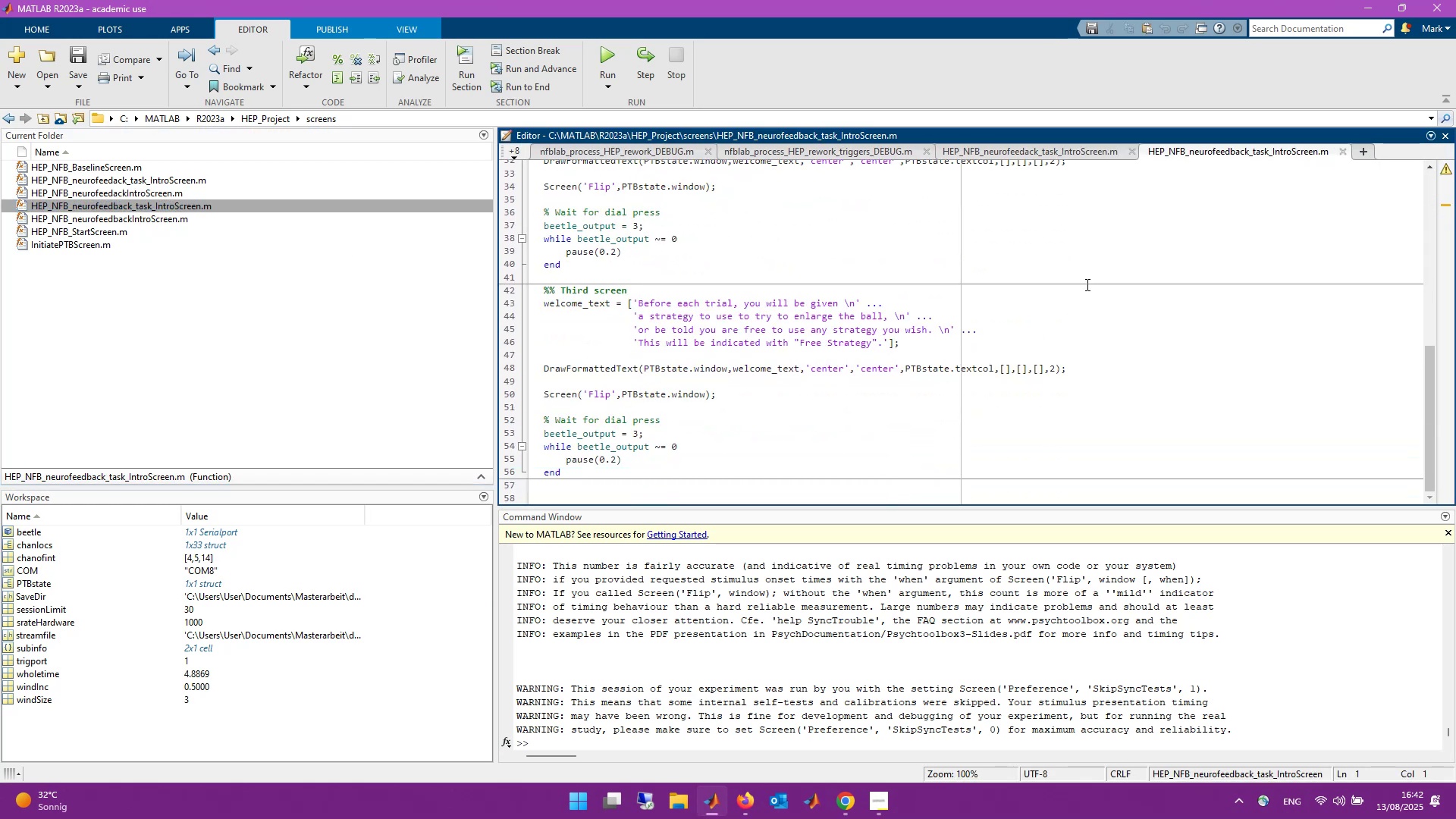 
scroll: coordinate [1172, 262], scroll_direction: up, amount: 1.0
 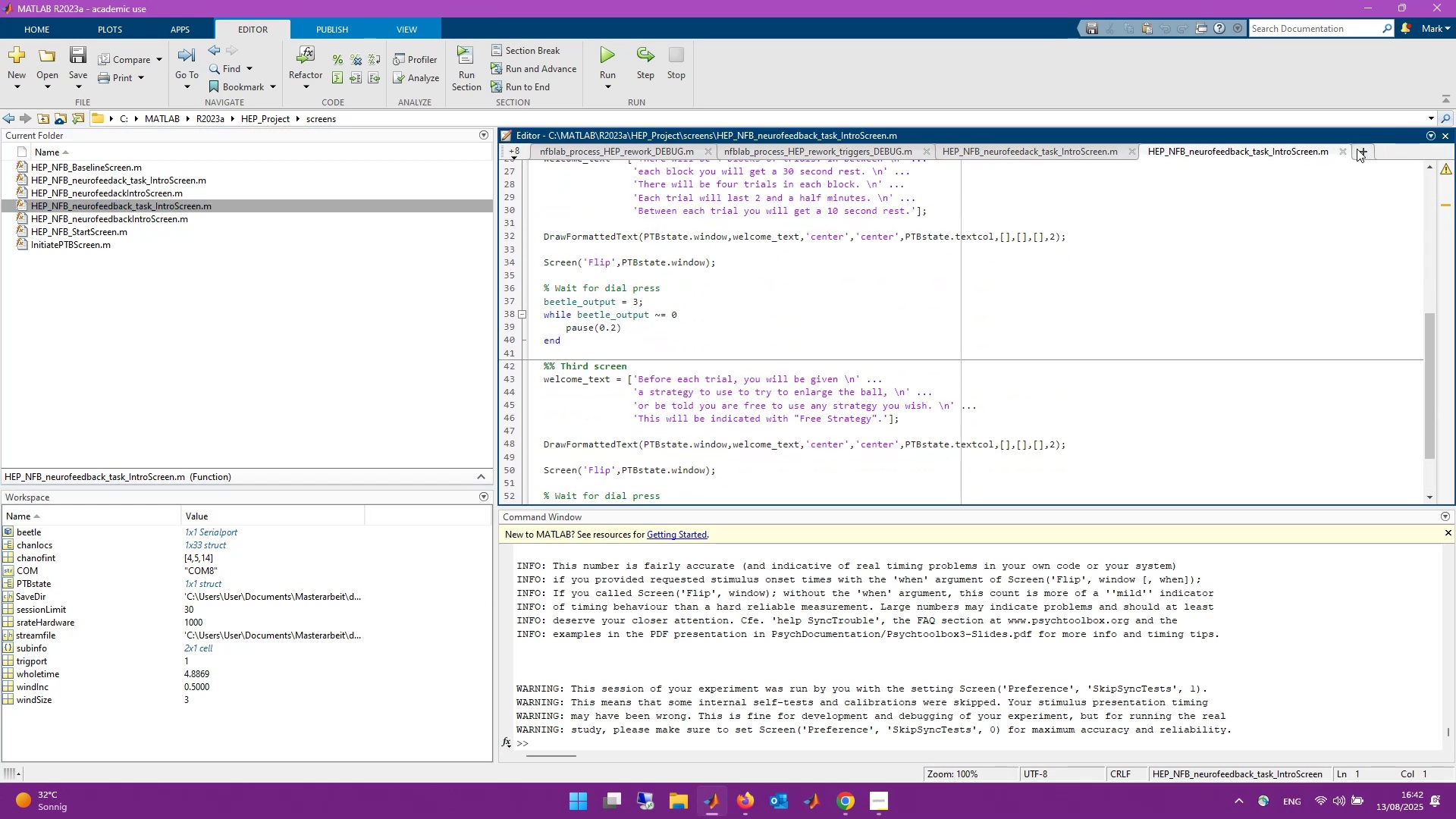 
left_click([1345, 150])
 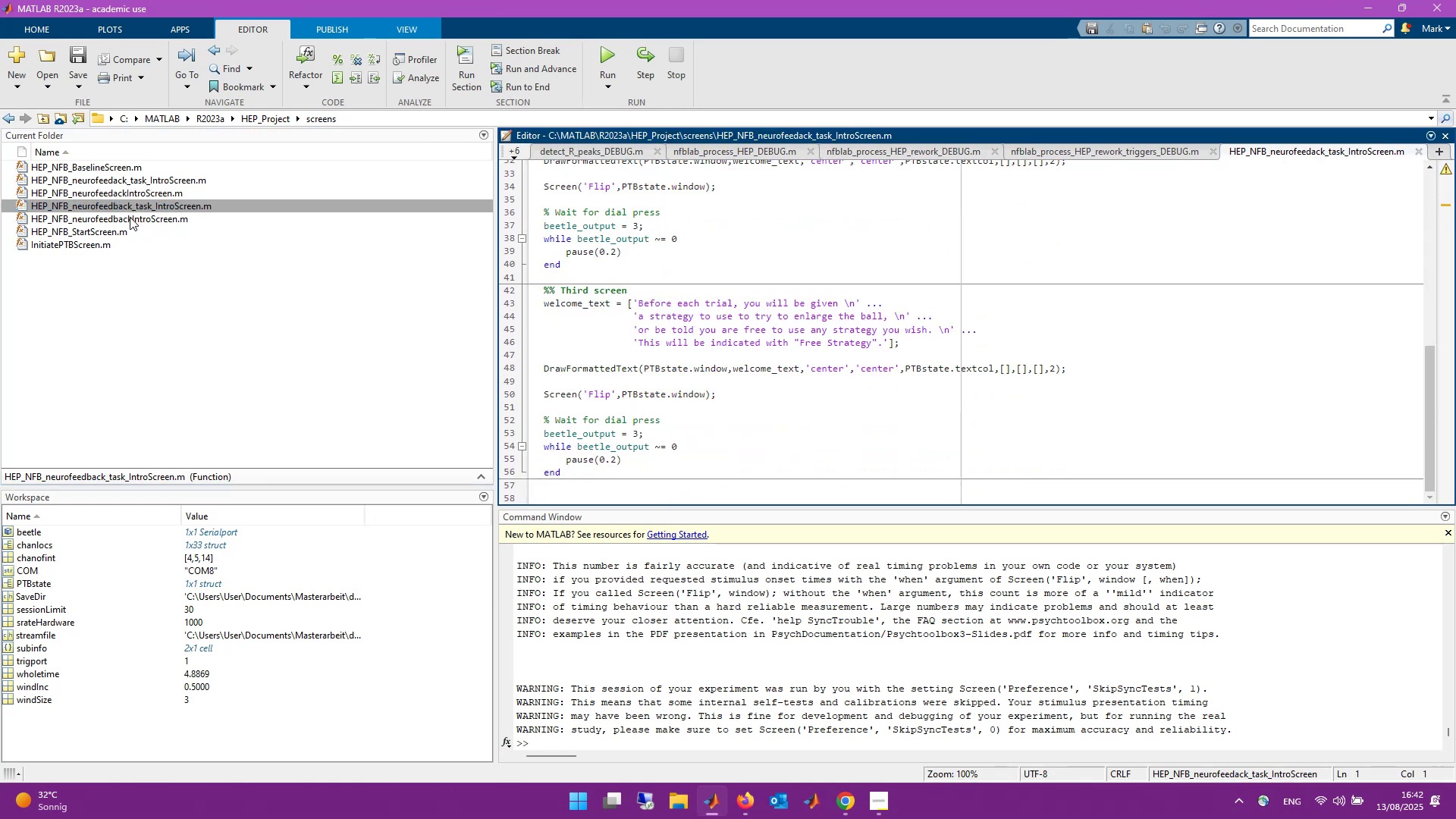 
double_click([130, 217])
 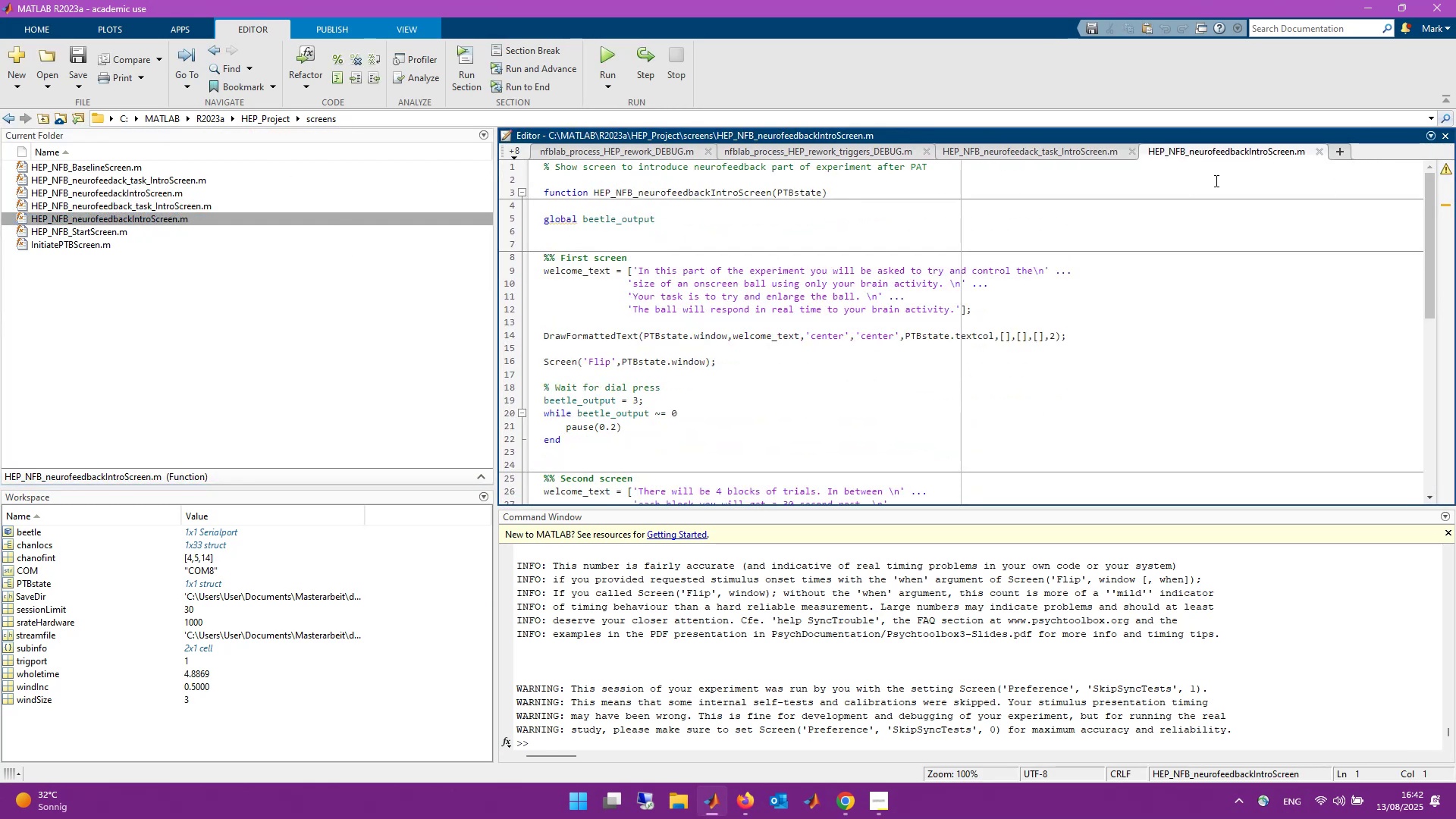 
scroll: coordinate [1219, 359], scroll_direction: down, amount: 4.0
 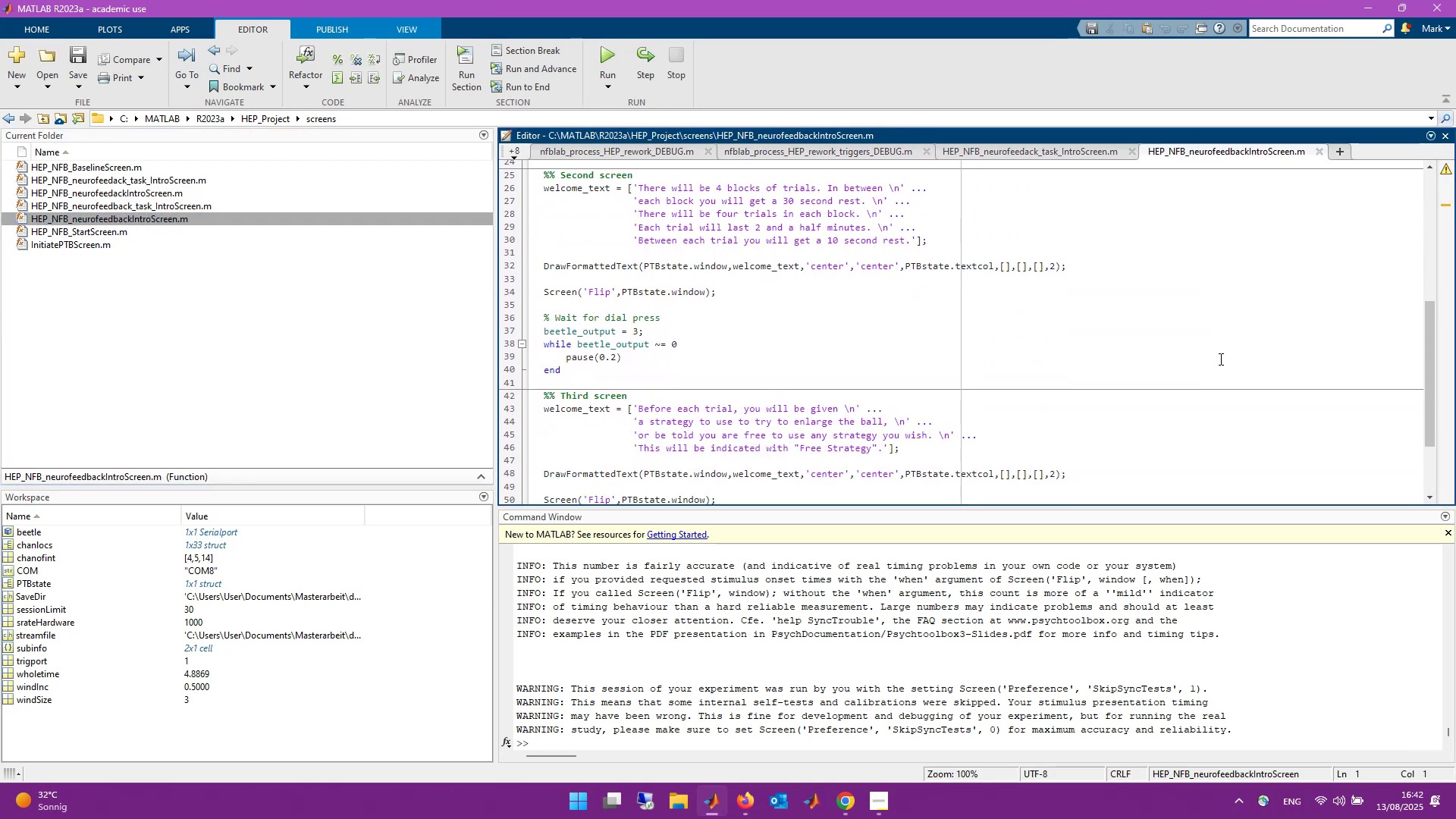 
scroll: coordinate [1219, 359], scroll_direction: up, amount: 5.0
 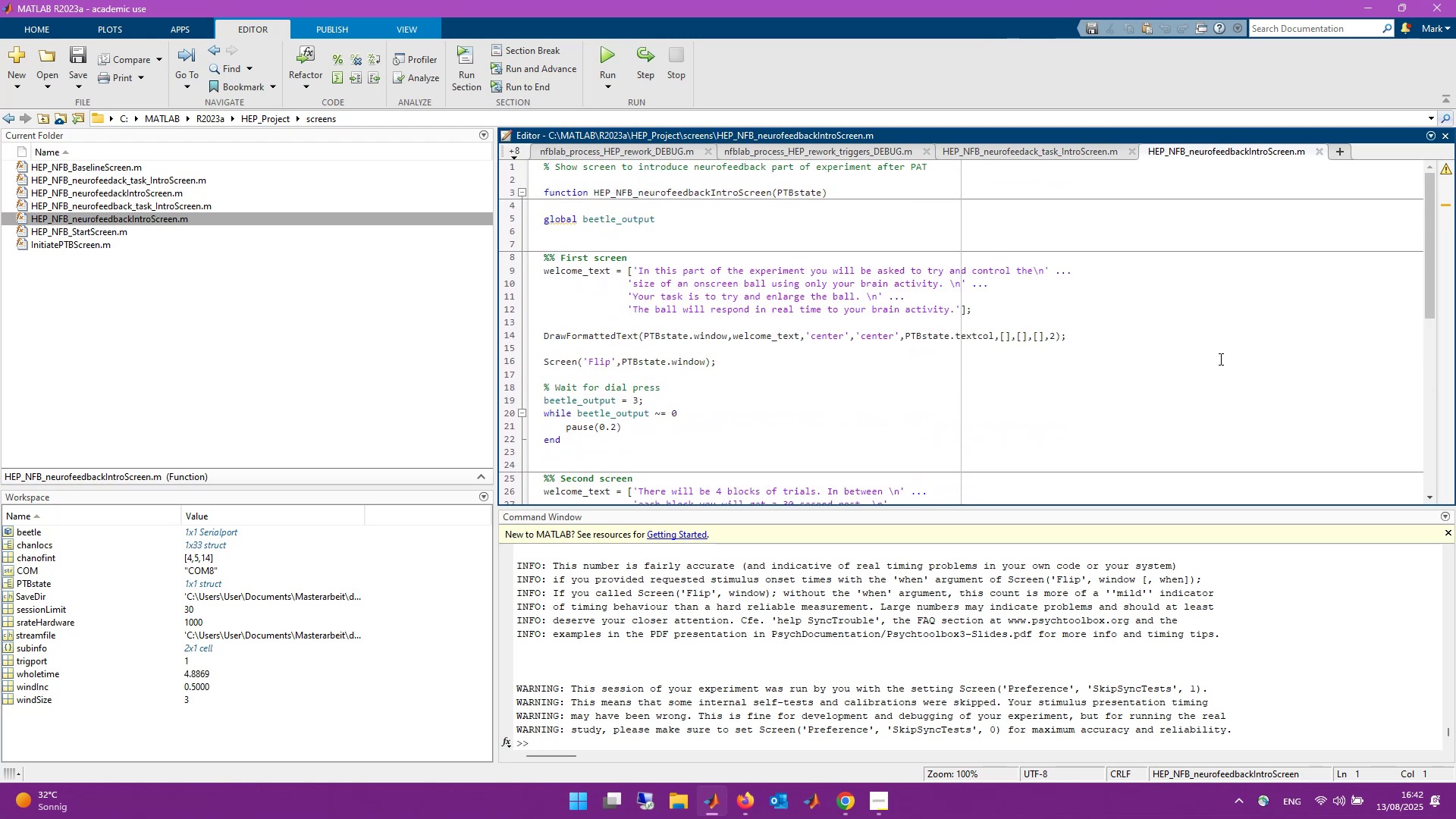 
scroll: coordinate [1219, 359], scroll_direction: down, amount: 9.0
 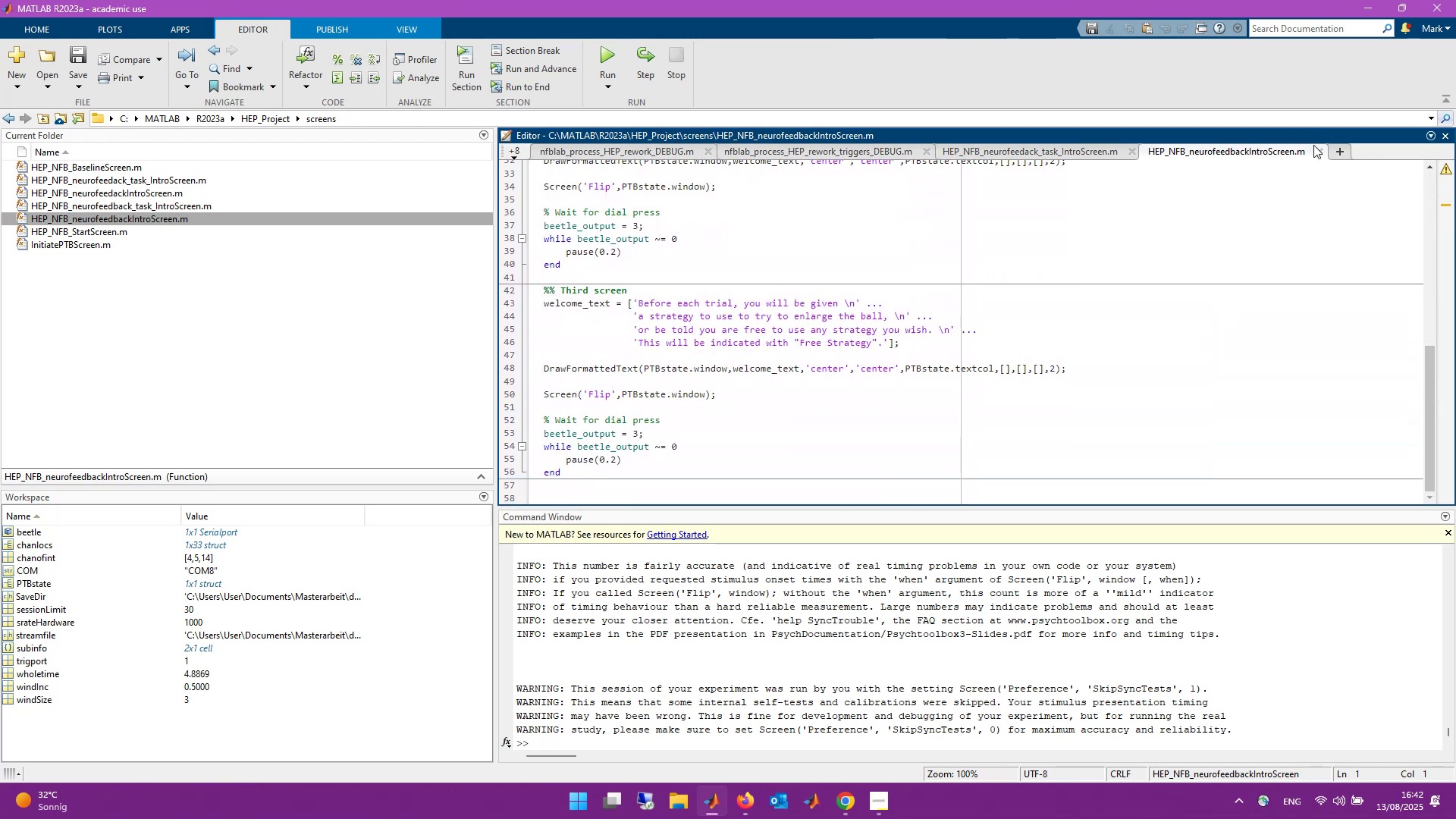 
left_click([1316, 150])
 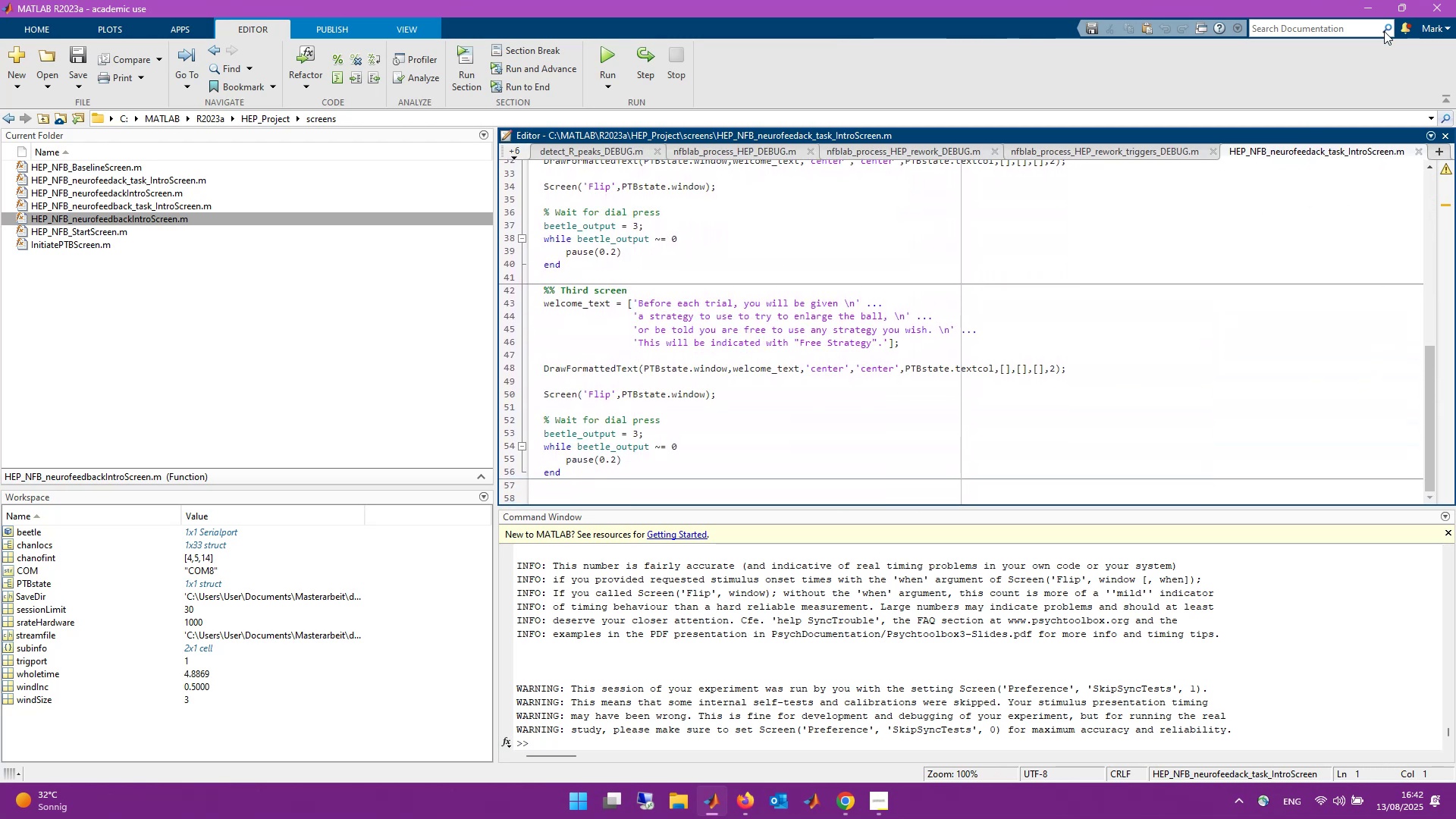 
left_click([1420, 150])
 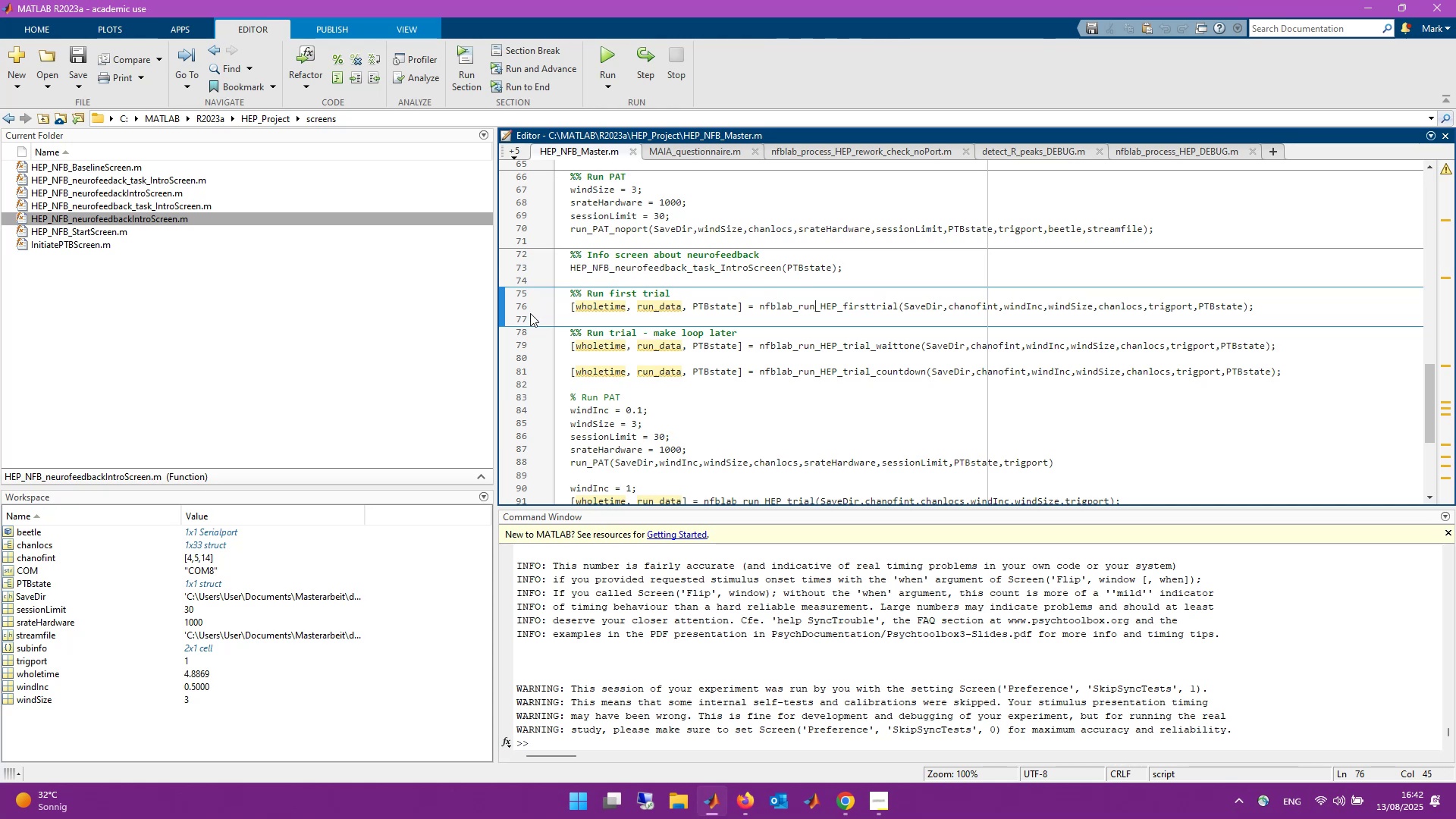 
left_click([523, 308])
 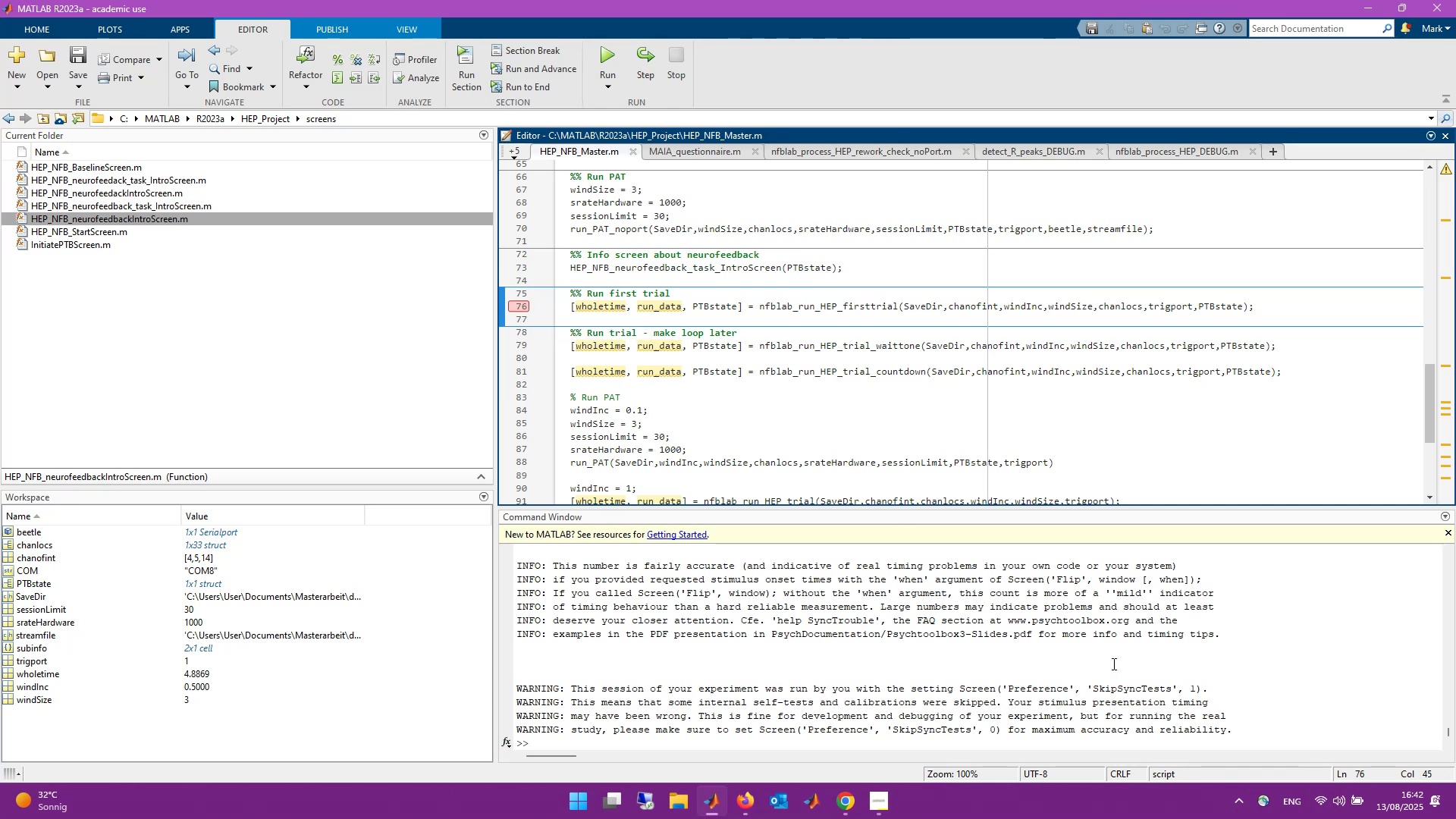 
left_click([1283, 702])
 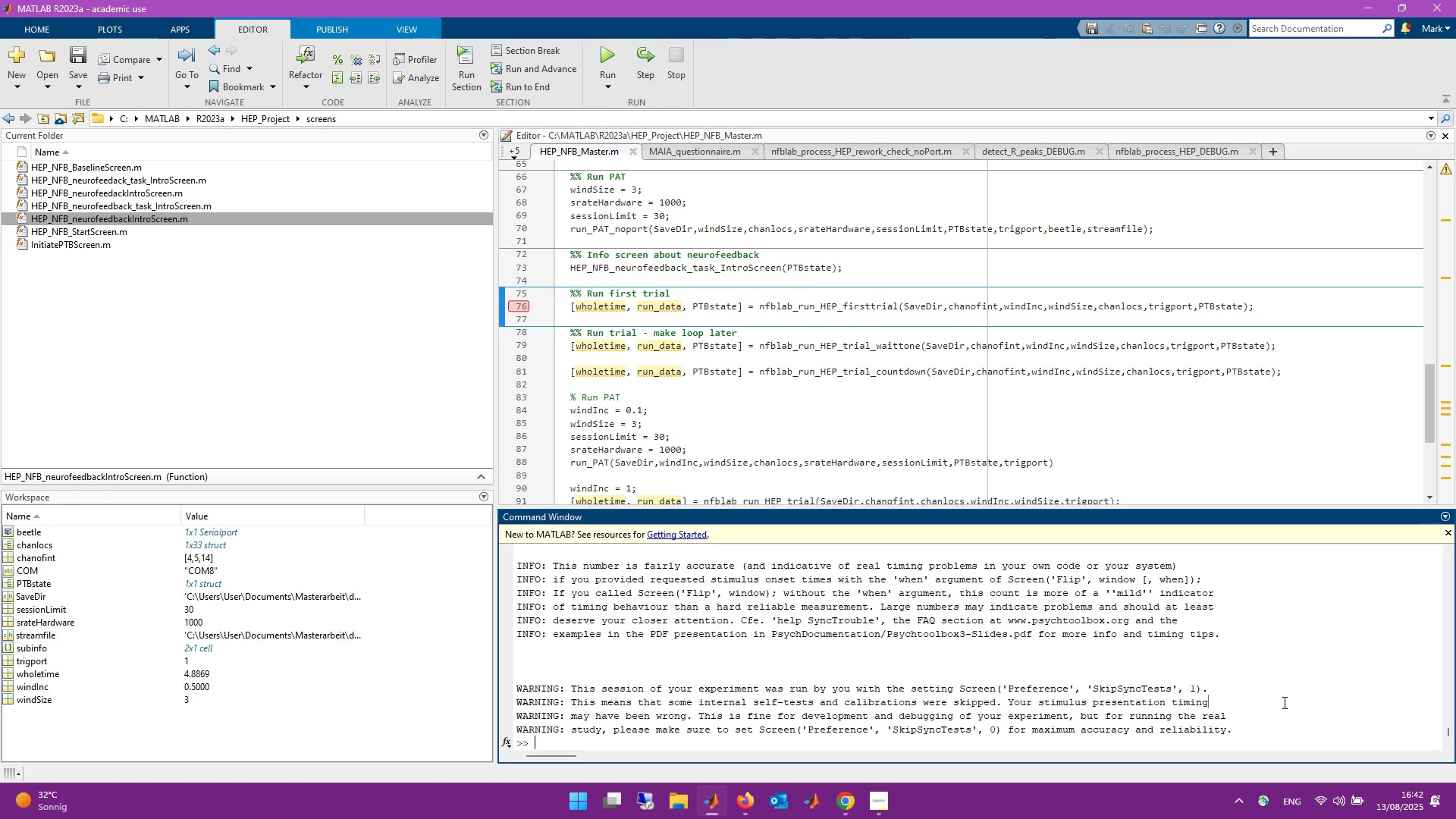 
type(InitiatesPR)
key(Backspace)
key(Backspace)
key(Backspace)
type(PRB)
key(Backspace)
key(Backspace)
type(TBScreen)
 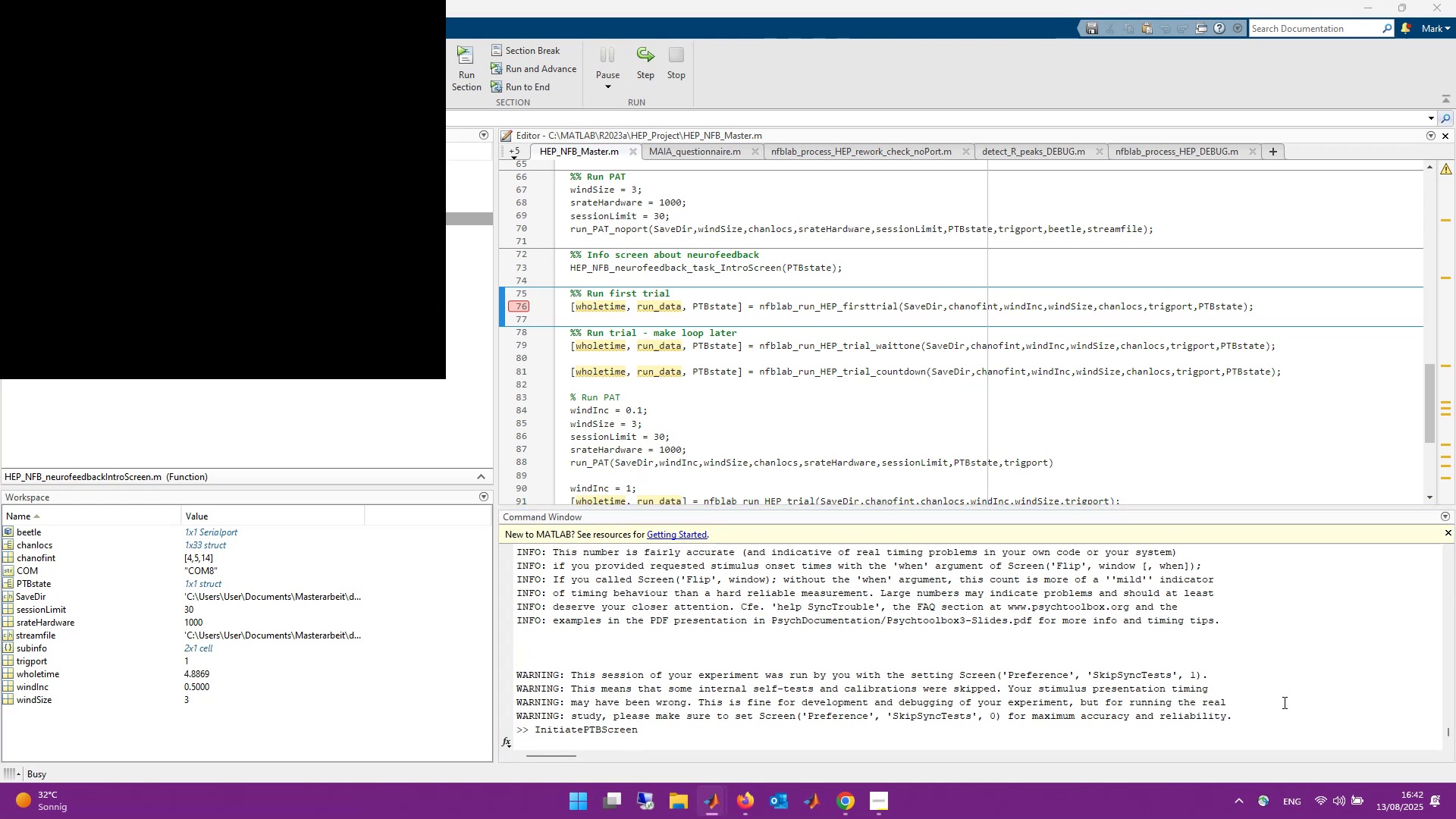 
 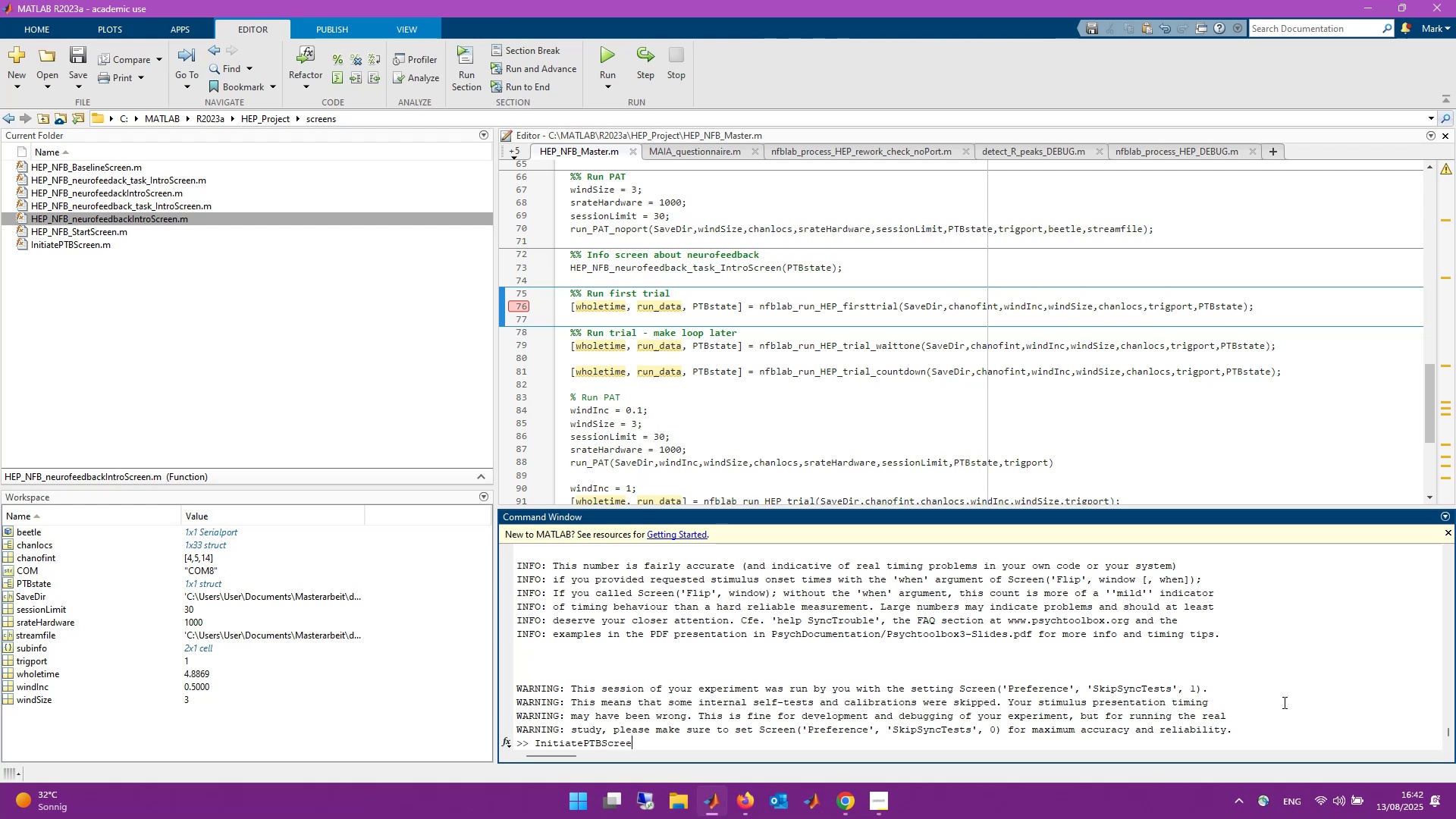 
key(Enter)
 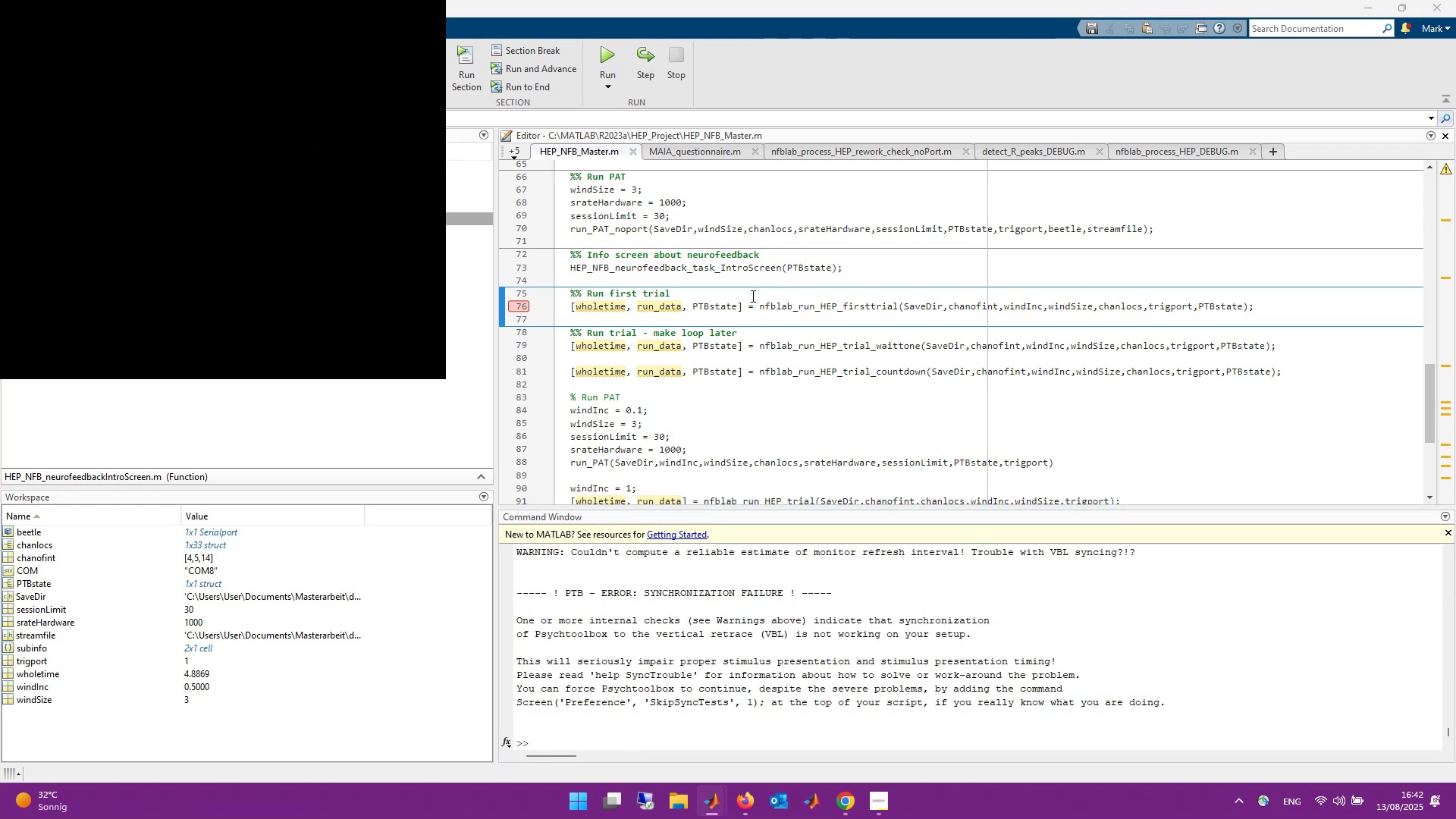 
wait(5.95)
 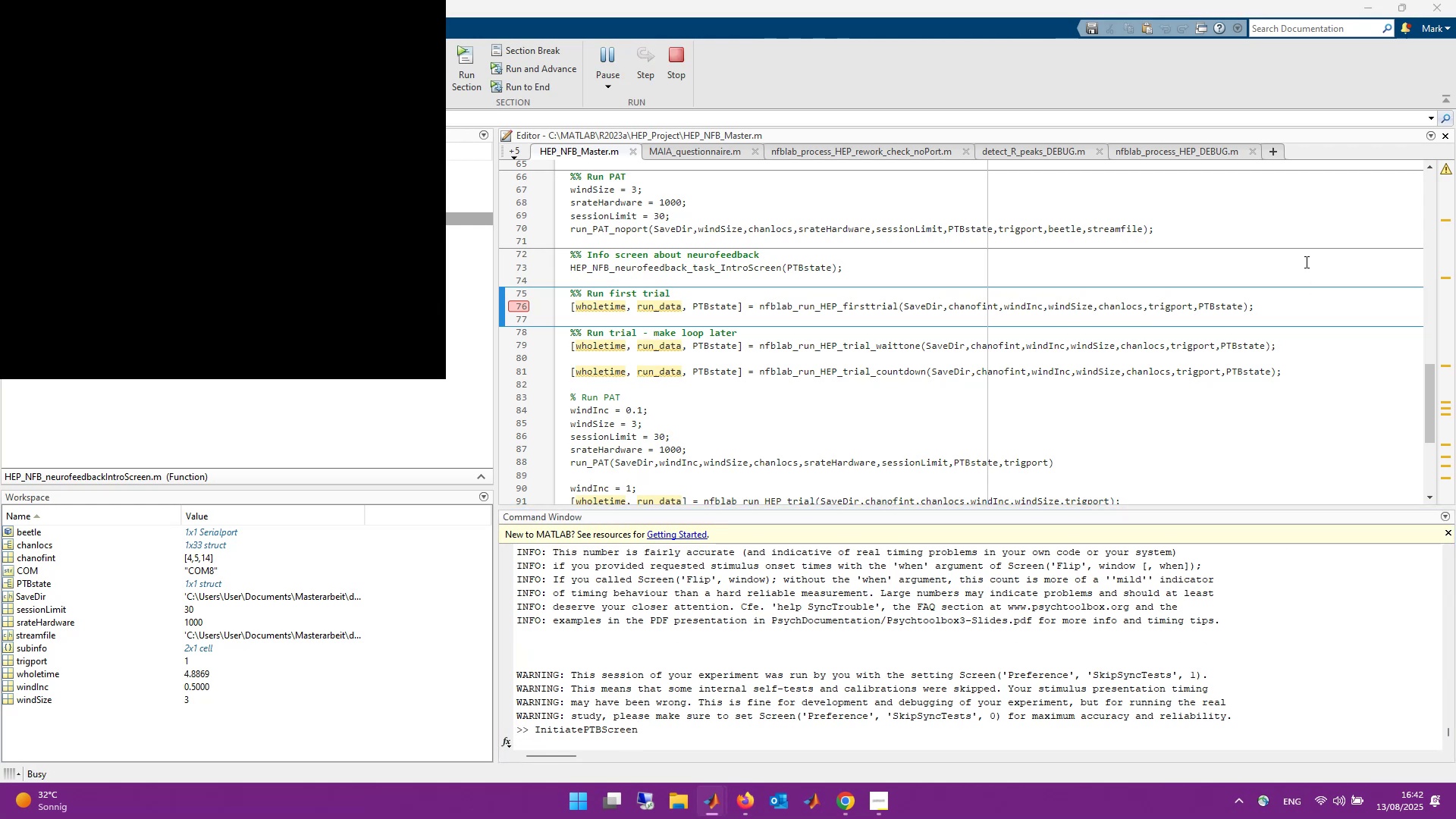 
left_click_drag(start_coordinate=[569, 268], to_coordinate=[963, 269])
 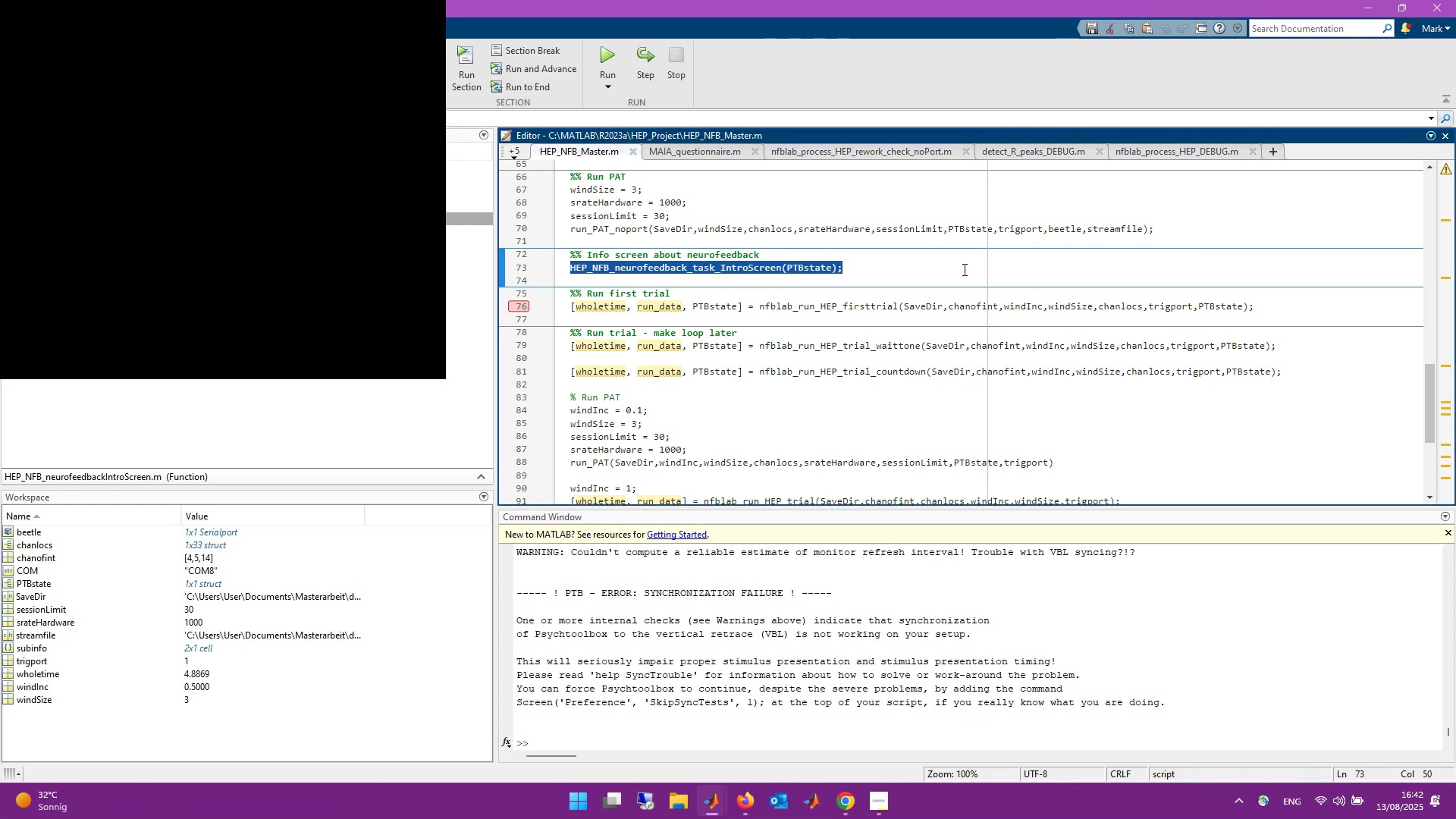 
key(F9)
 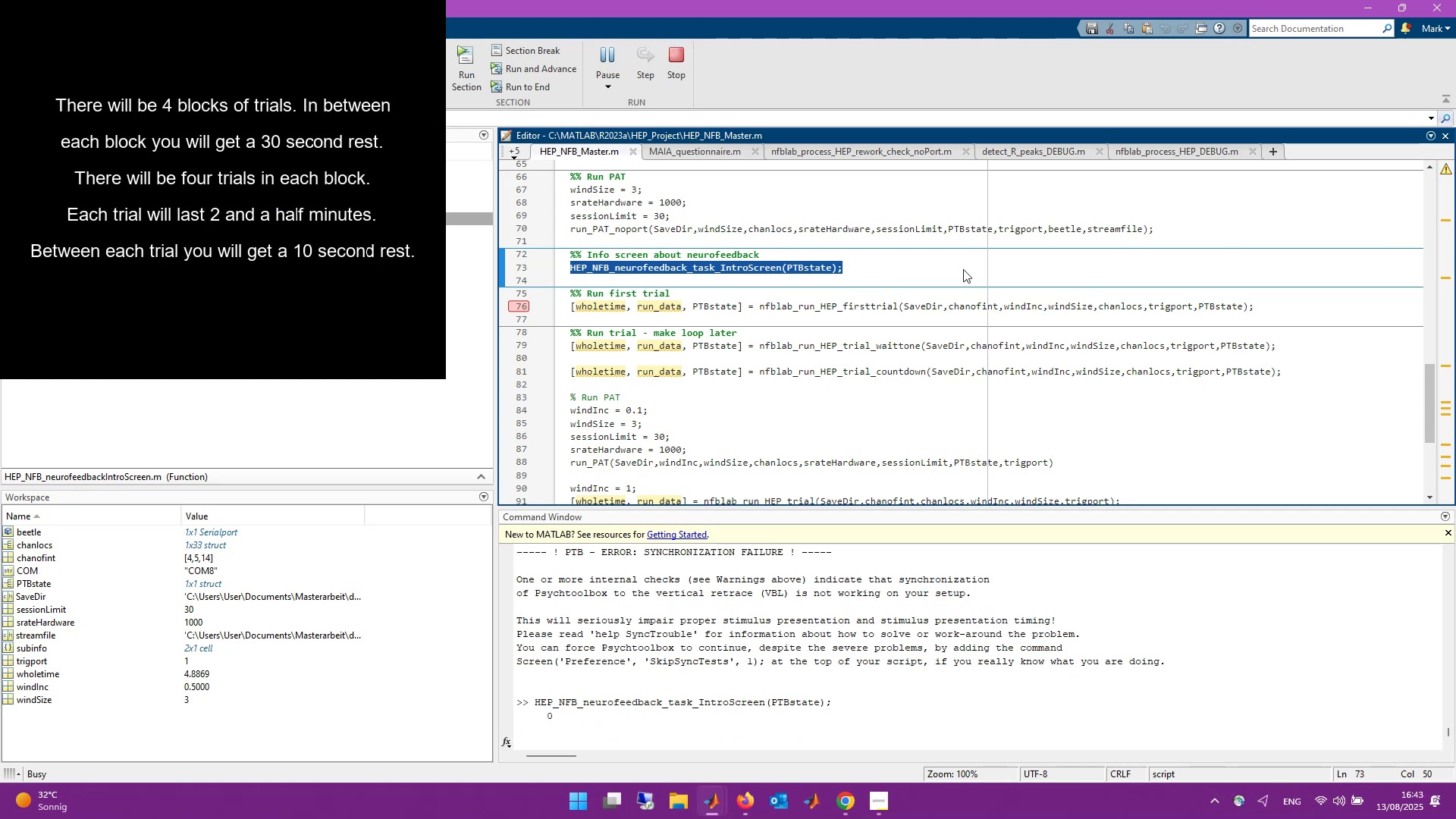 
wait(8.07)
 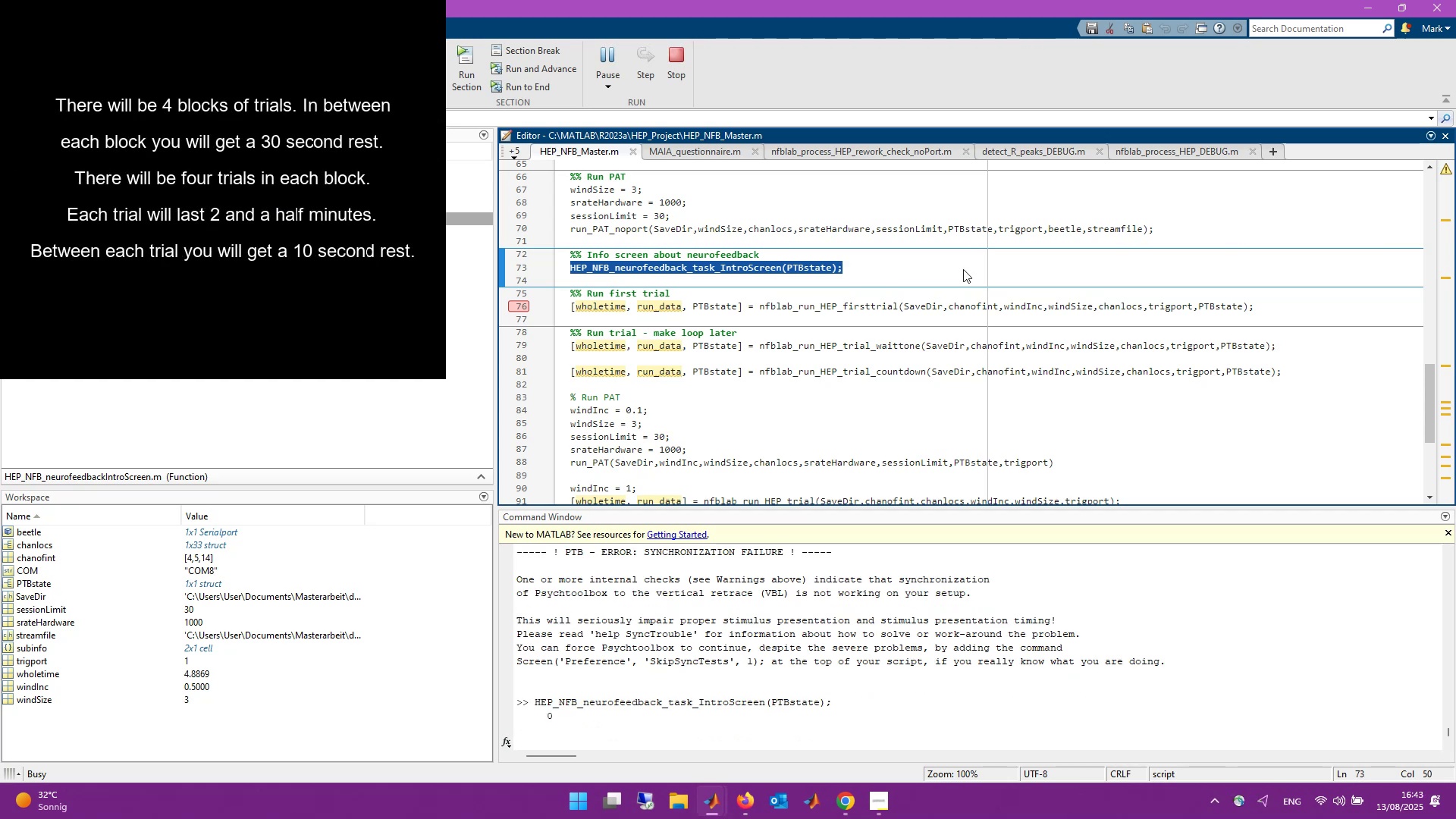 
left_click_drag(start_coordinate=[568, 306], to_coordinate=[1259, 306])
 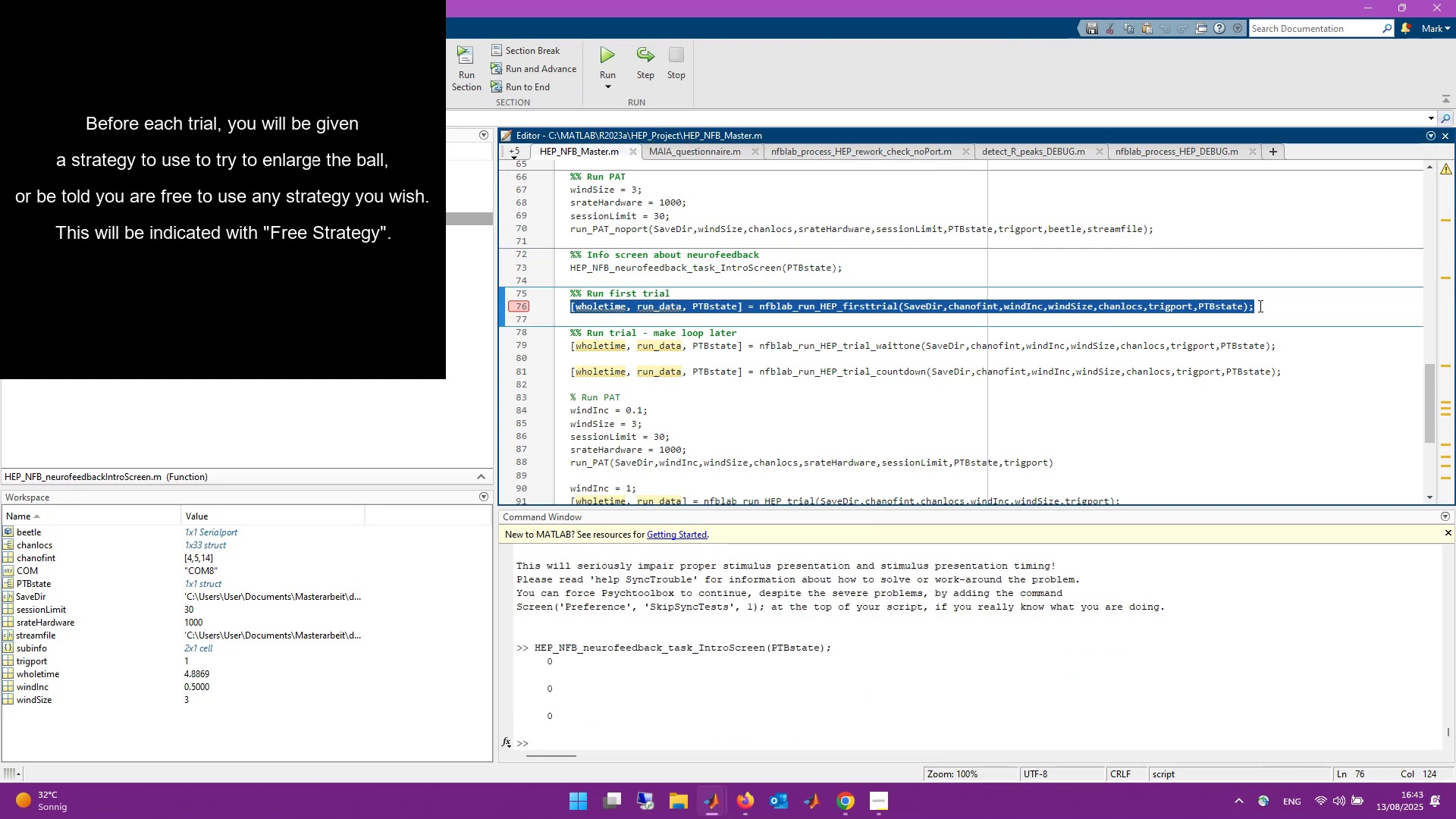 
key(F9)
 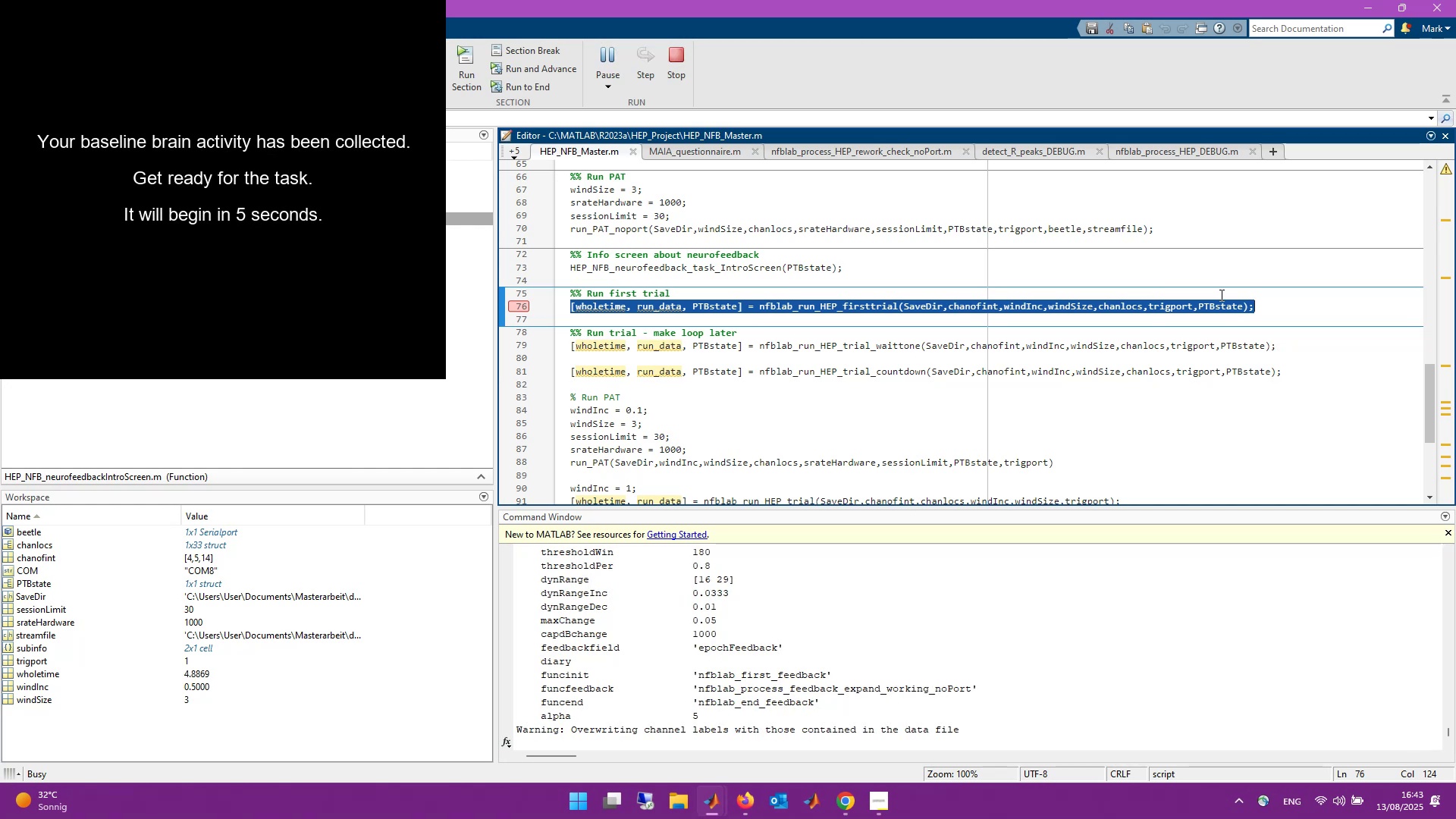 
wait(7.98)
 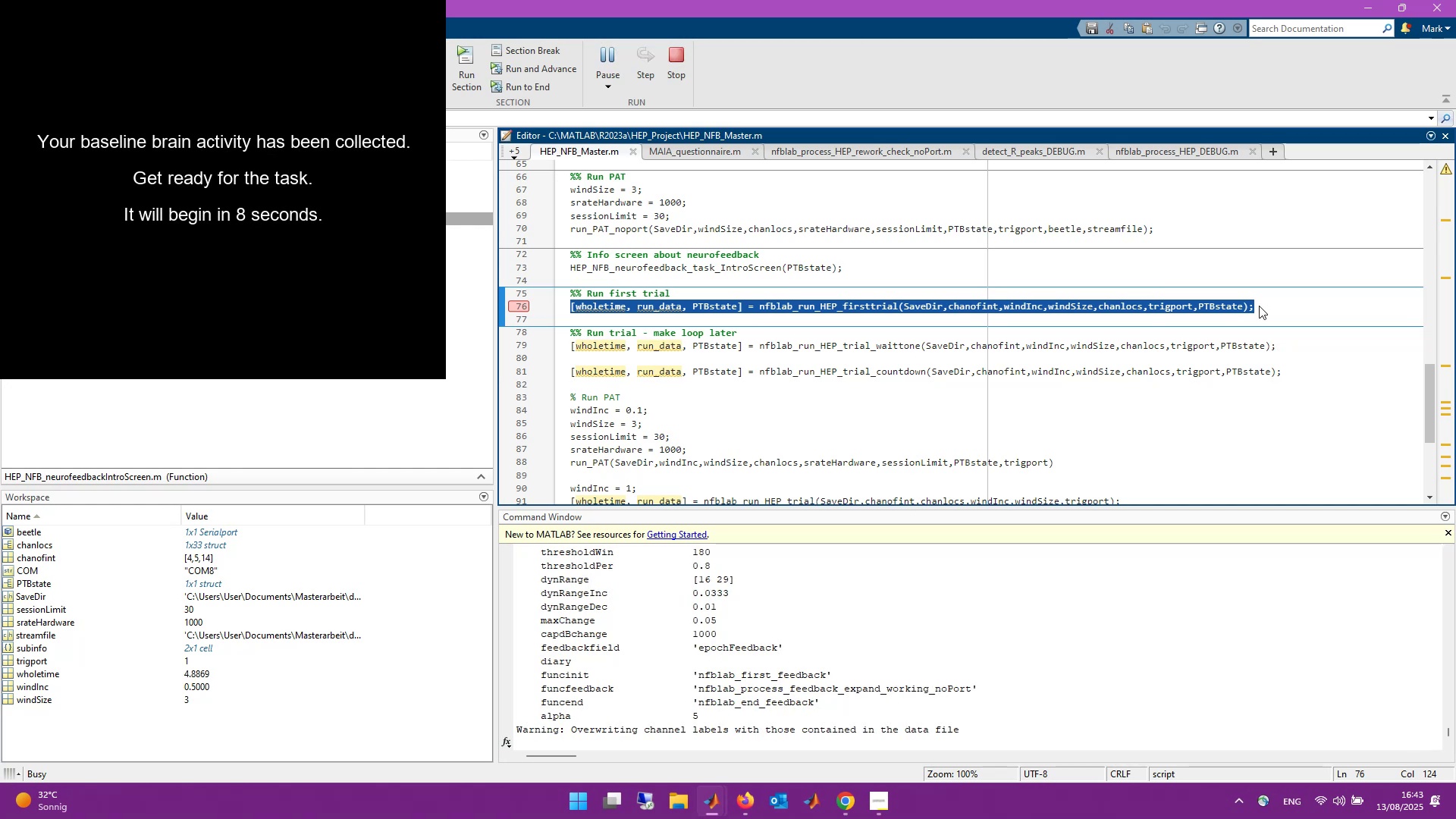 
left_click([670, 77])
 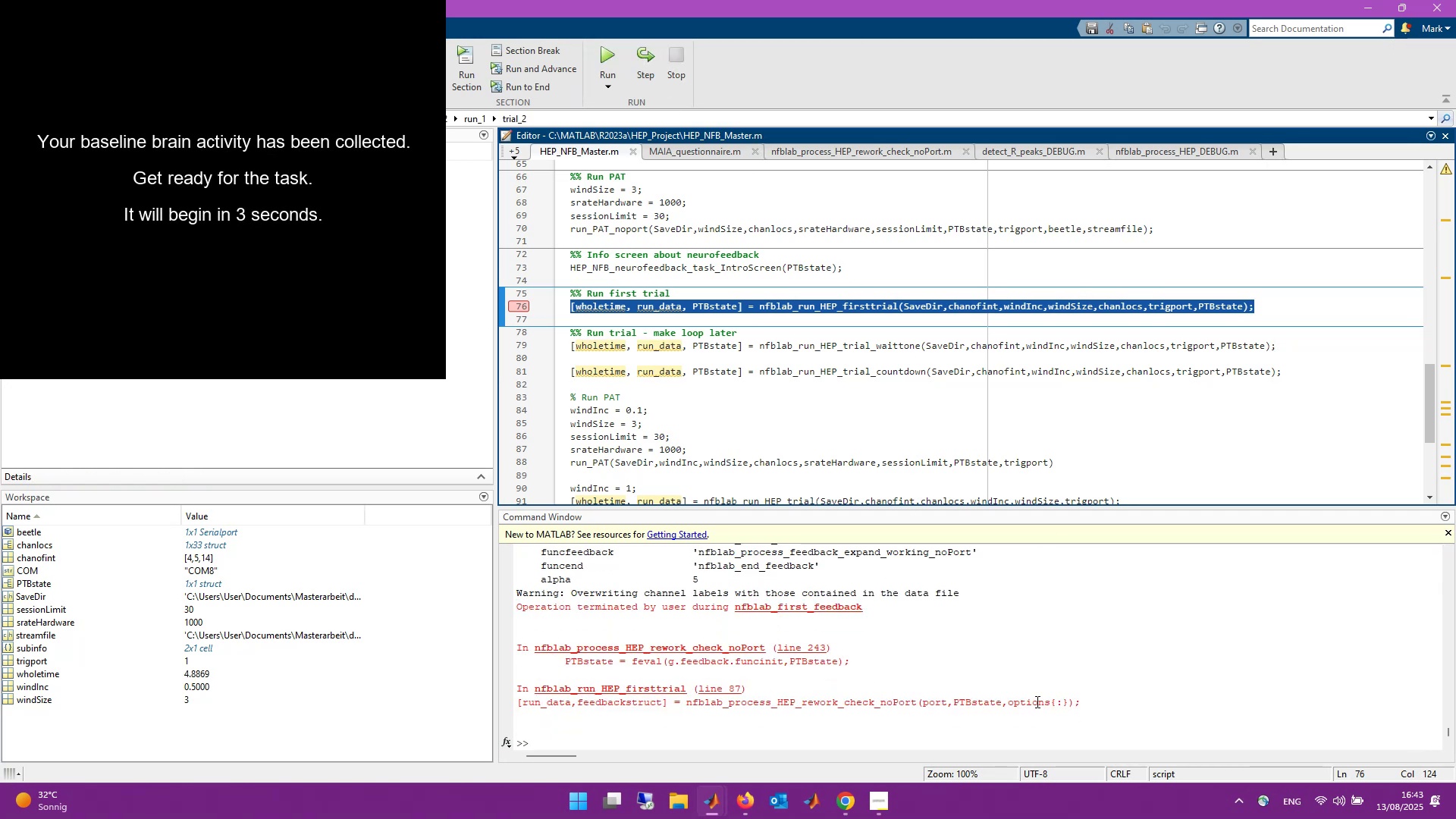 
left_click([1025, 727])
 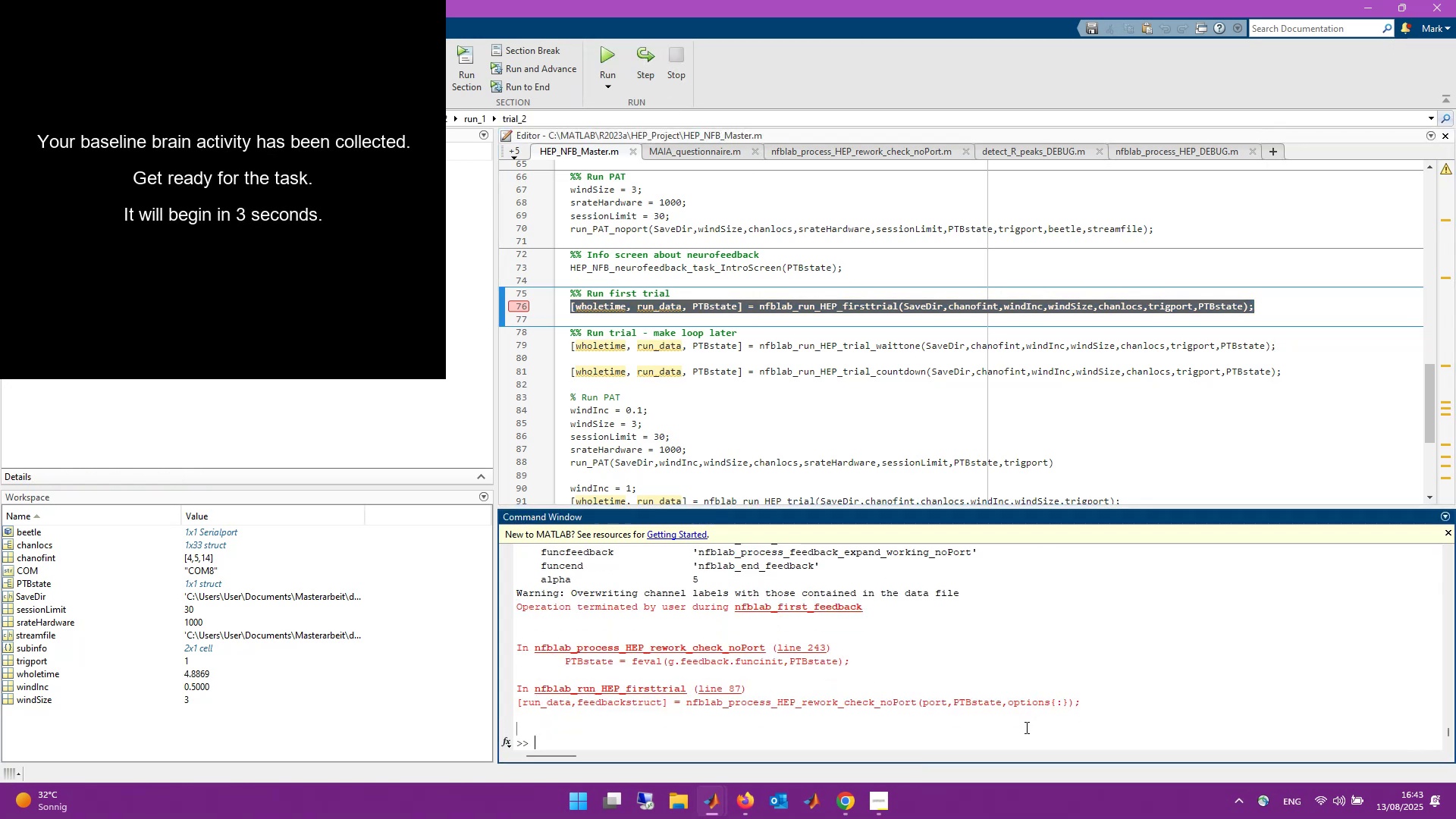 
type(sca)
 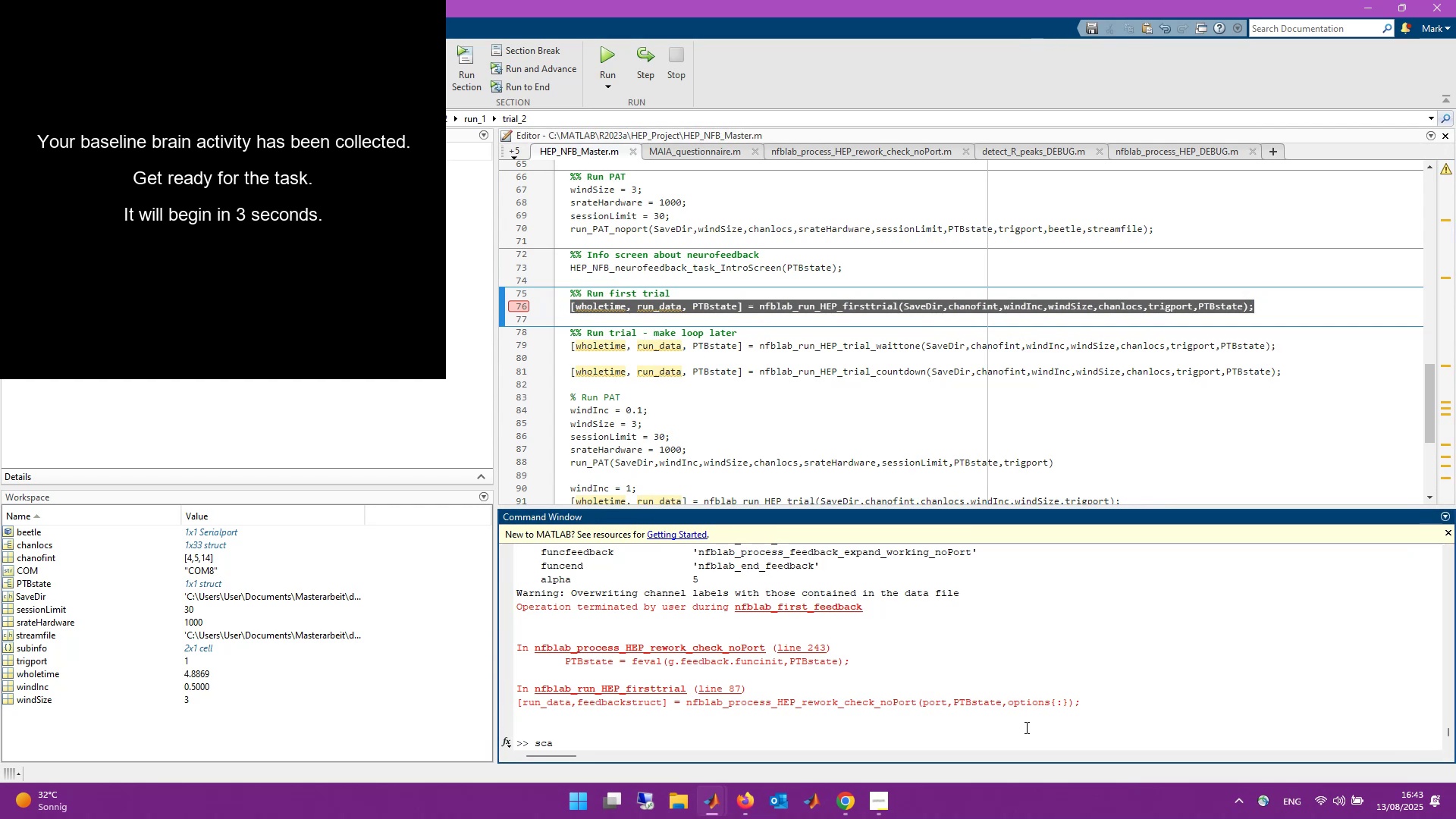 
key(Enter)
 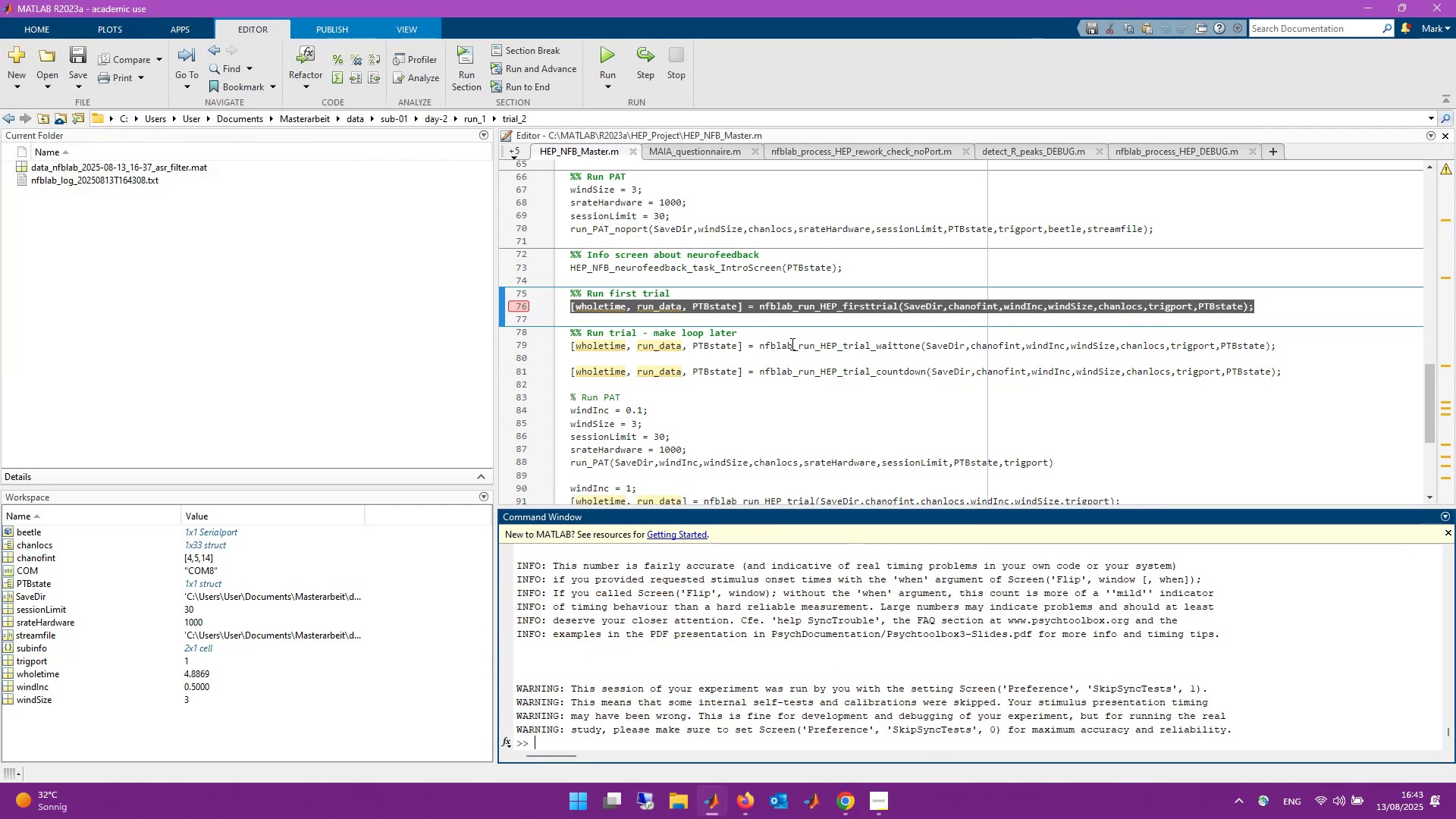 
left_click([800, 318])
 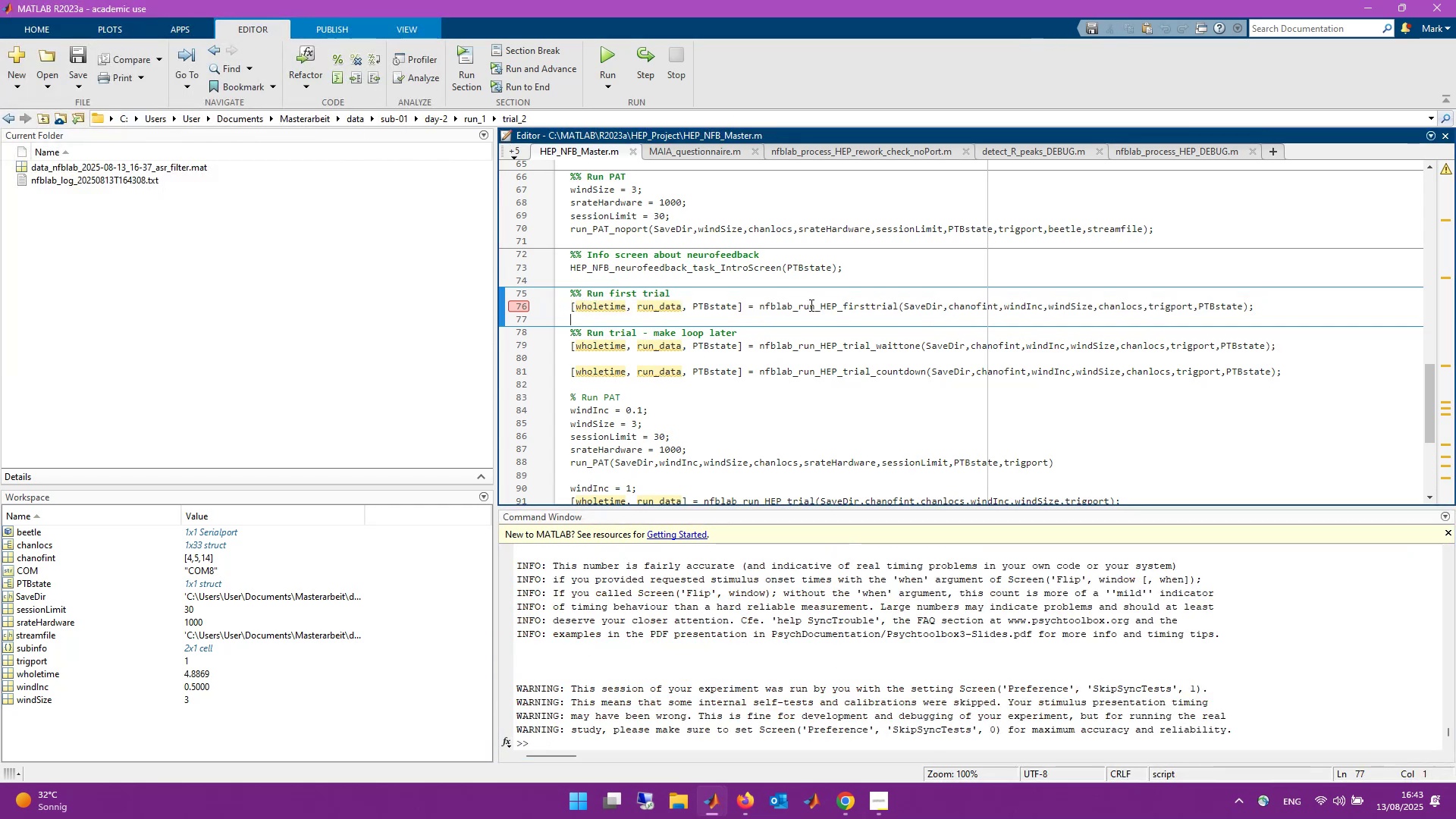 
right_click([810, 305])
 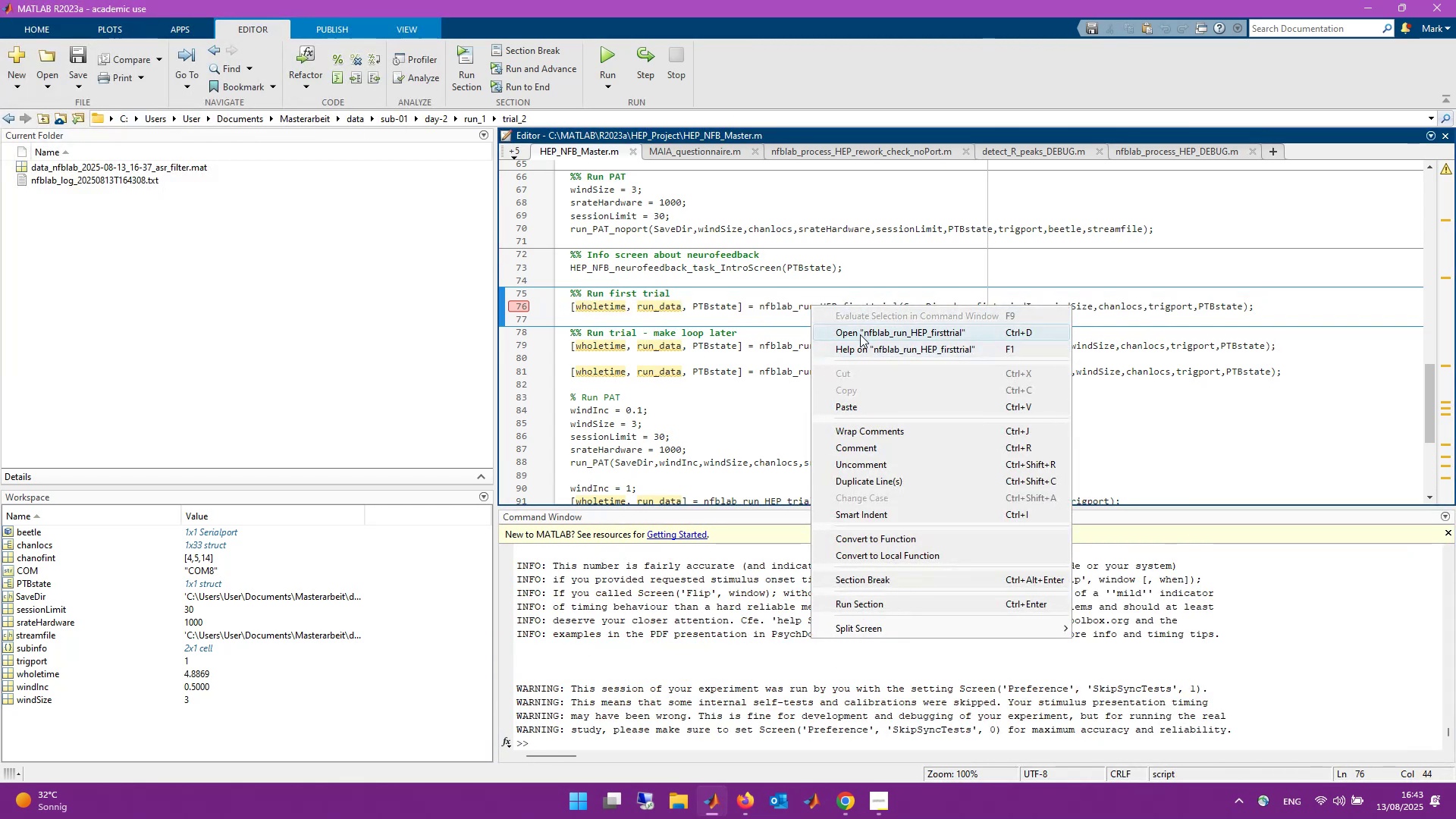 
left_click([860, 334])
 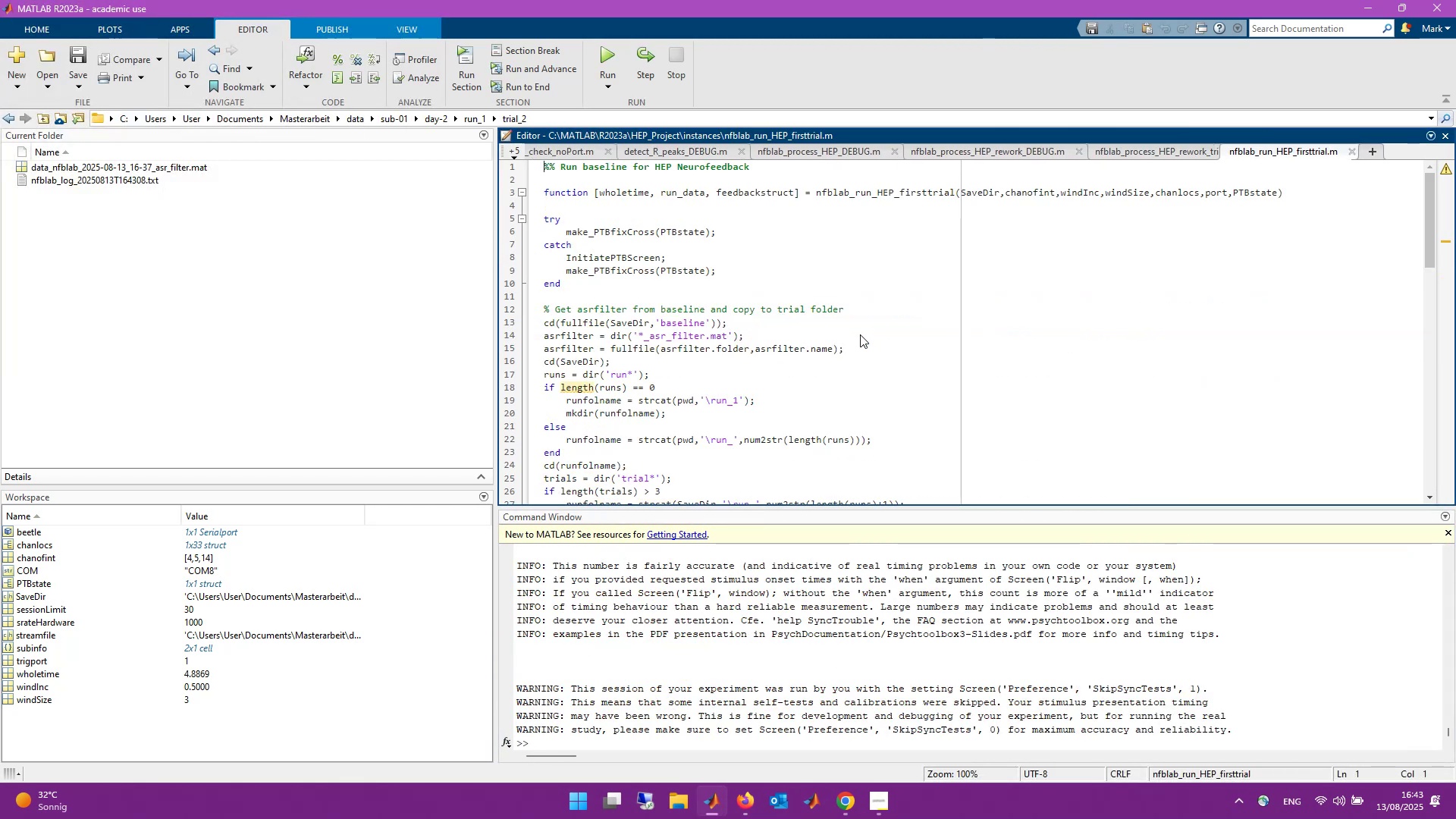 
scroll: coordinate [860, 334], scroll_direction: up, amount: 2.0
 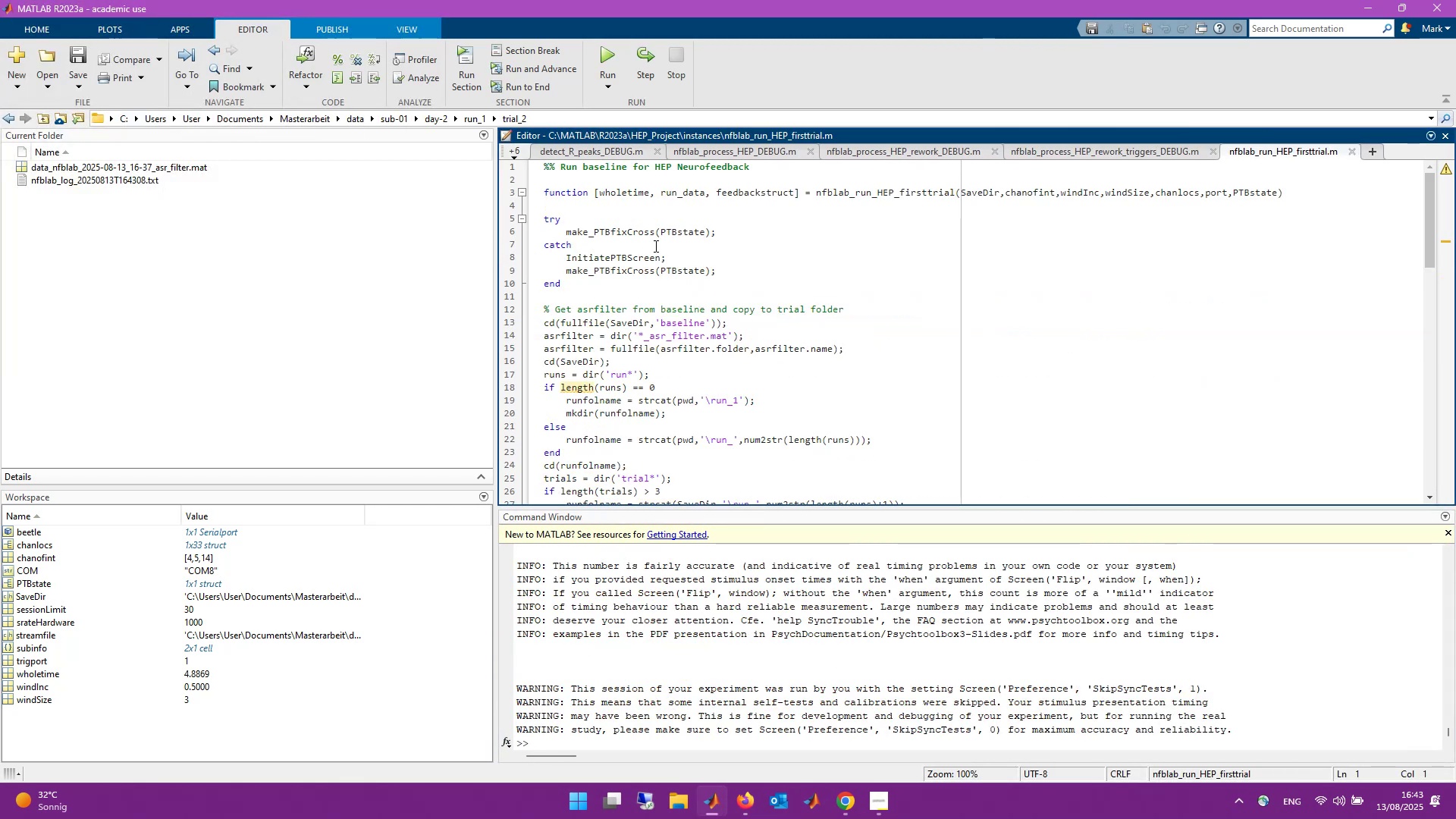 
wait(8.67)
 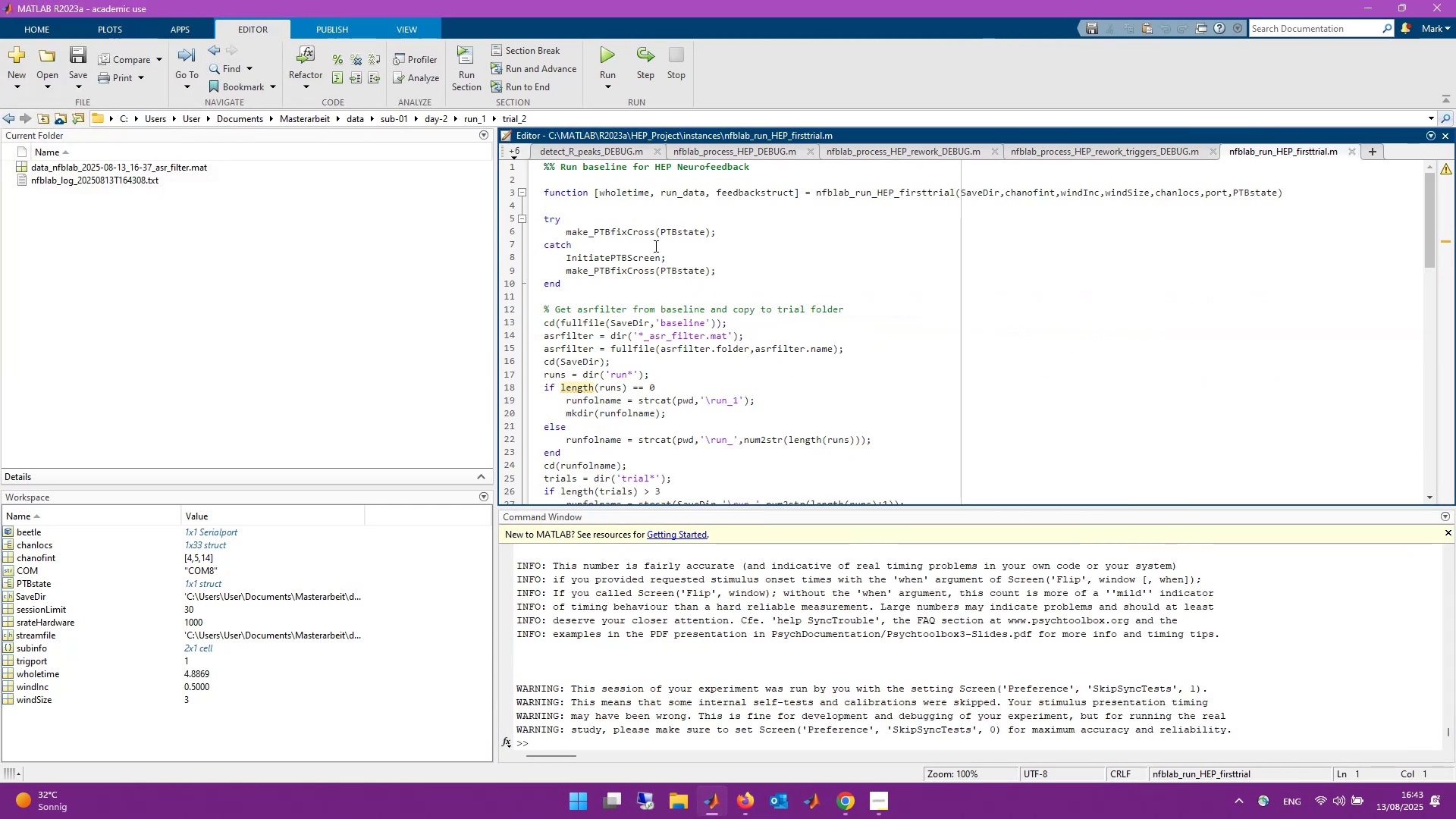 
scroll: coordinate [693, 366], scroll_direction: down, amount: 1.0
 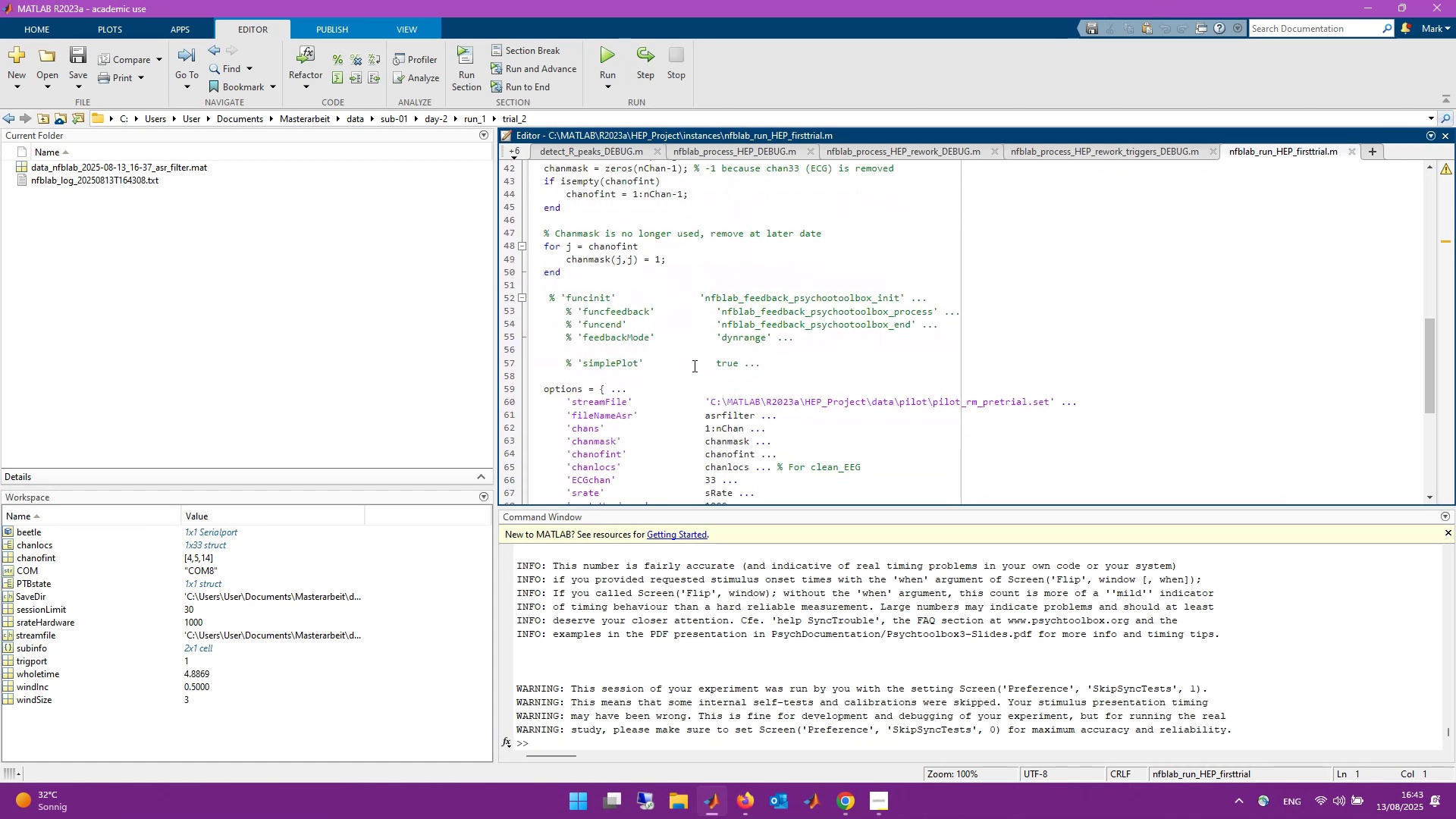 
scroll: coordinate [693, 366], scroll_direction: up, amount: 10.0
 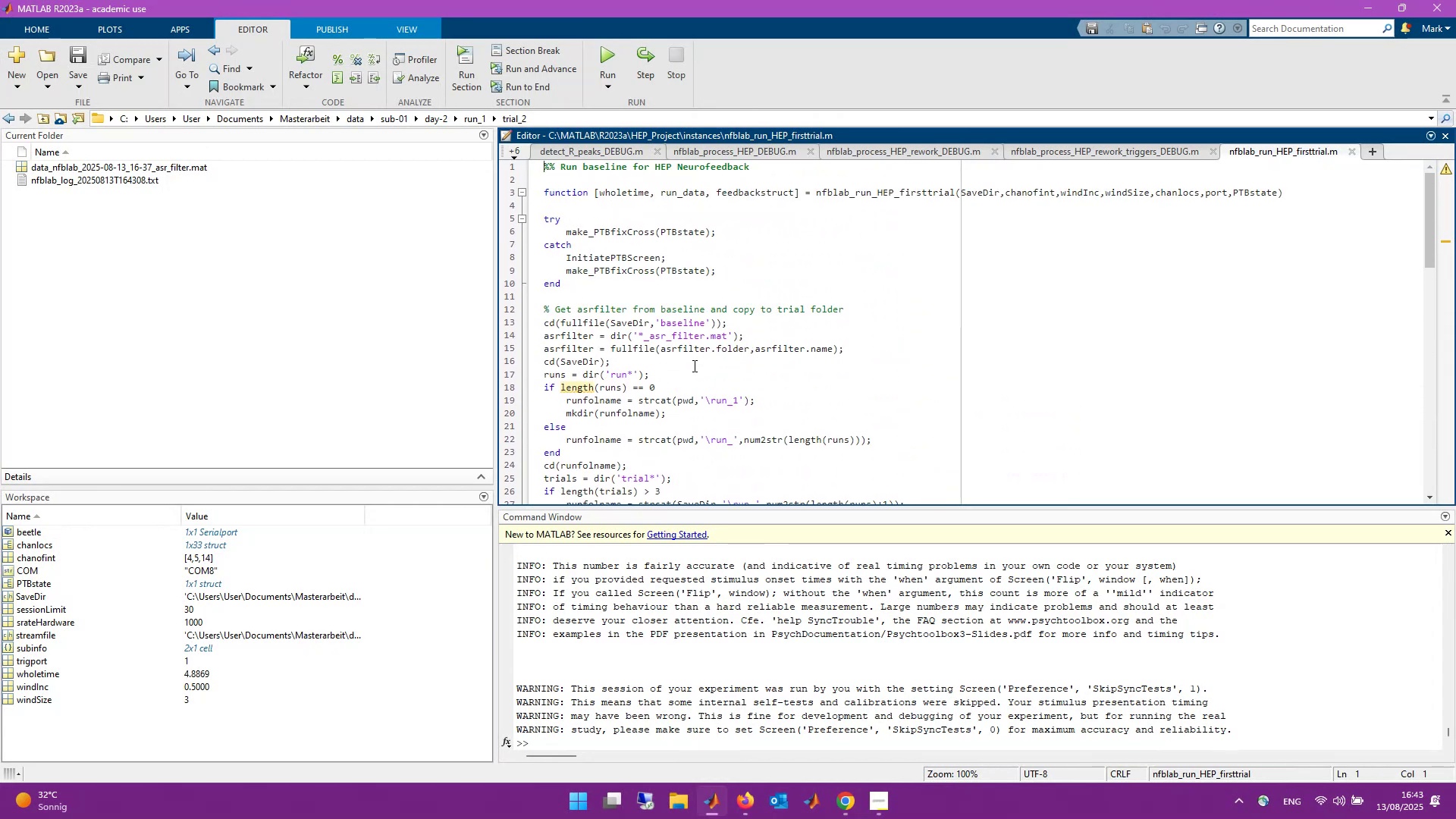 
wait(5.91)
 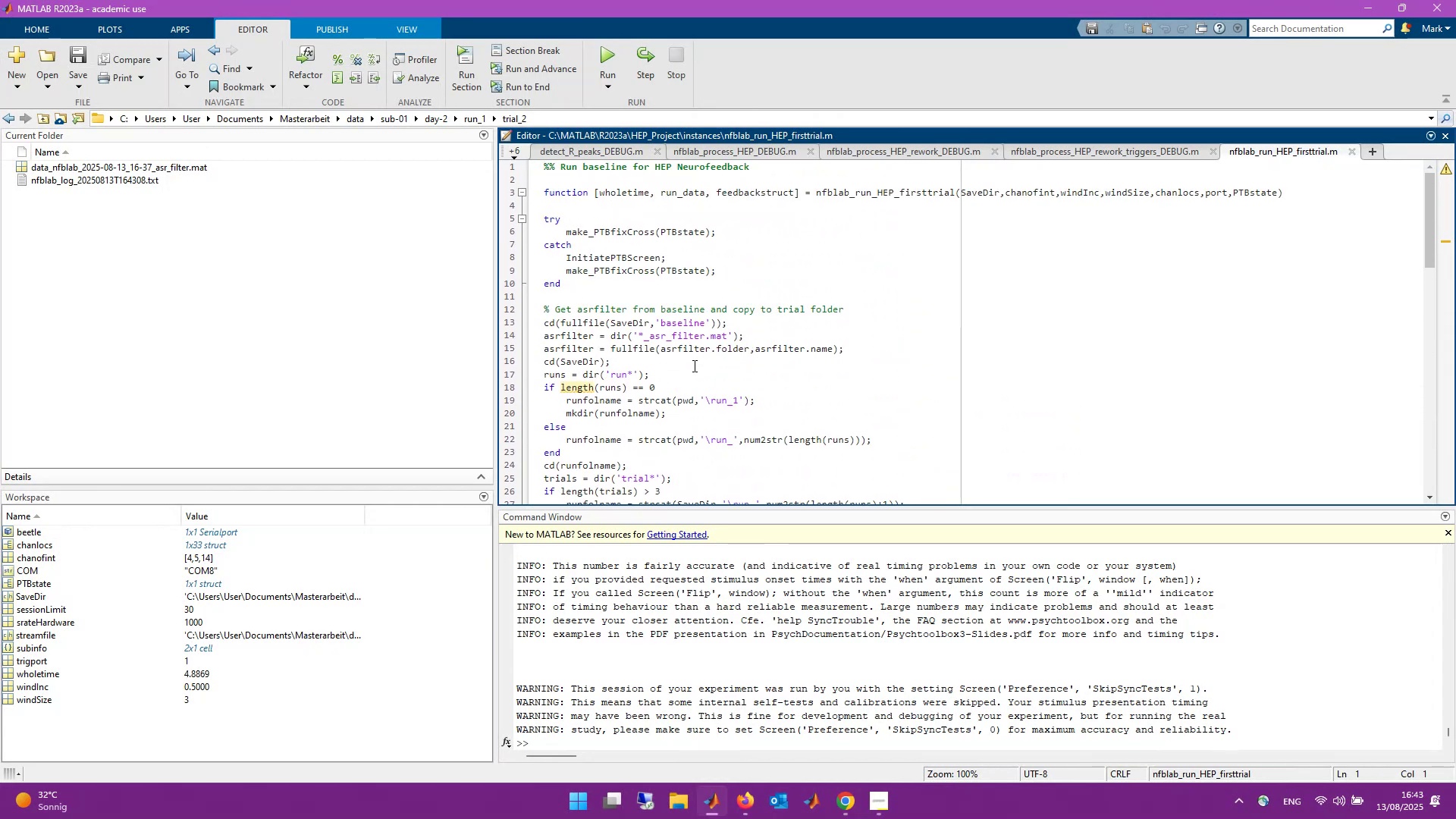 
right_click([629, 233])
 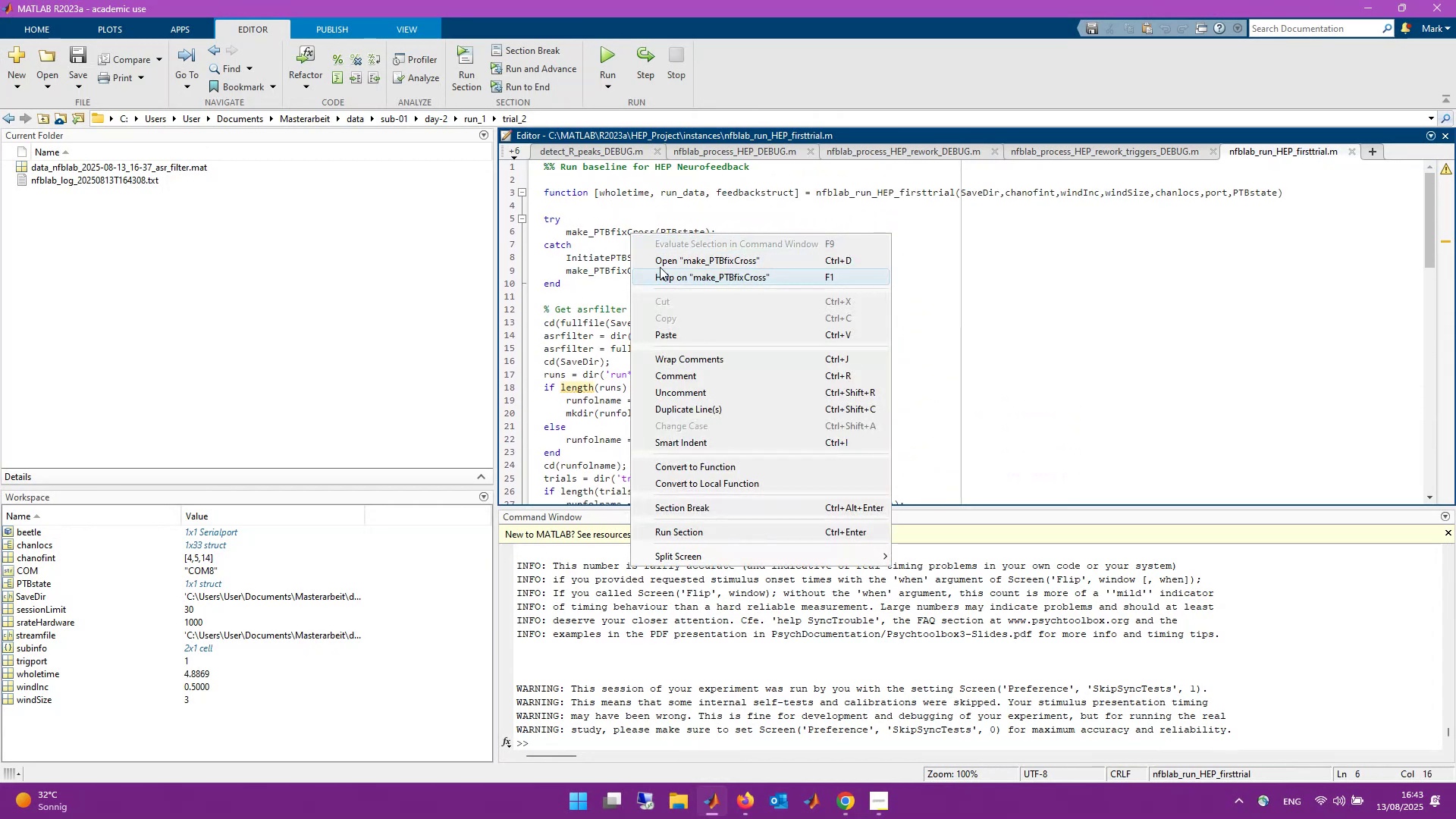 
left_click([662, 258])
 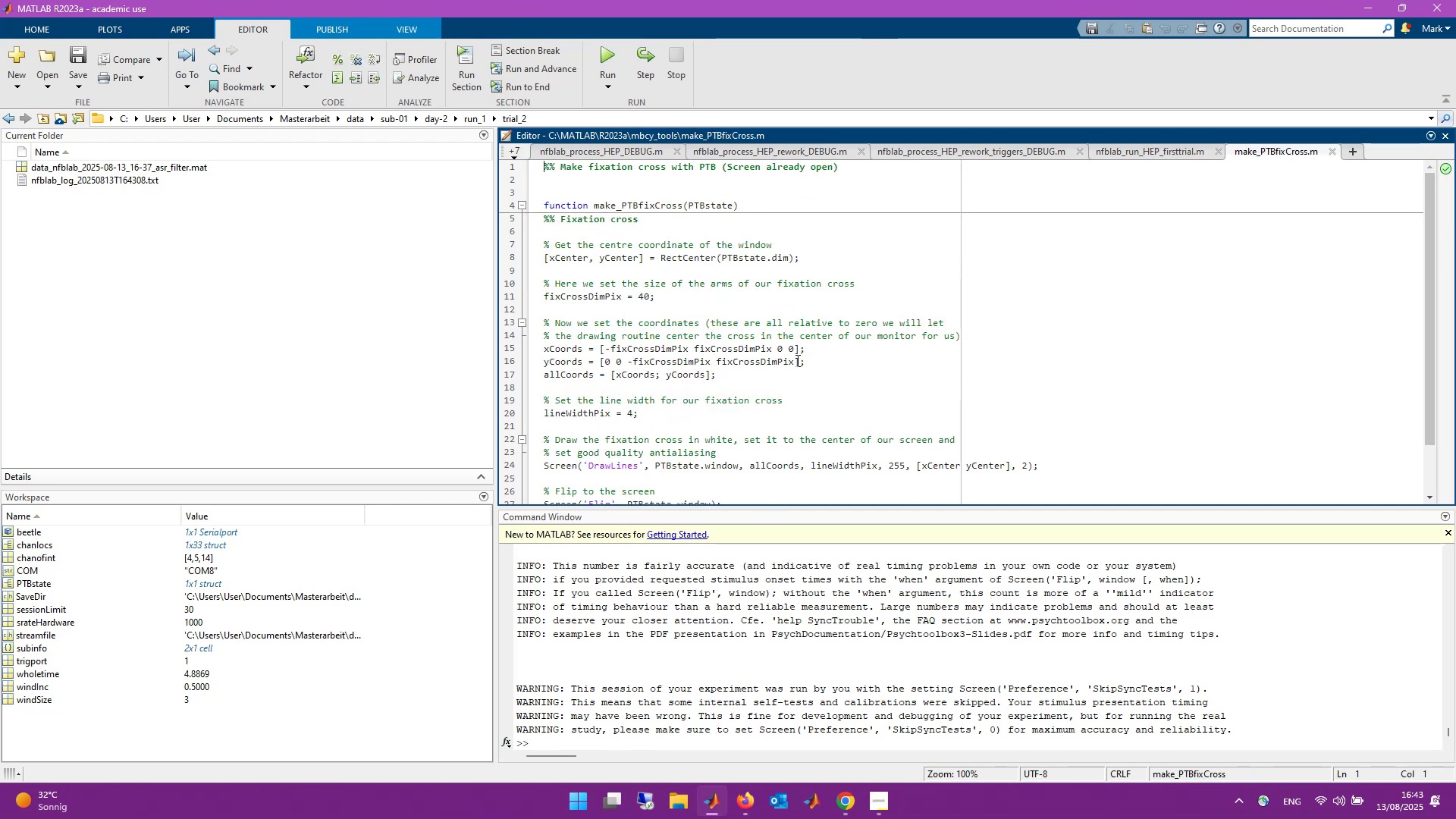 
scroll: coordinate [798, 378], scroll_direction: down, amount: 5.0
 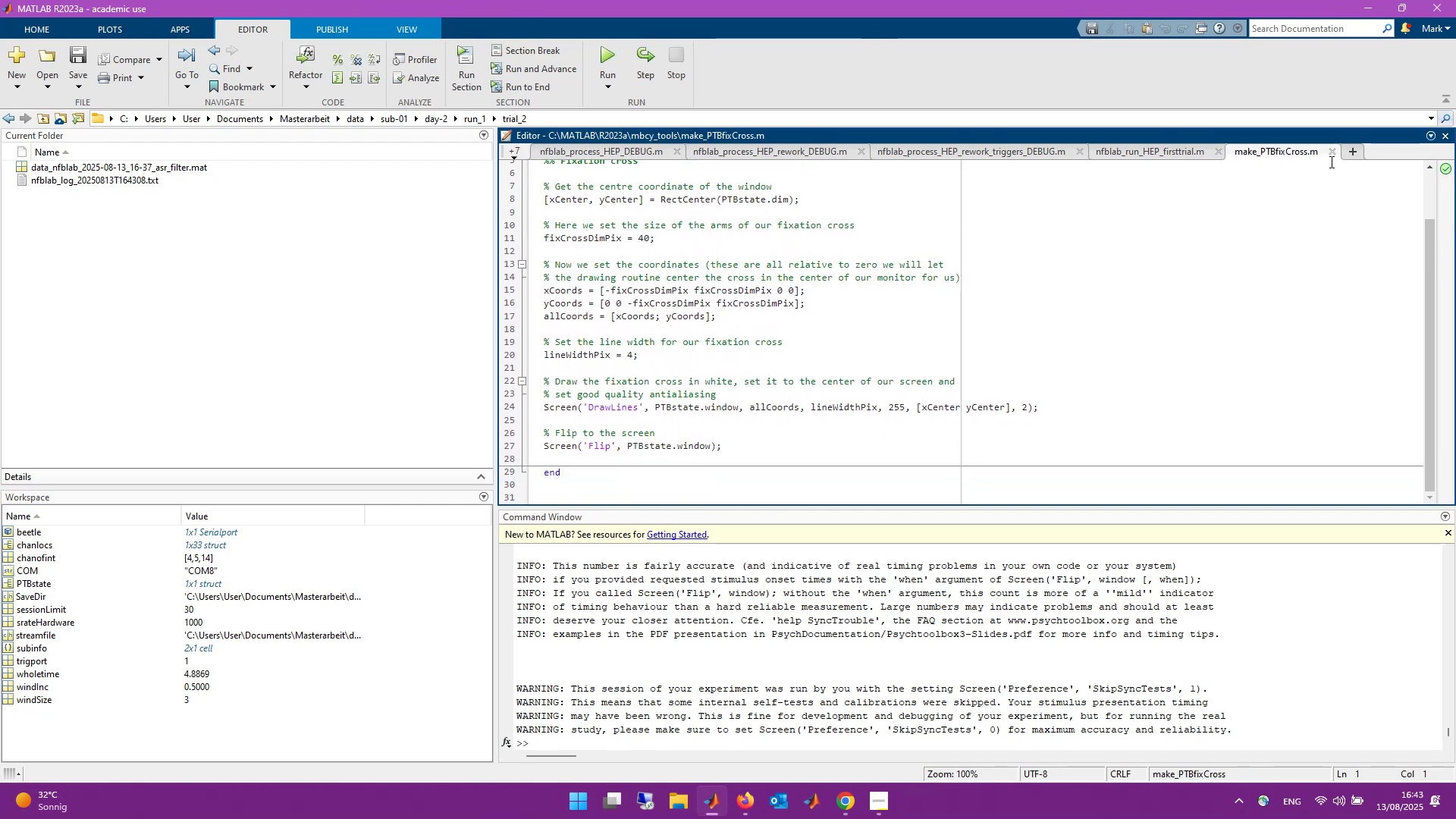 
left_click([1331, 156])
 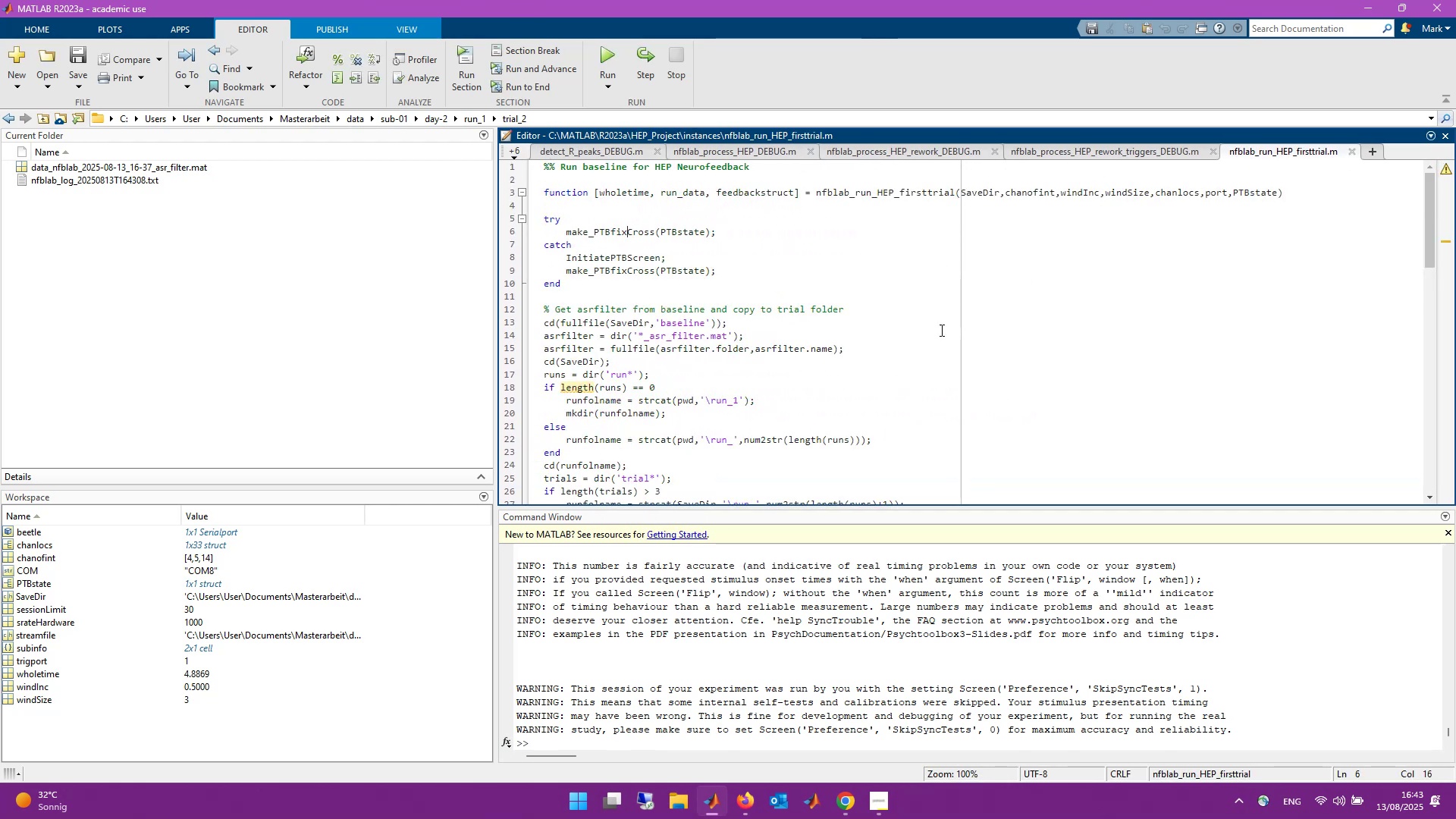 
scroll: coordinate [896, 366], scroll_direction: down, amount: 6.0
 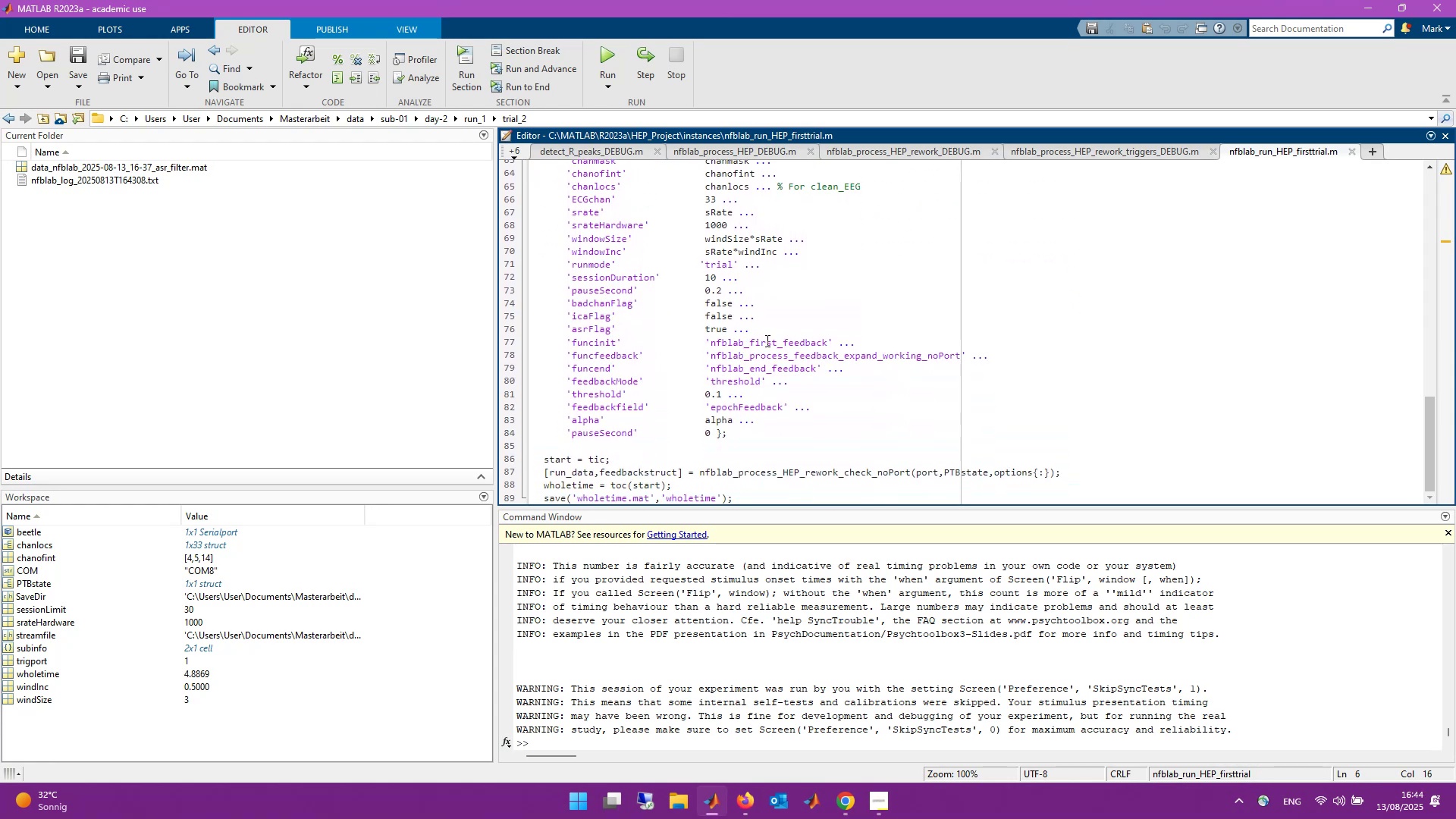 
right_click([766, 340])
 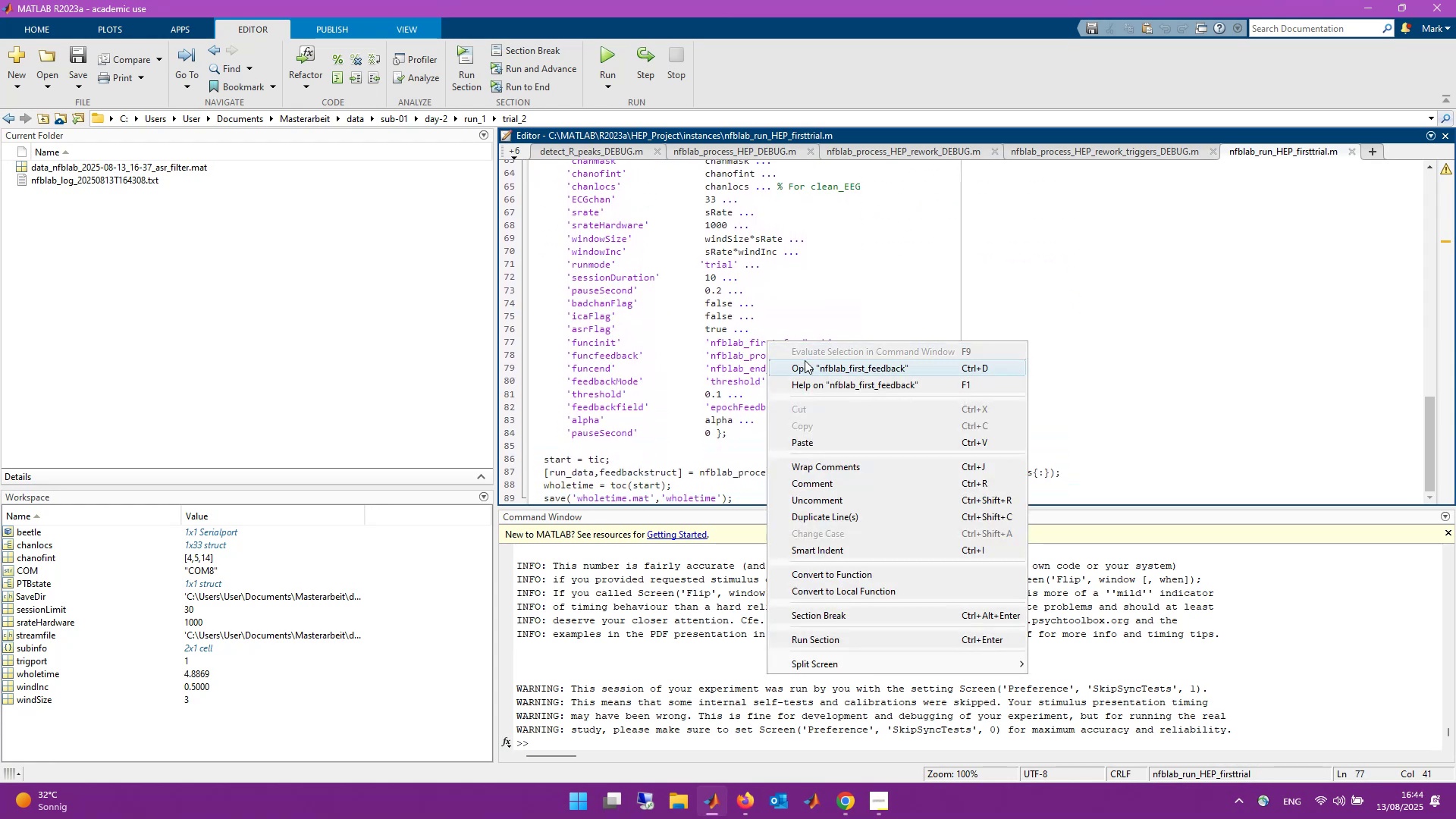 
left_click([807, 362])
 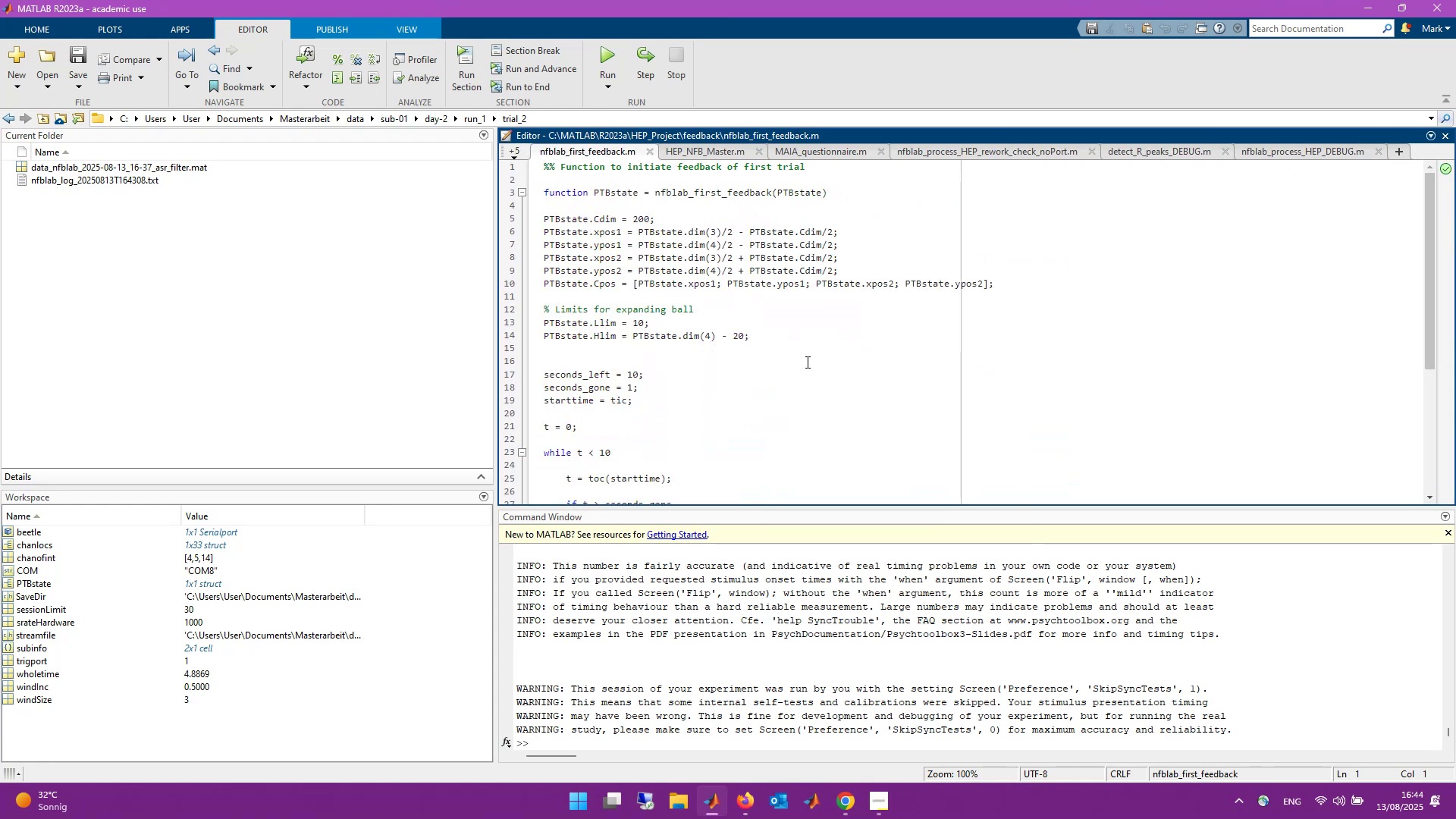 
scroll: coordinate [789, 381], scroll_direction: down, amount: 3.0
 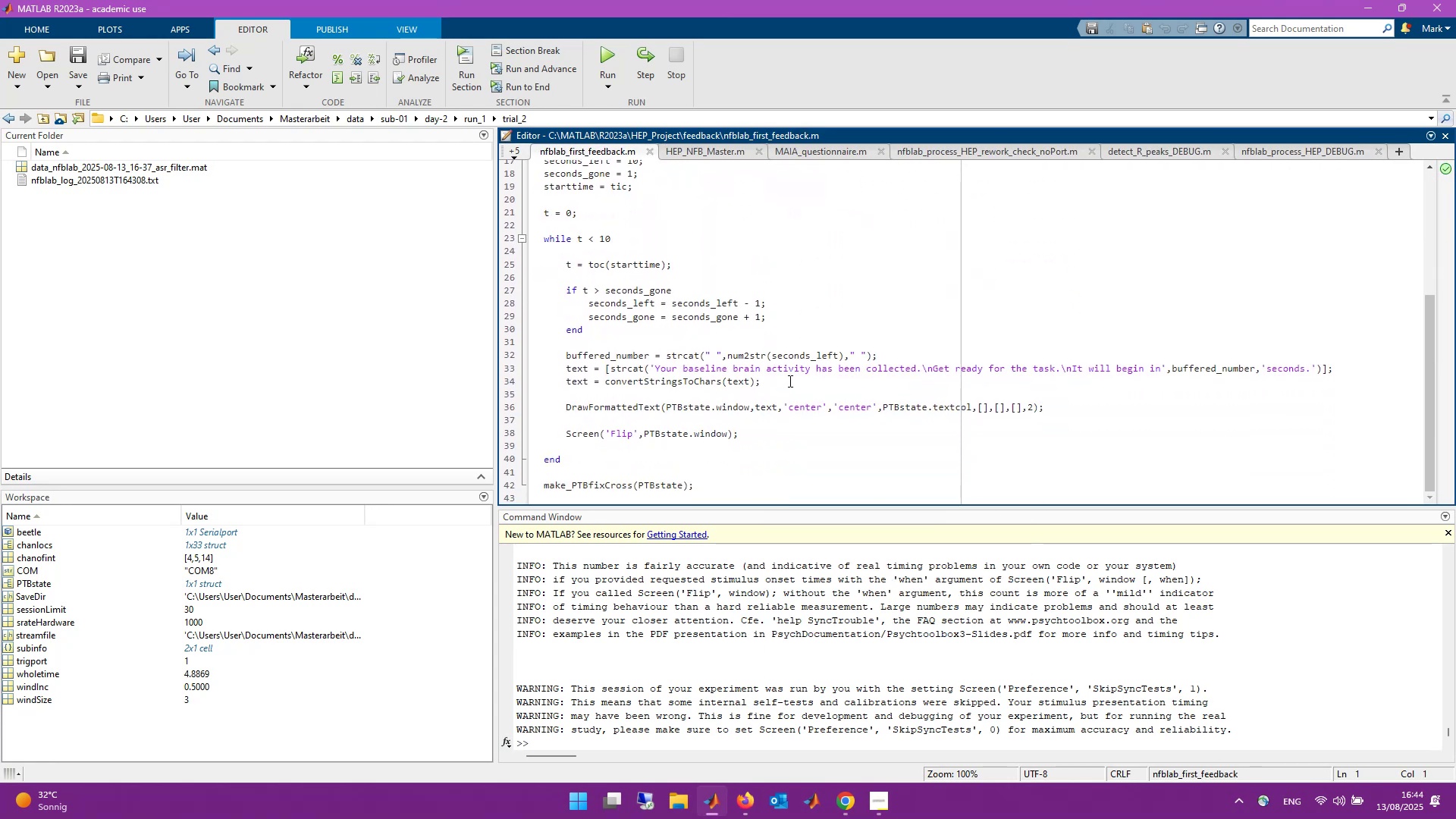 
scroll: coordinate [789, 381], scroll_direction: up, amount: 3.0
 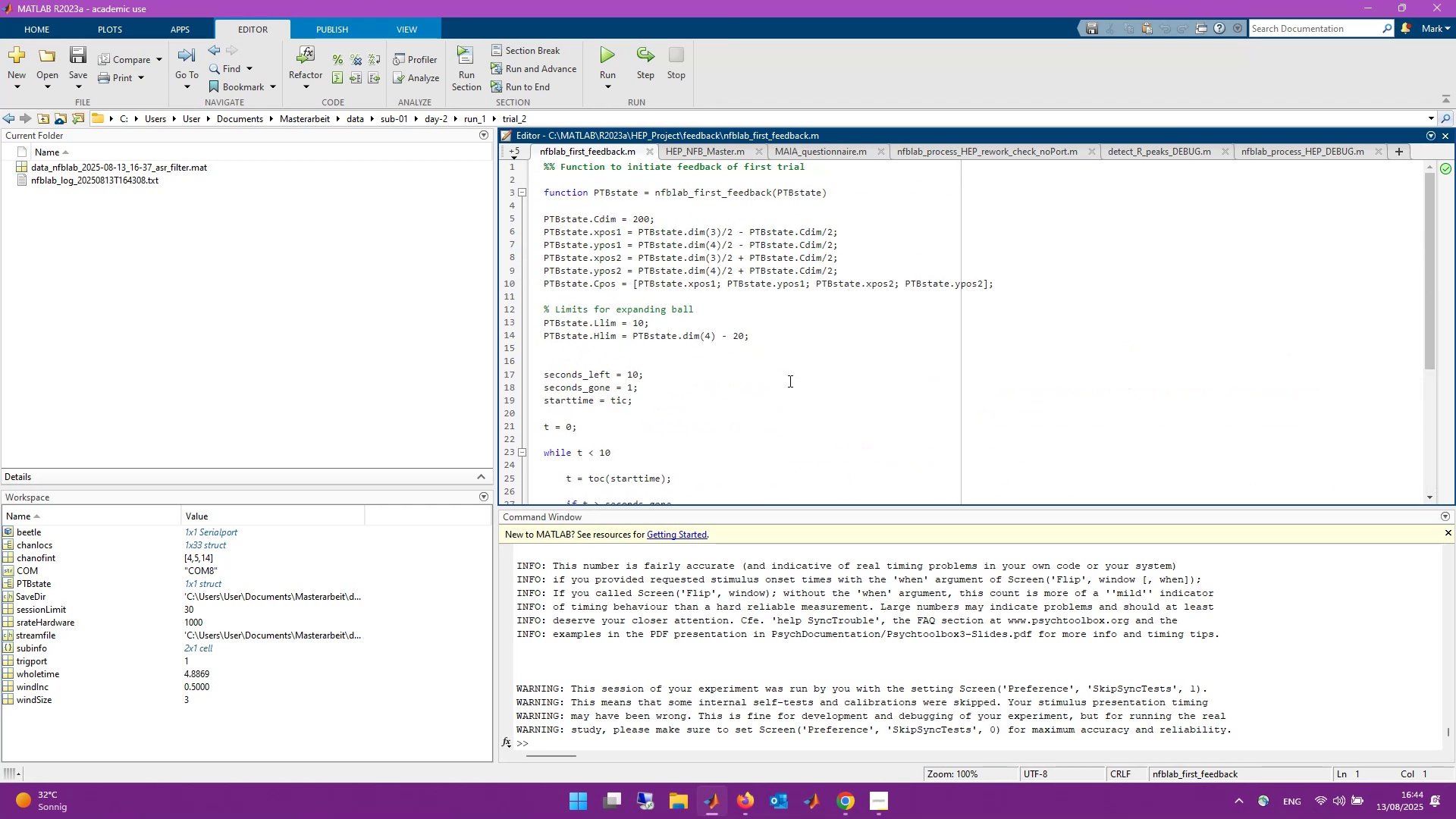 
scroll: coordinate [789, 381], scroll_direction: down, amount: 3.0
 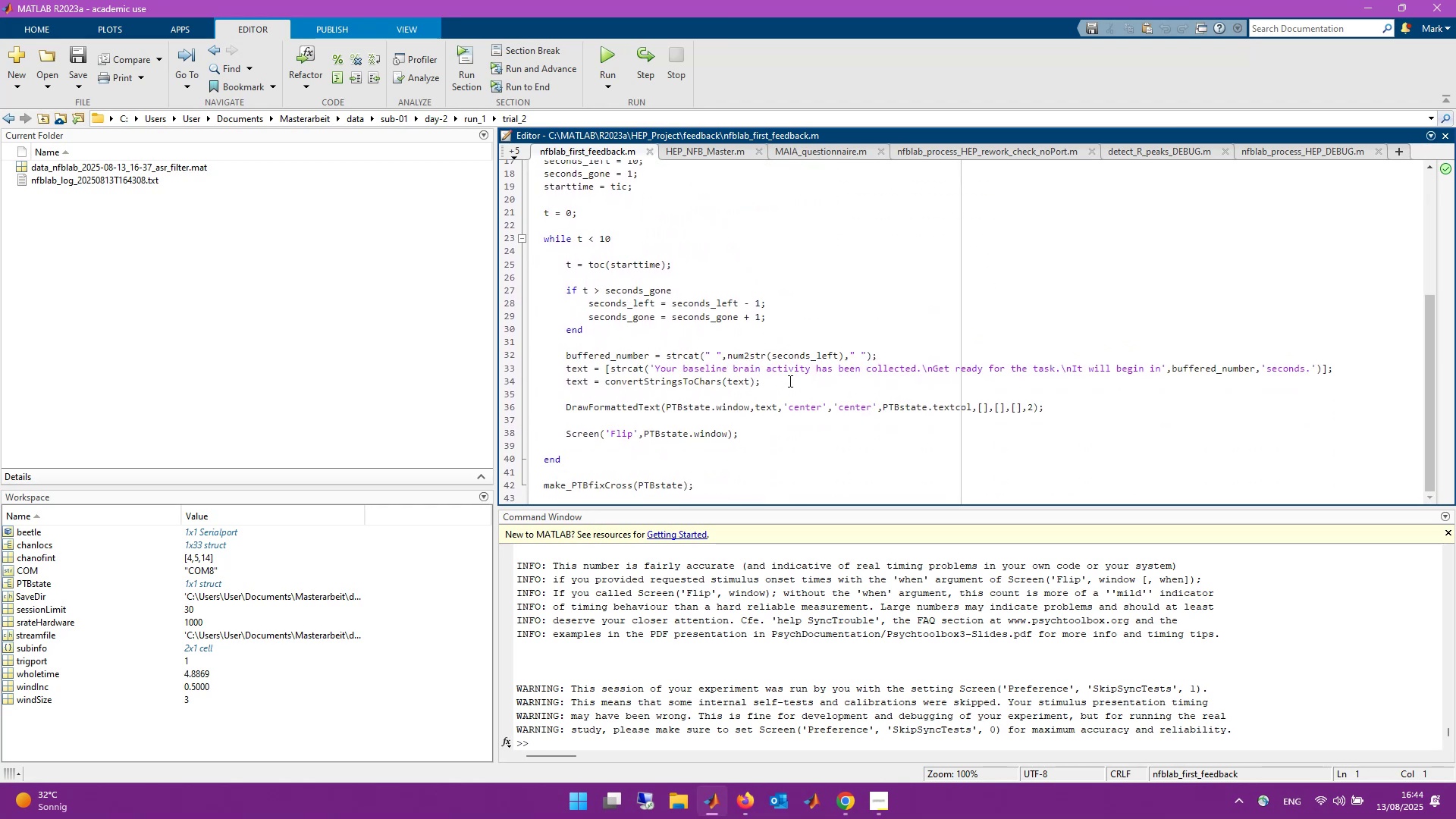 
wait(9.97)
 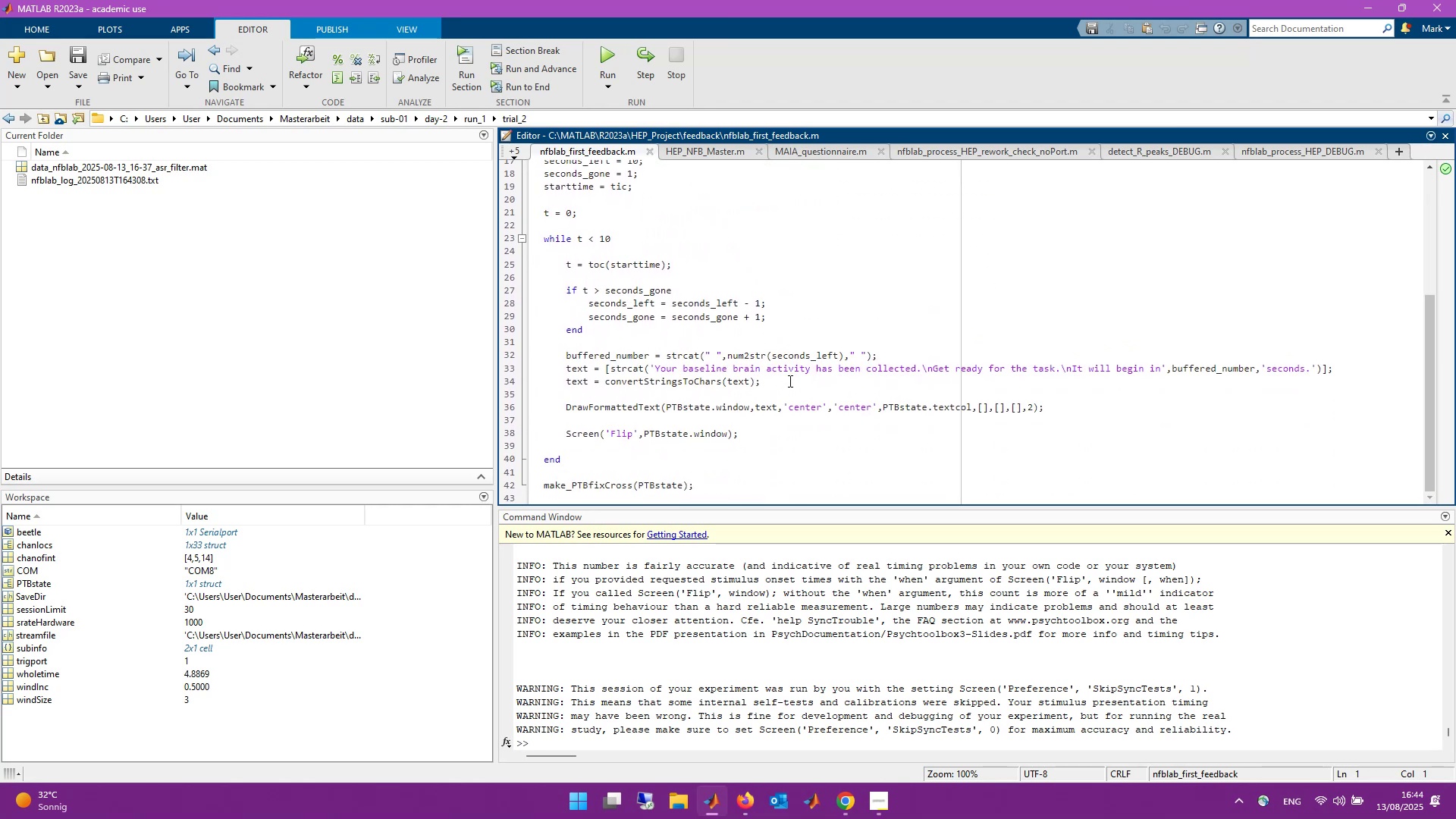 
left_click([122, 120])
 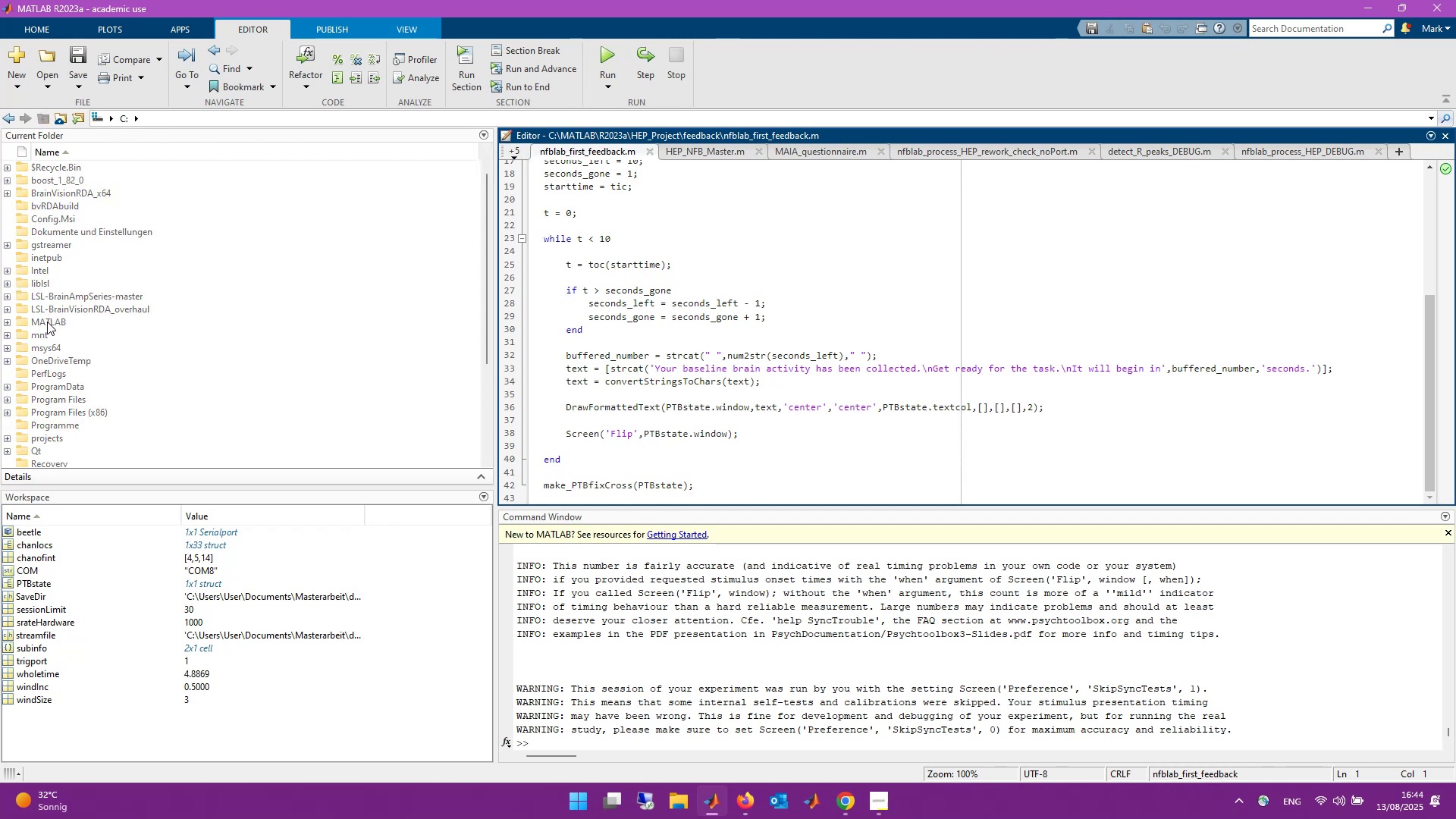 
double_click([47, 324])
 